 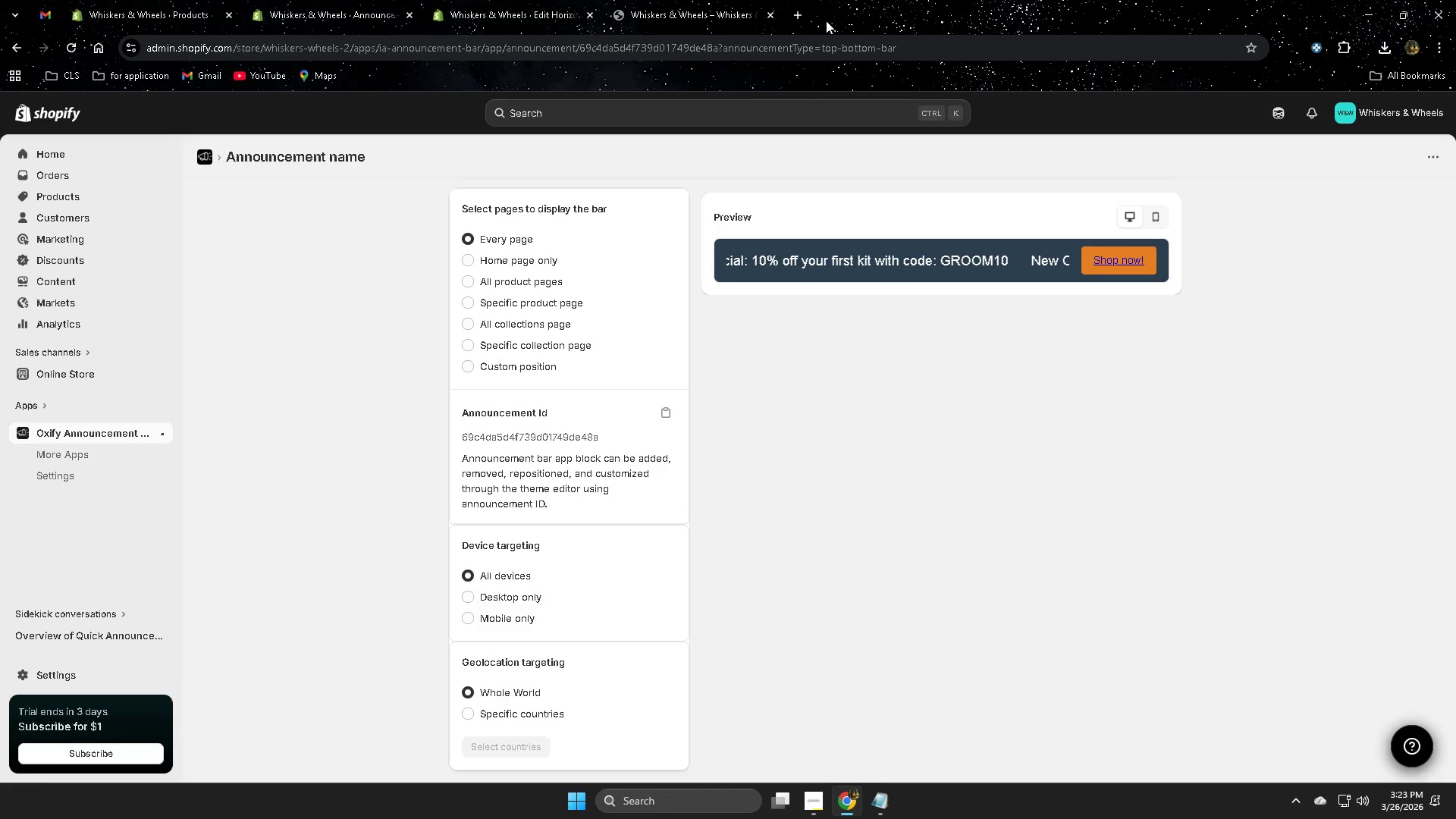 
left_click([801, 10])
 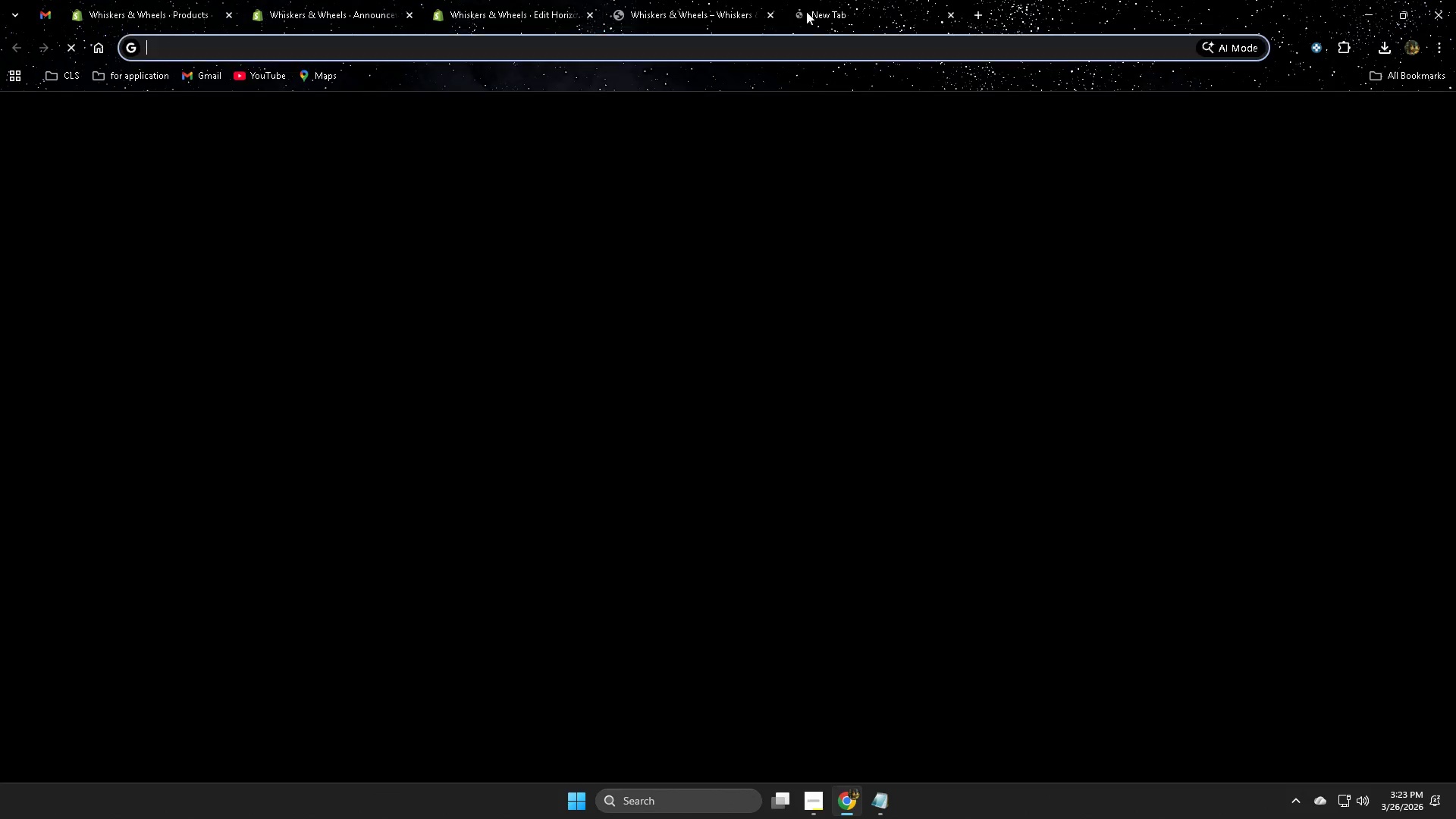 
type(ca)
 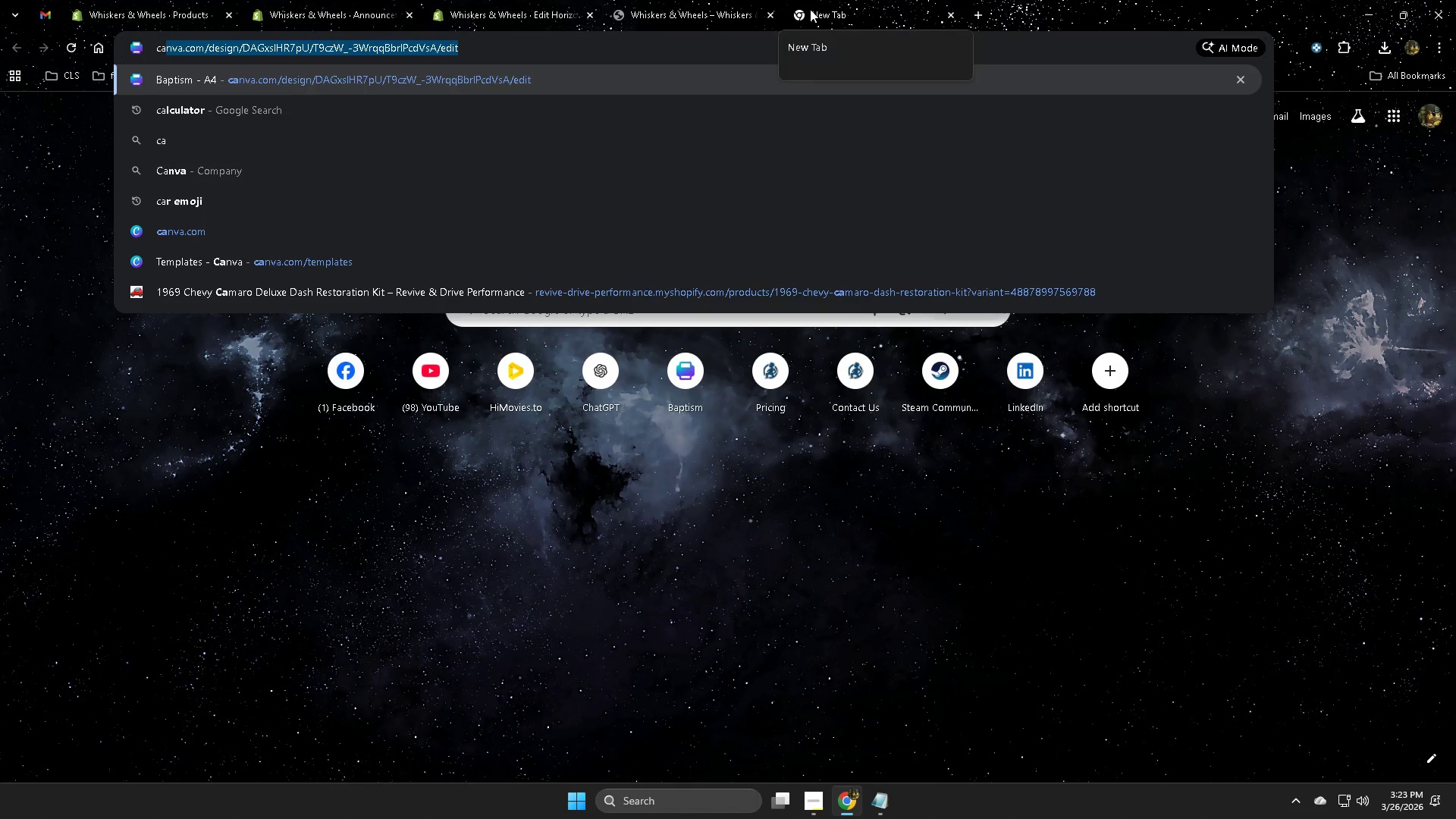 
key(ArrowRight)
 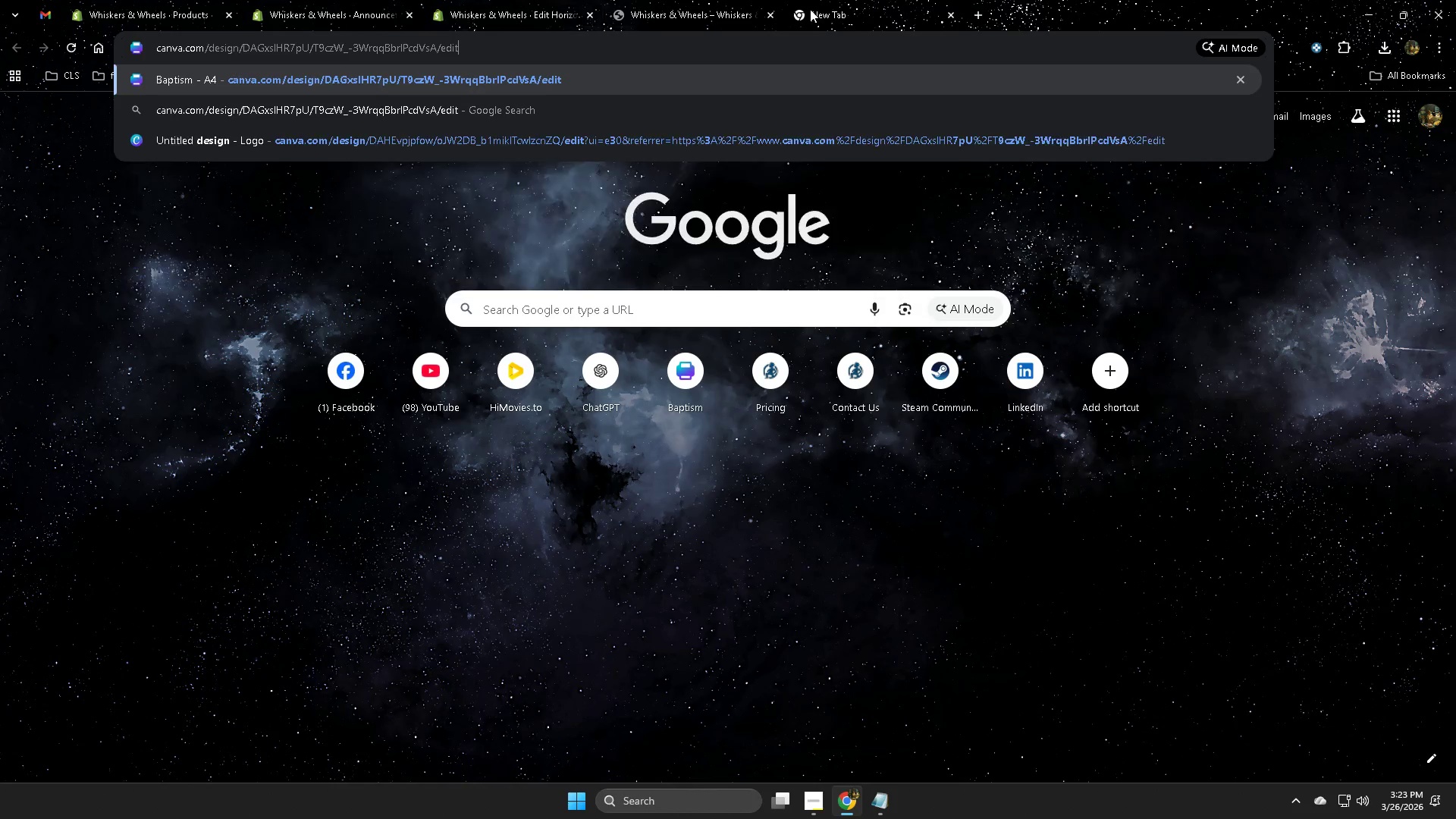 
key(Enter)
 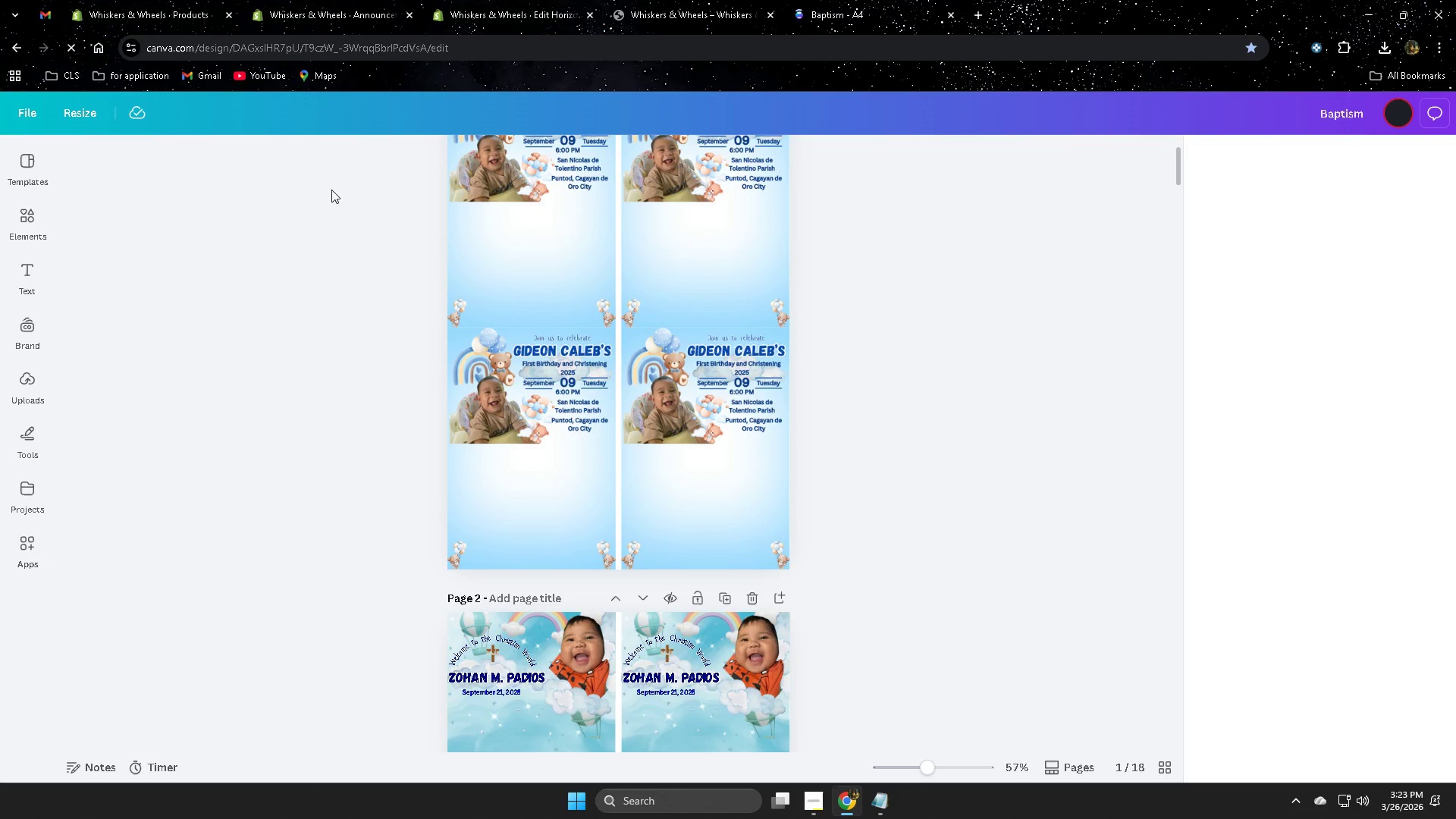 
wait(5.62)
 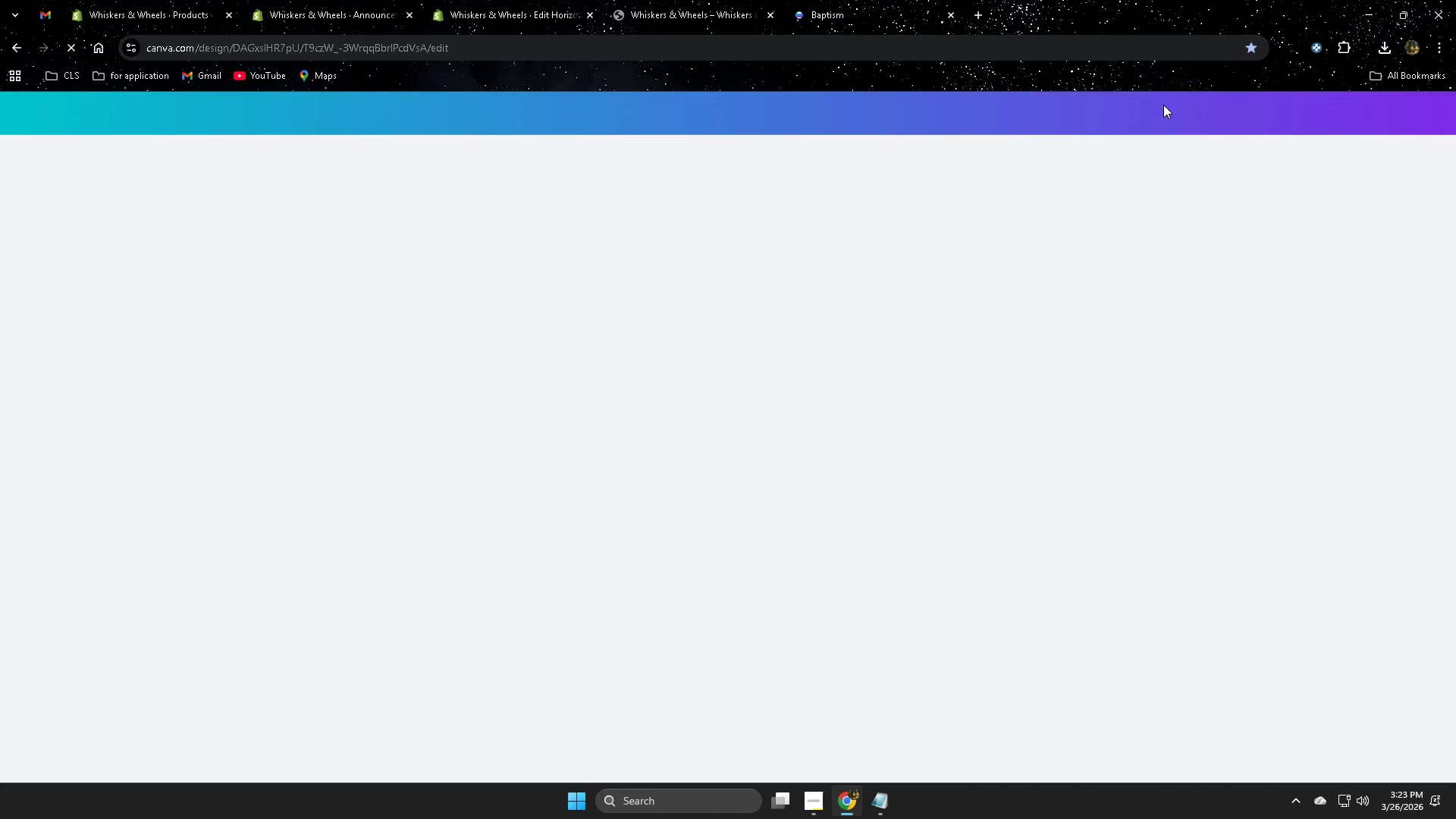 
left_click([25, 113])
 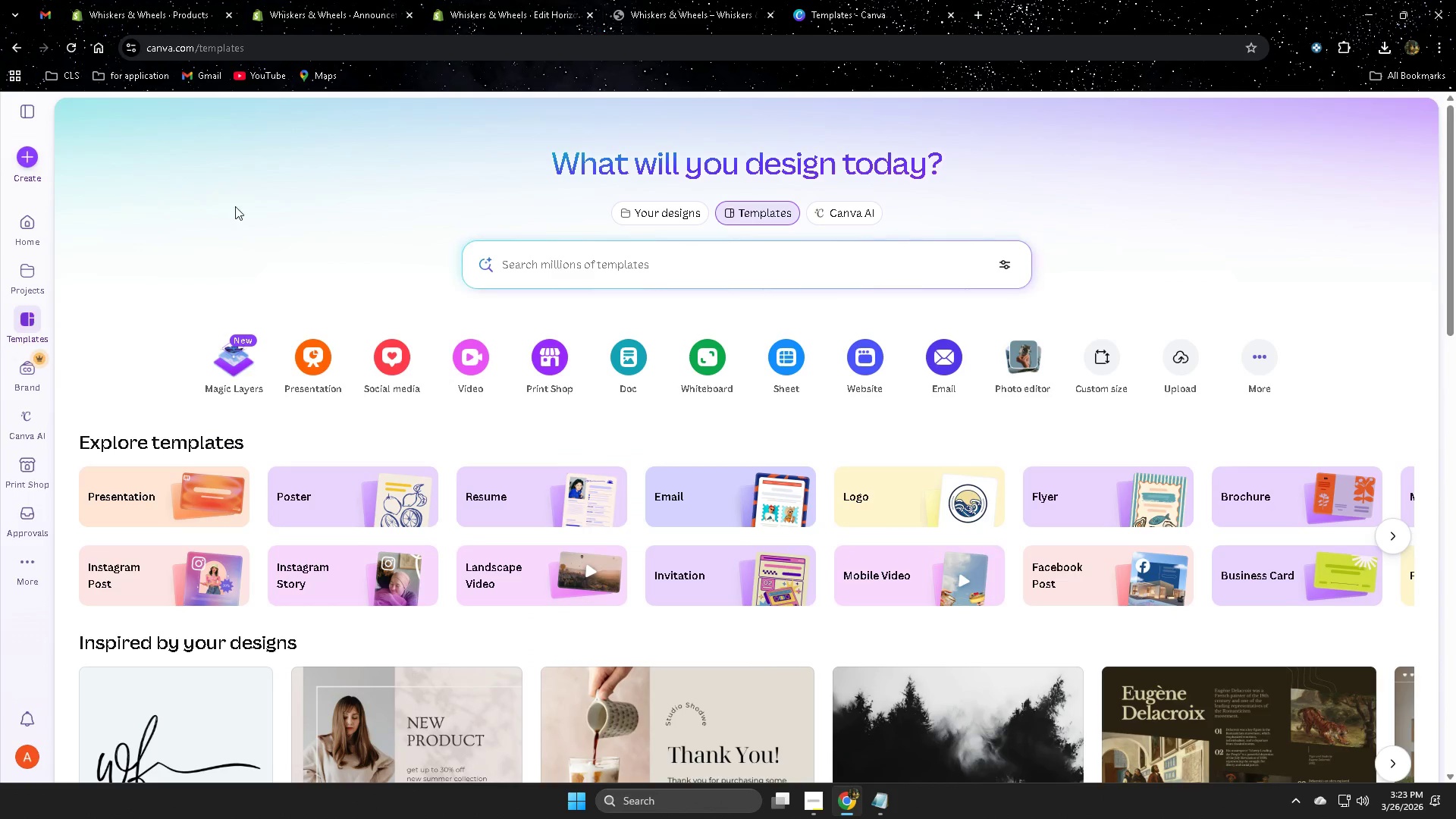 
left_click([25, 159])
 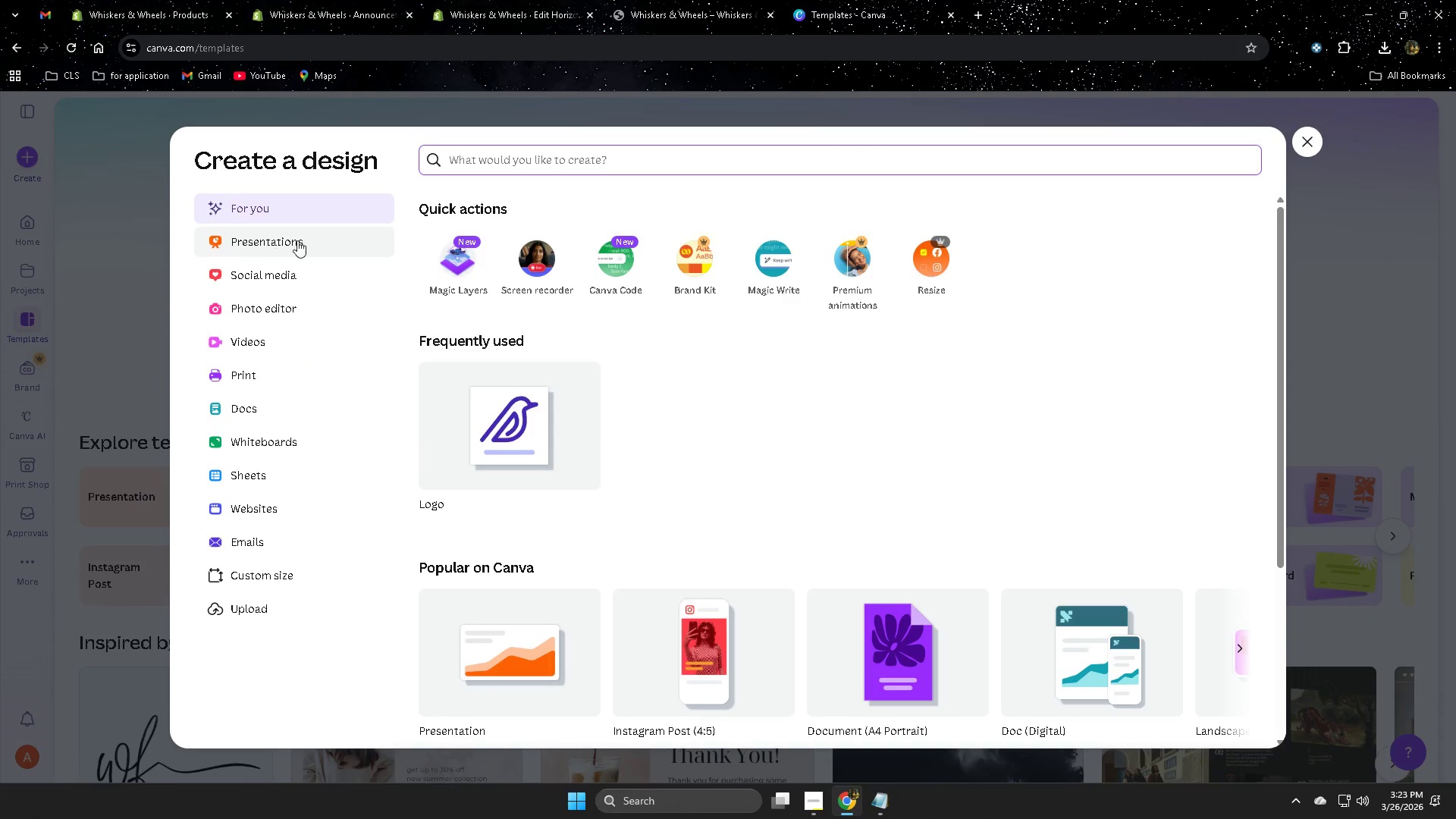 
scroll: coordinate [1134, 532], scroll_direction: down, amount: 4.0
 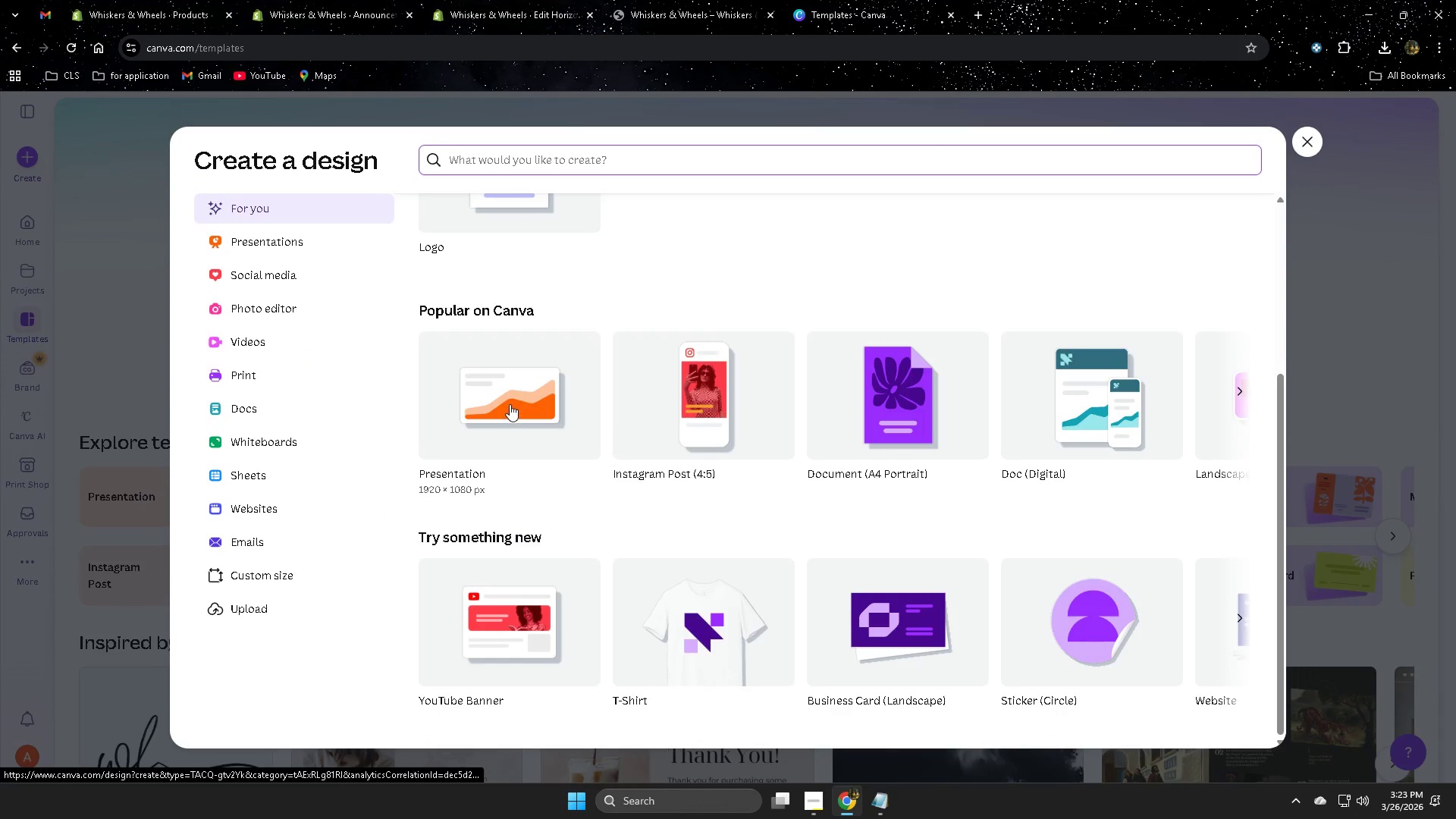 
left_click([510, 403])
 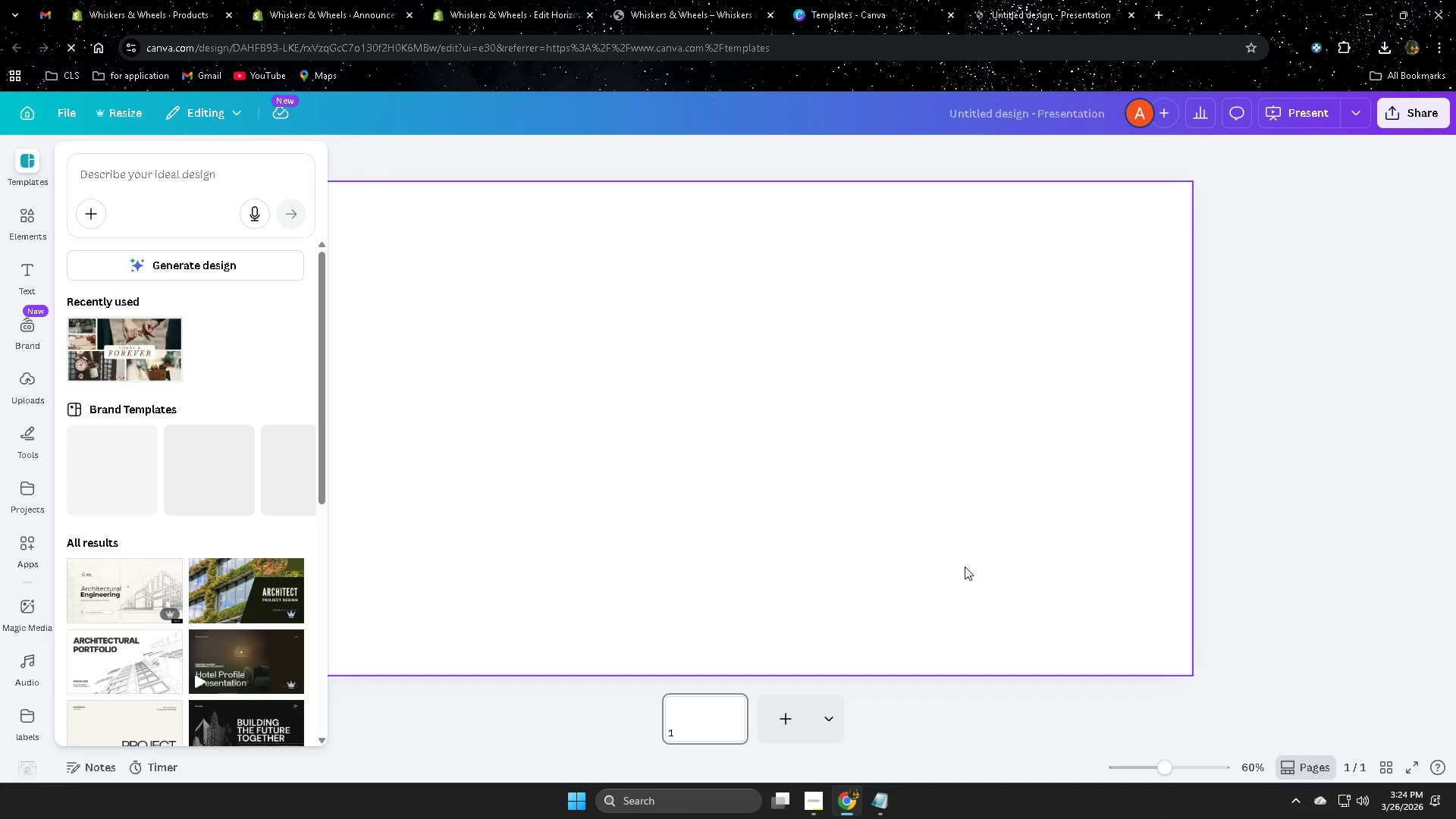 
wait(9.25)
 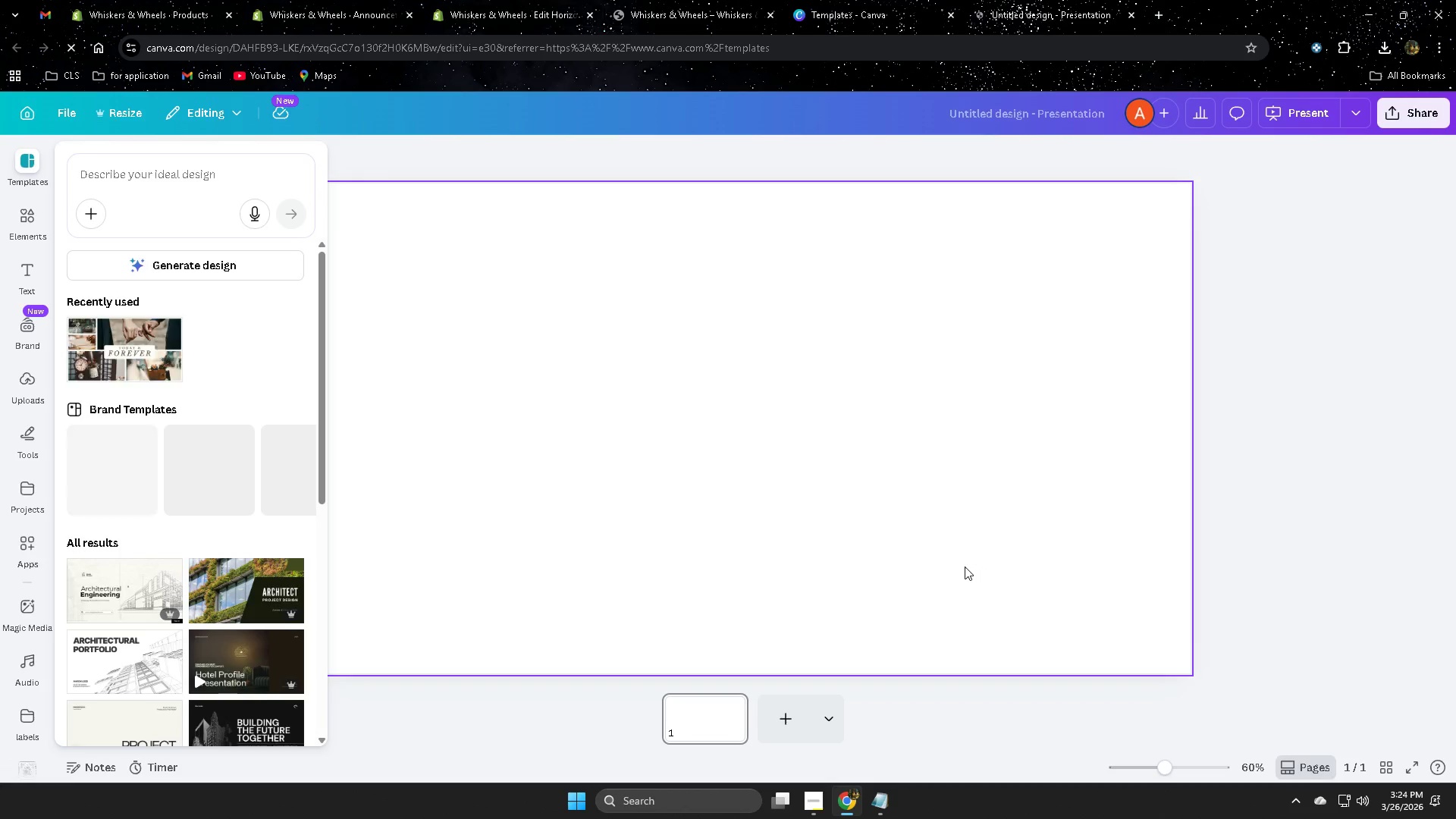 
left_click([755, 479])
 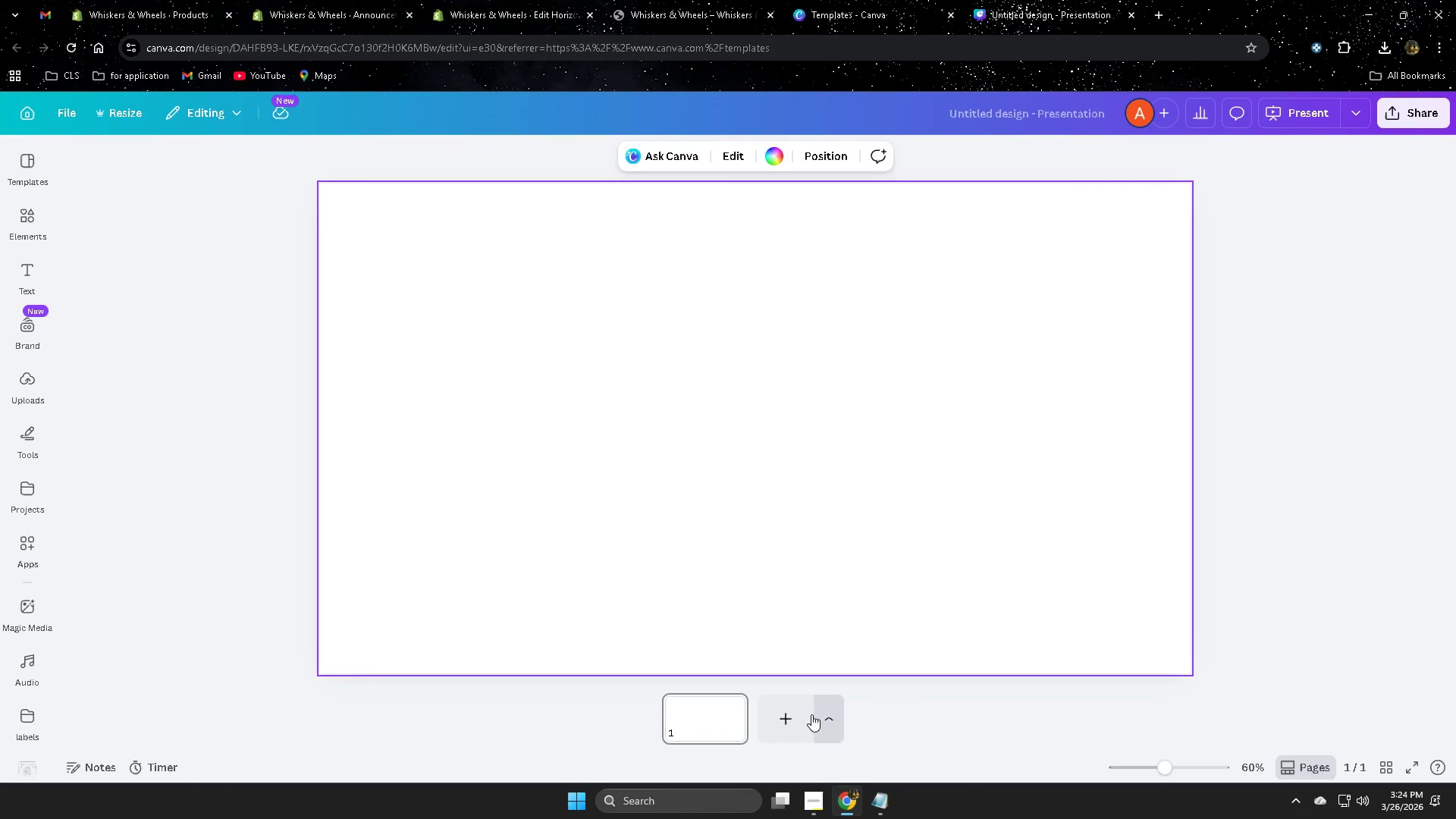 
scroll: coordinate [916, 681], scroll_direction: down, amount: 2.0
 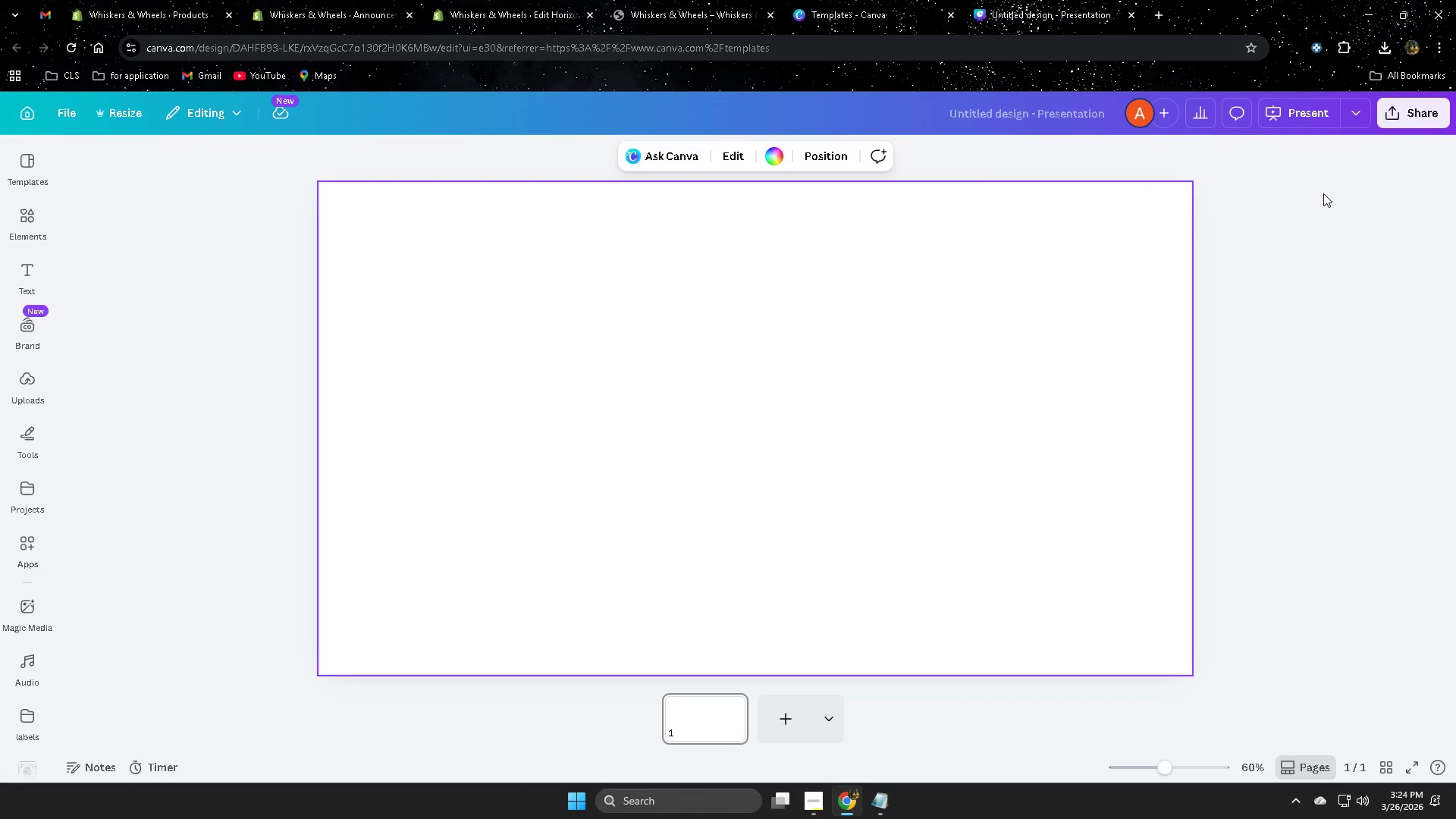 
wait(21.04)
 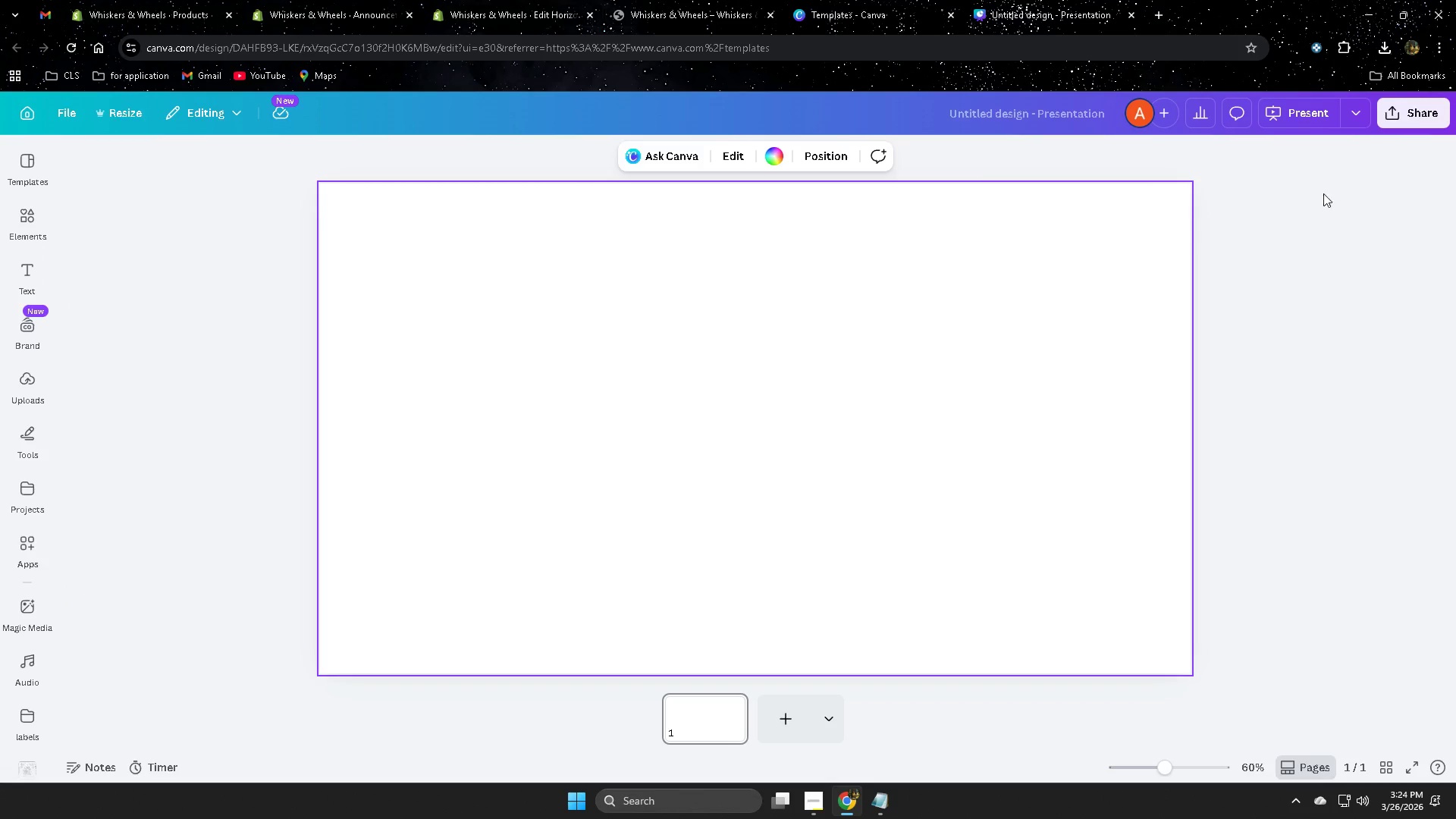 
left_click([19, 482])
 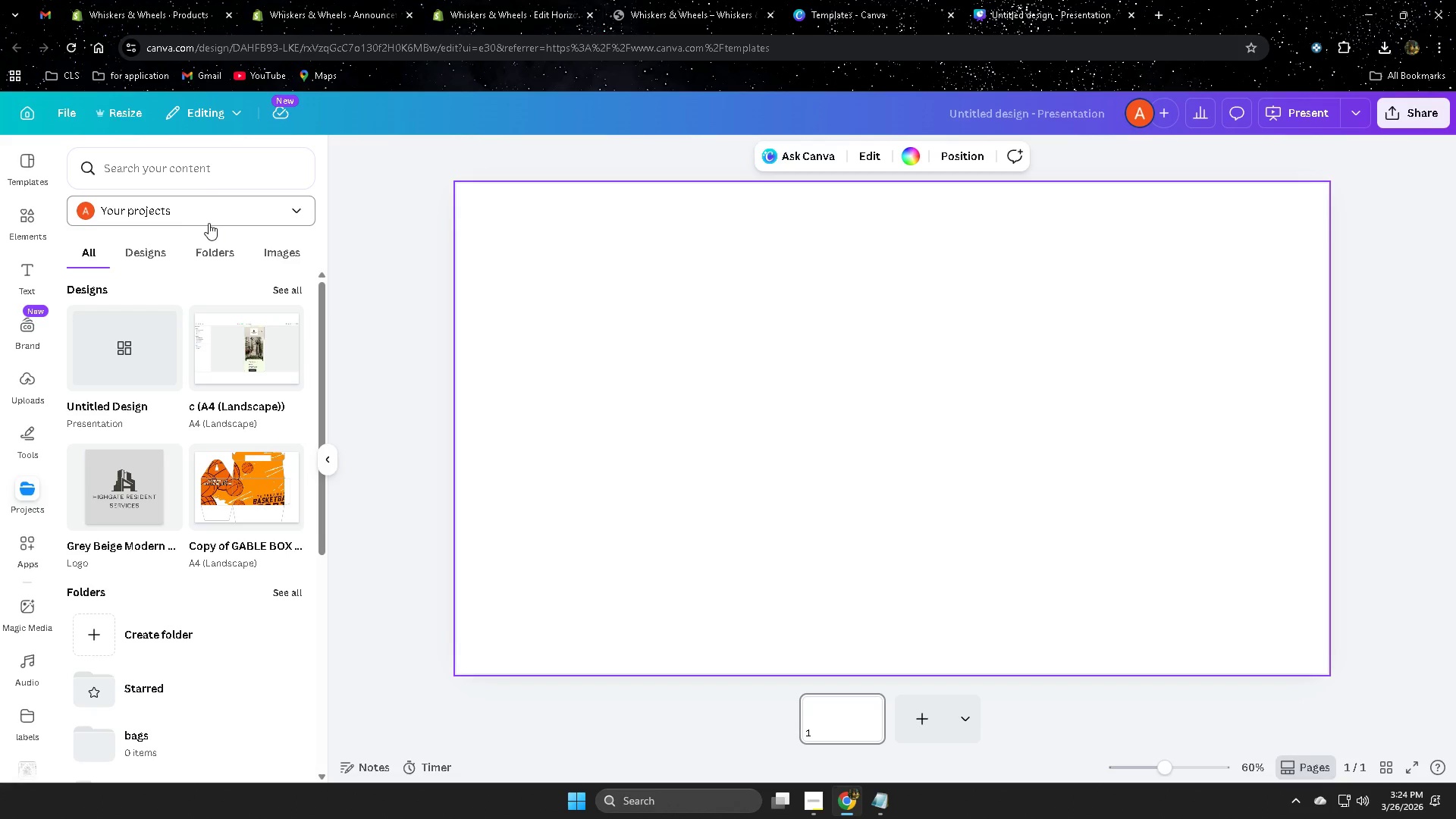 
wait(5.52)
 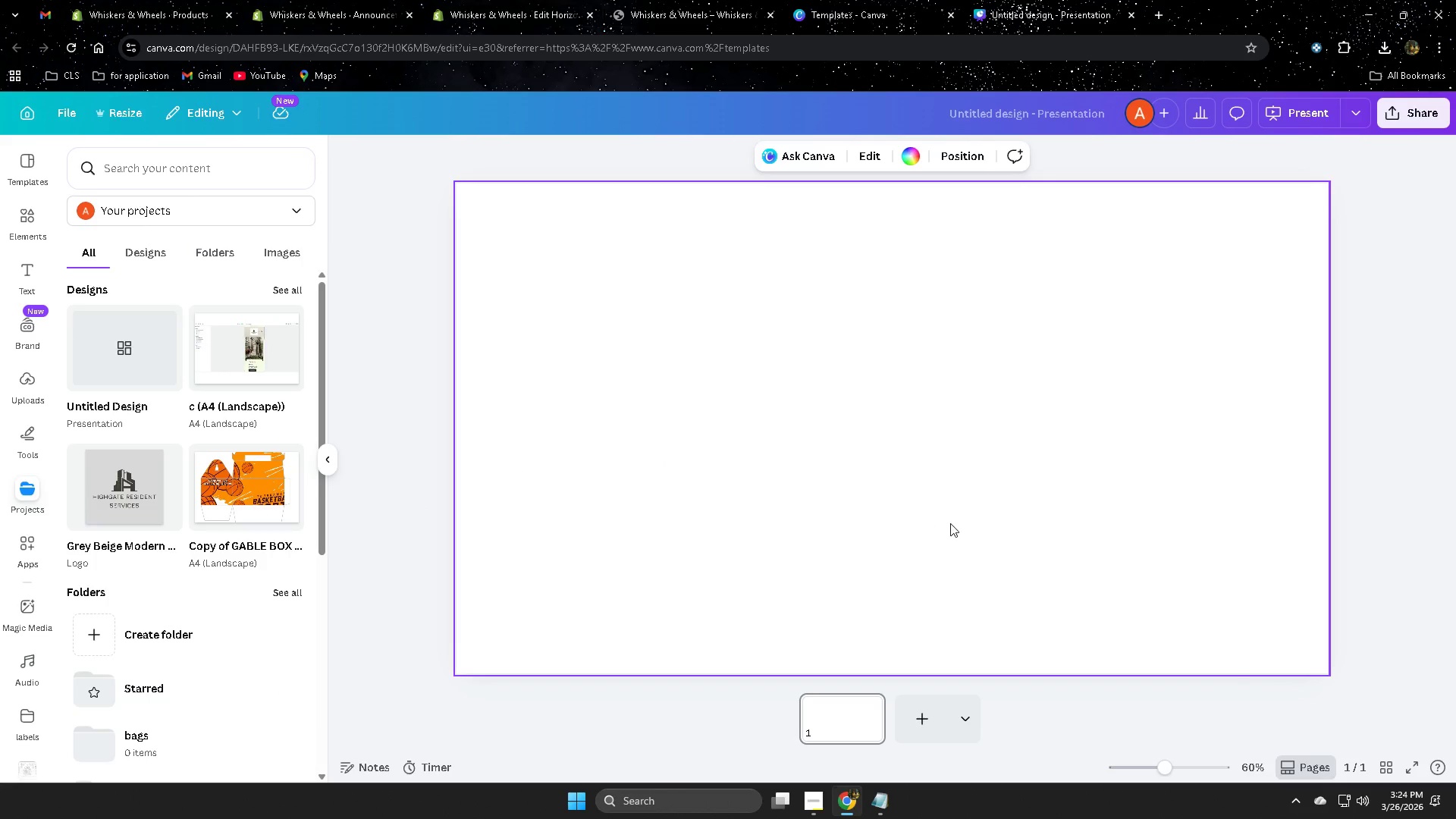 
left_click([20, 118])
 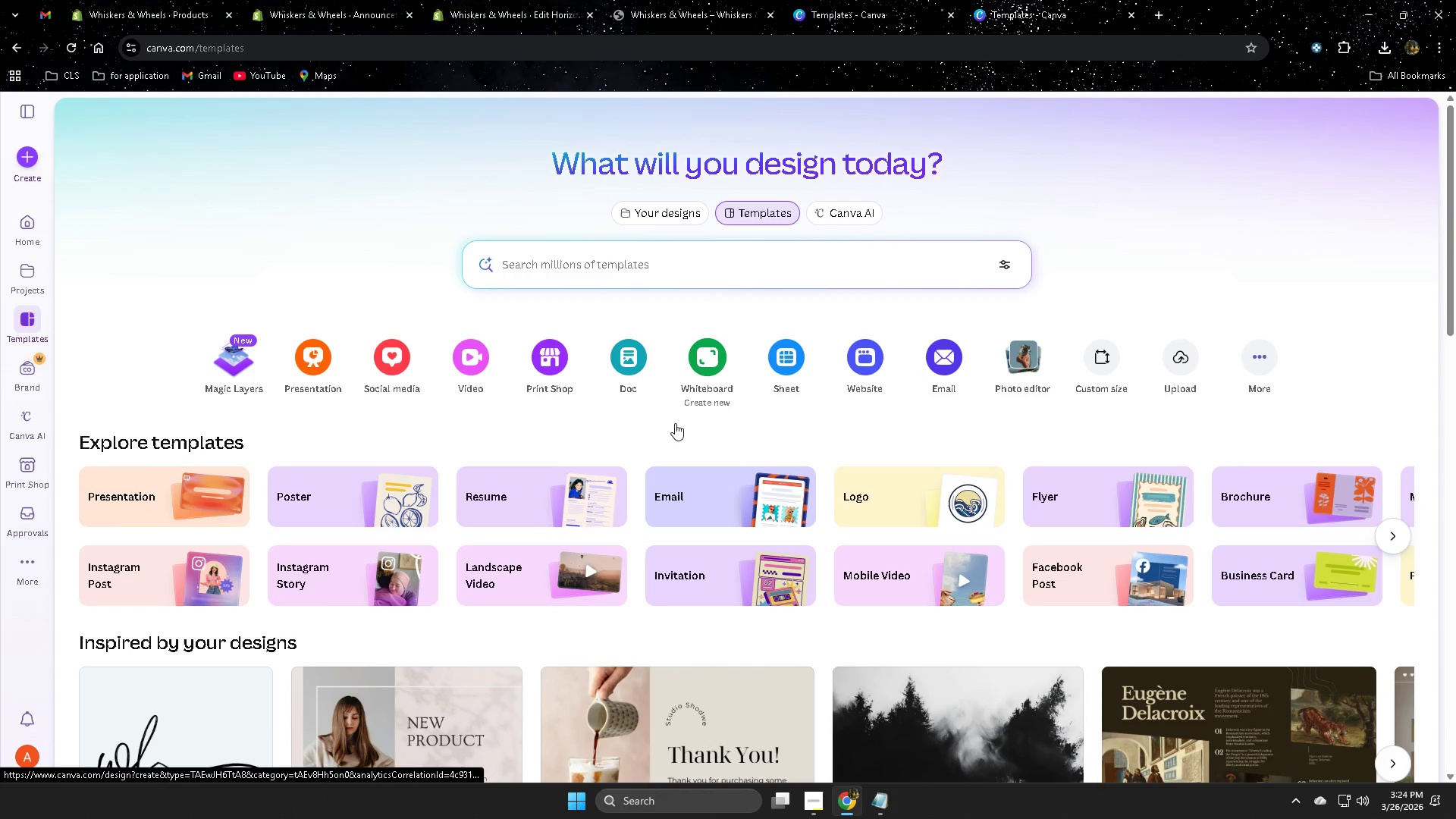 
wait(8.33)
 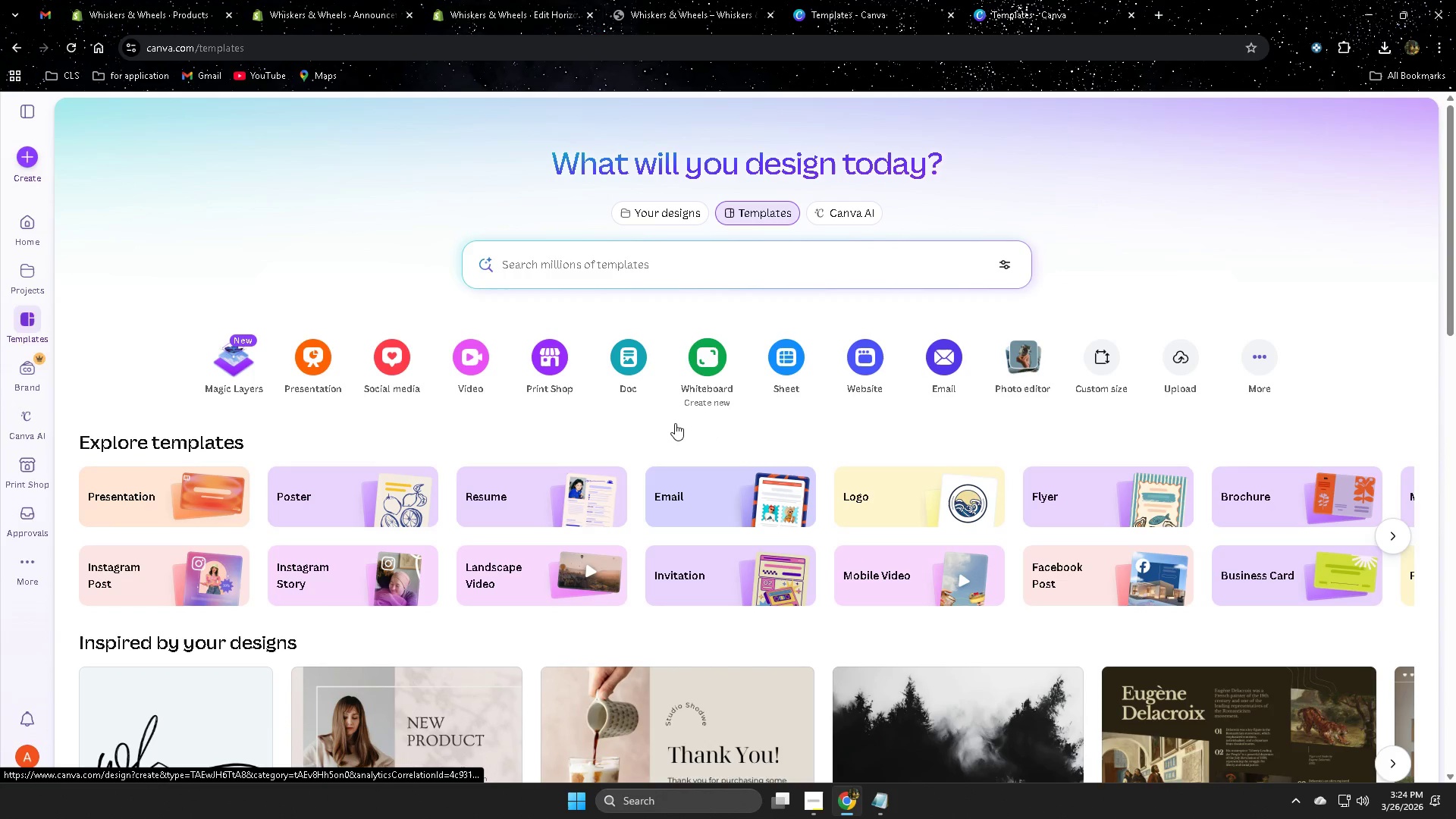 
left_click([27, 275])
 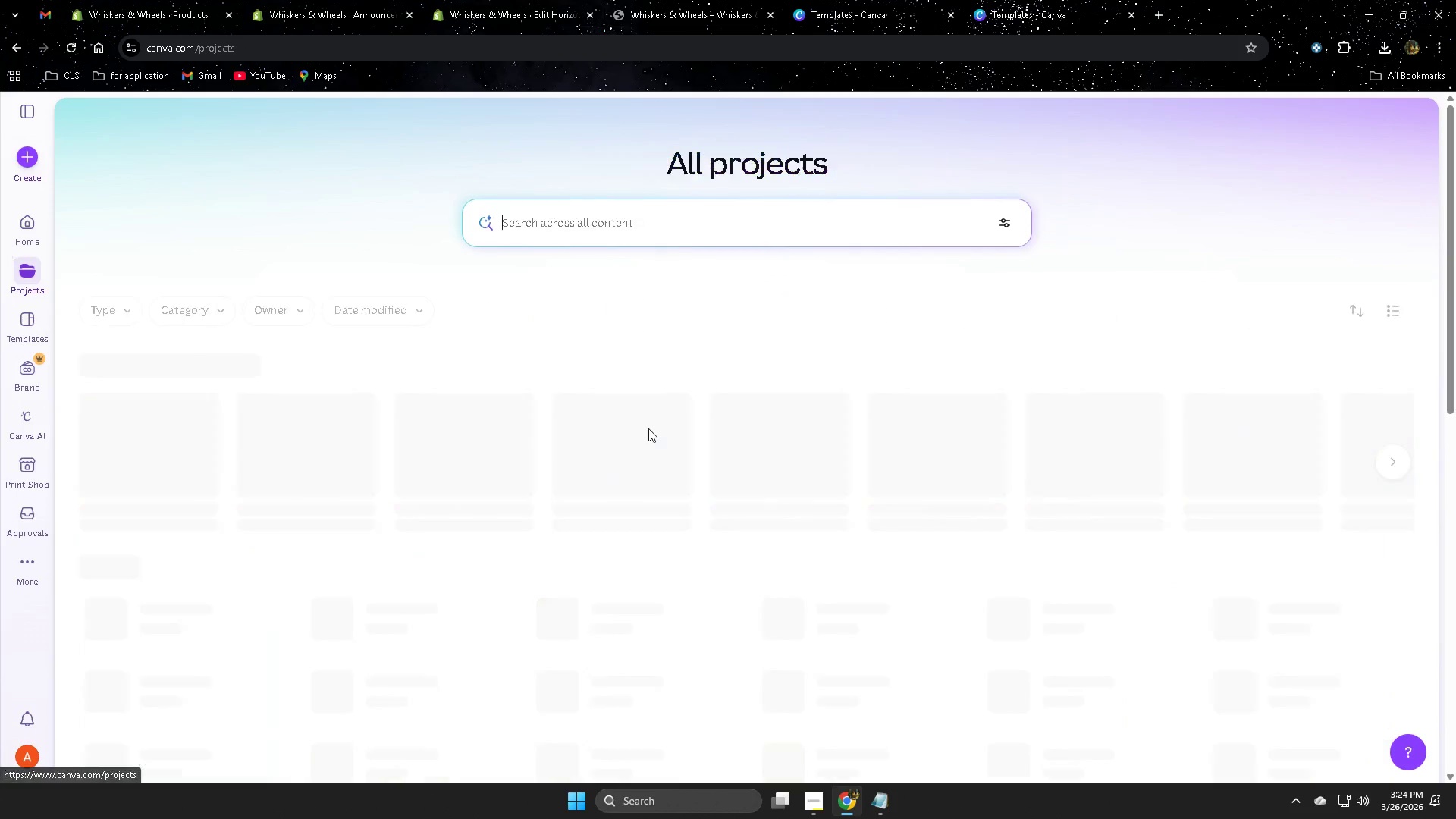 
mouse_move([951, 491])
 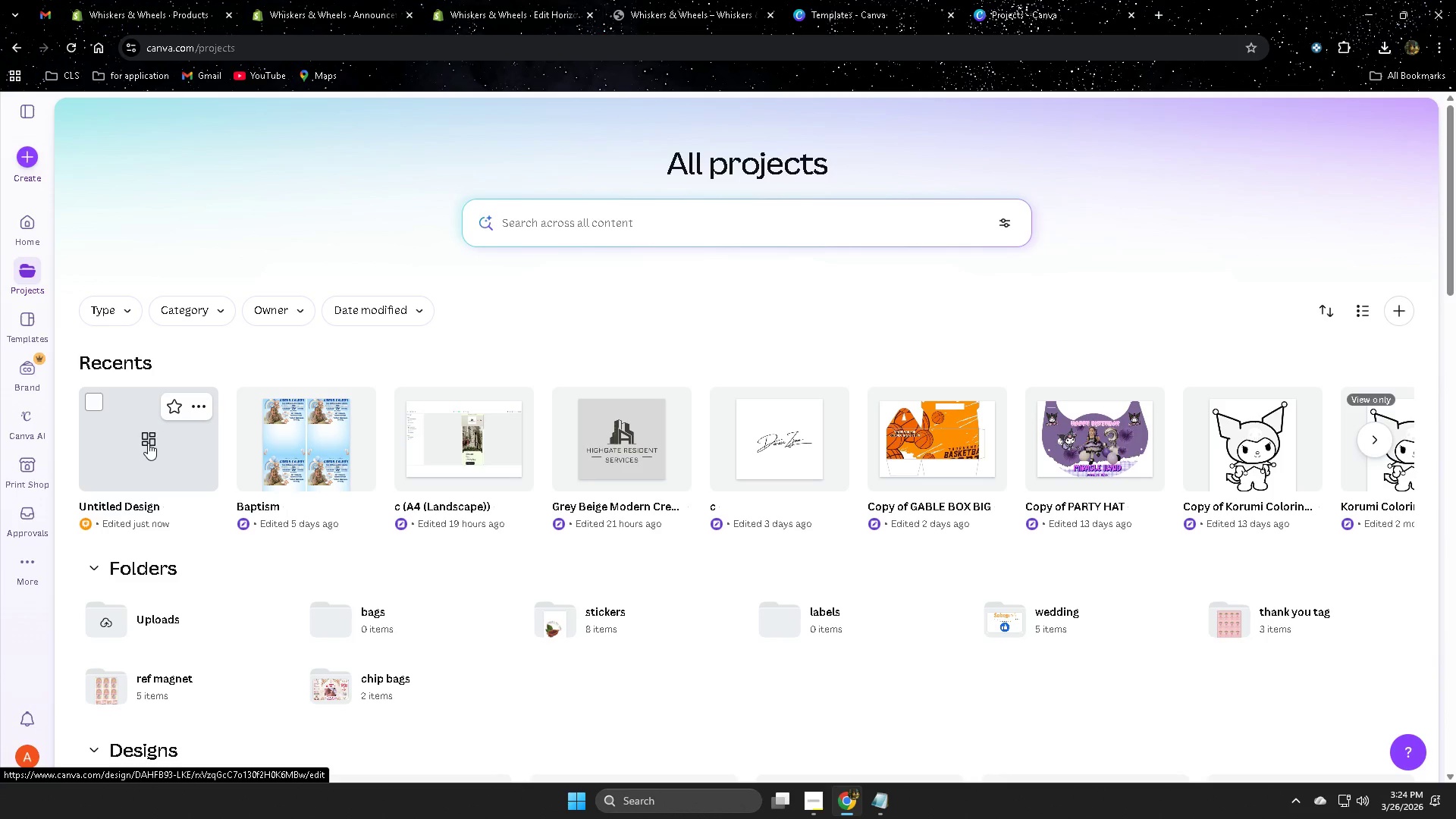 
wait(13.56)
 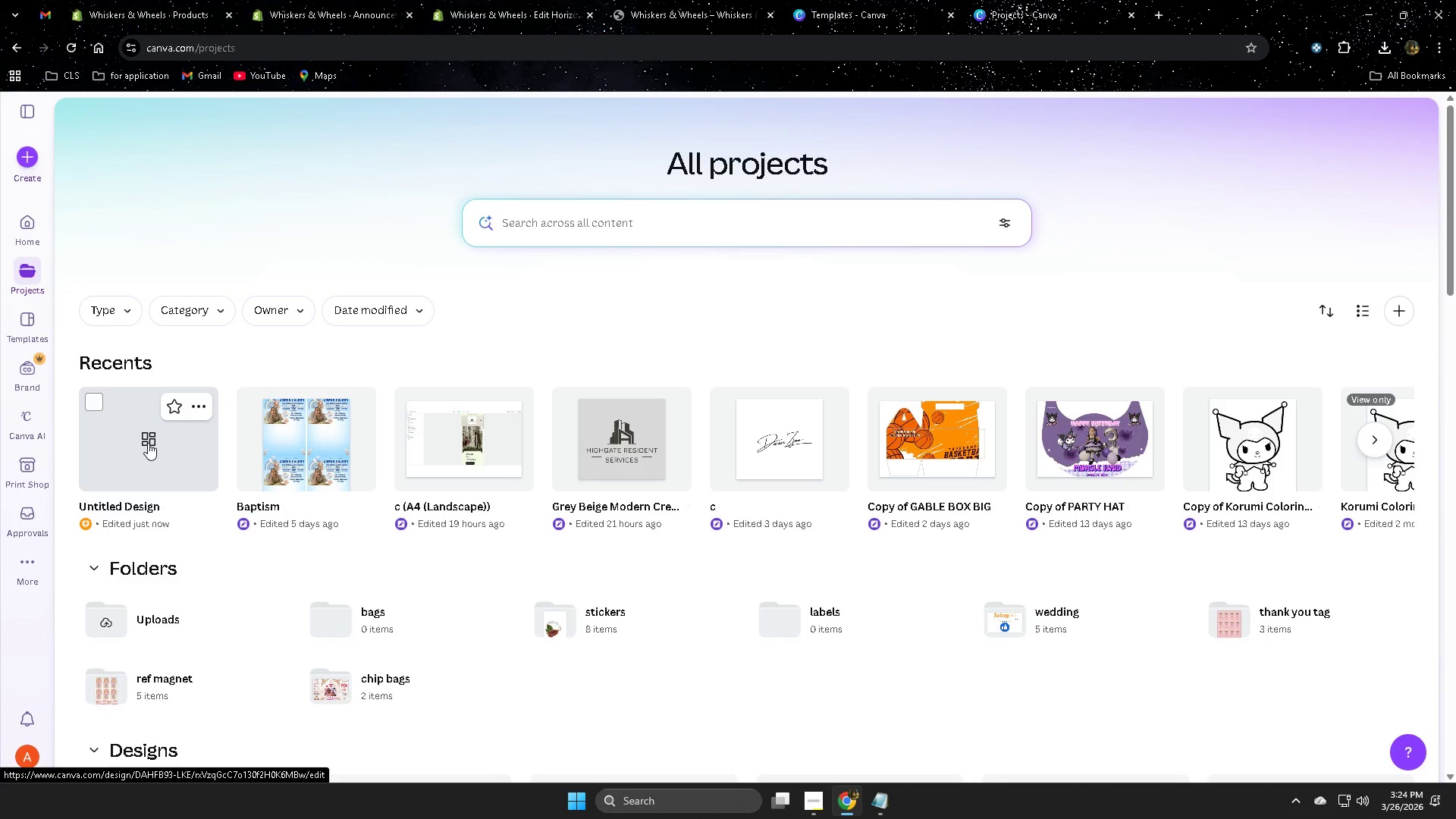 
left_click([146, 447])
 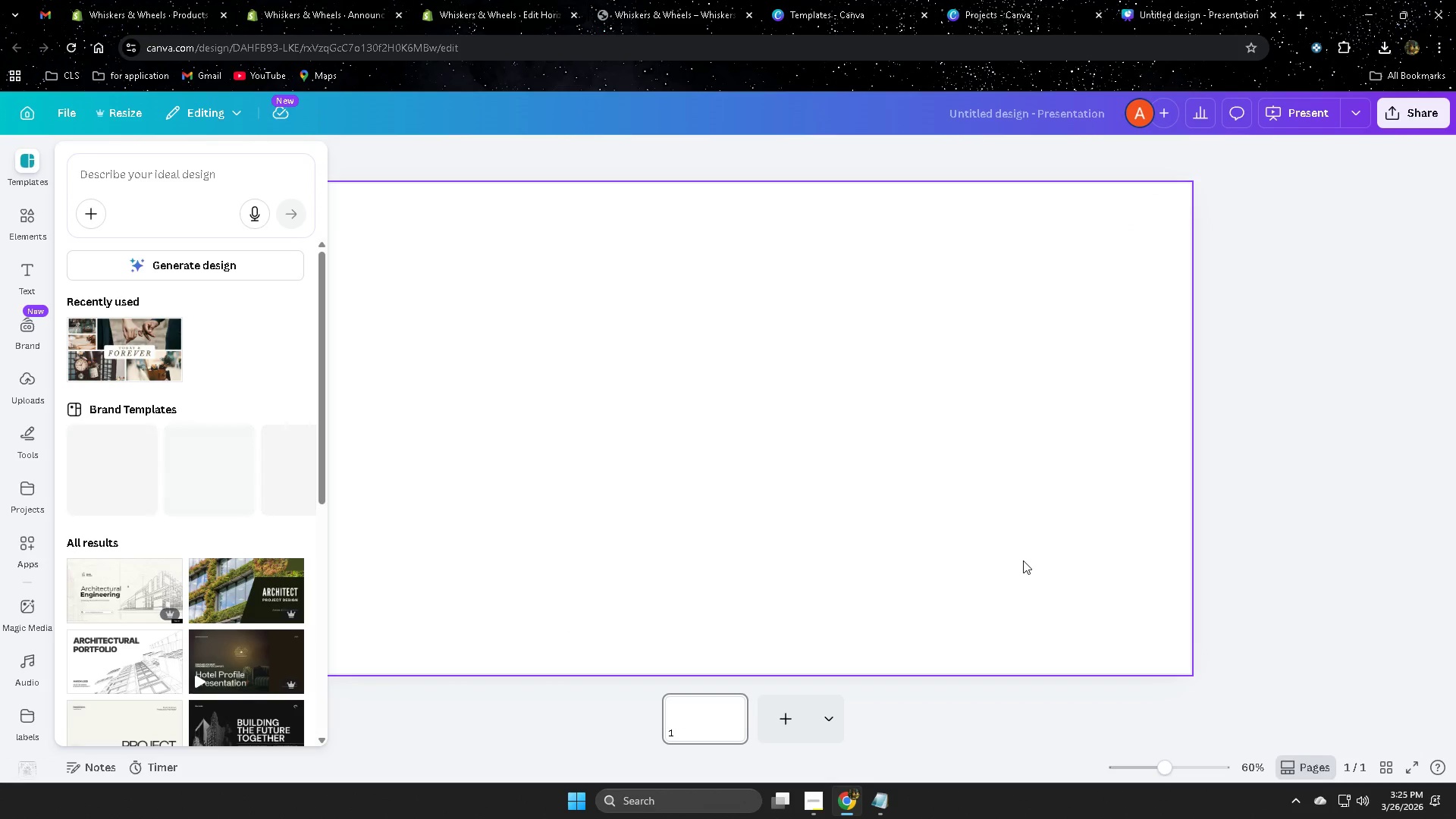 
scroll: coordinate [1023, 560], scroll_direction: down, amount: 2.0
 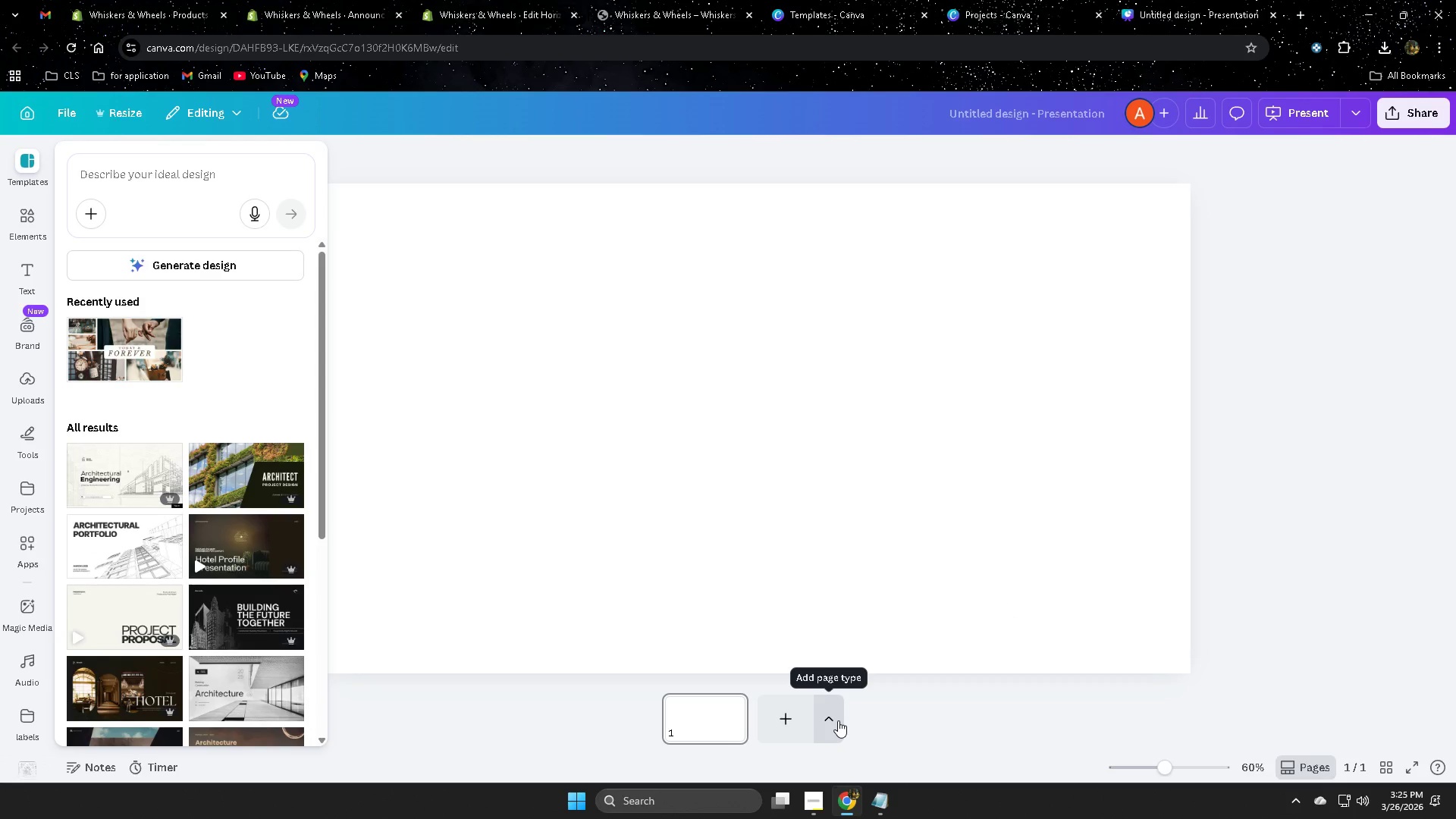 
left_click([798, 439])
 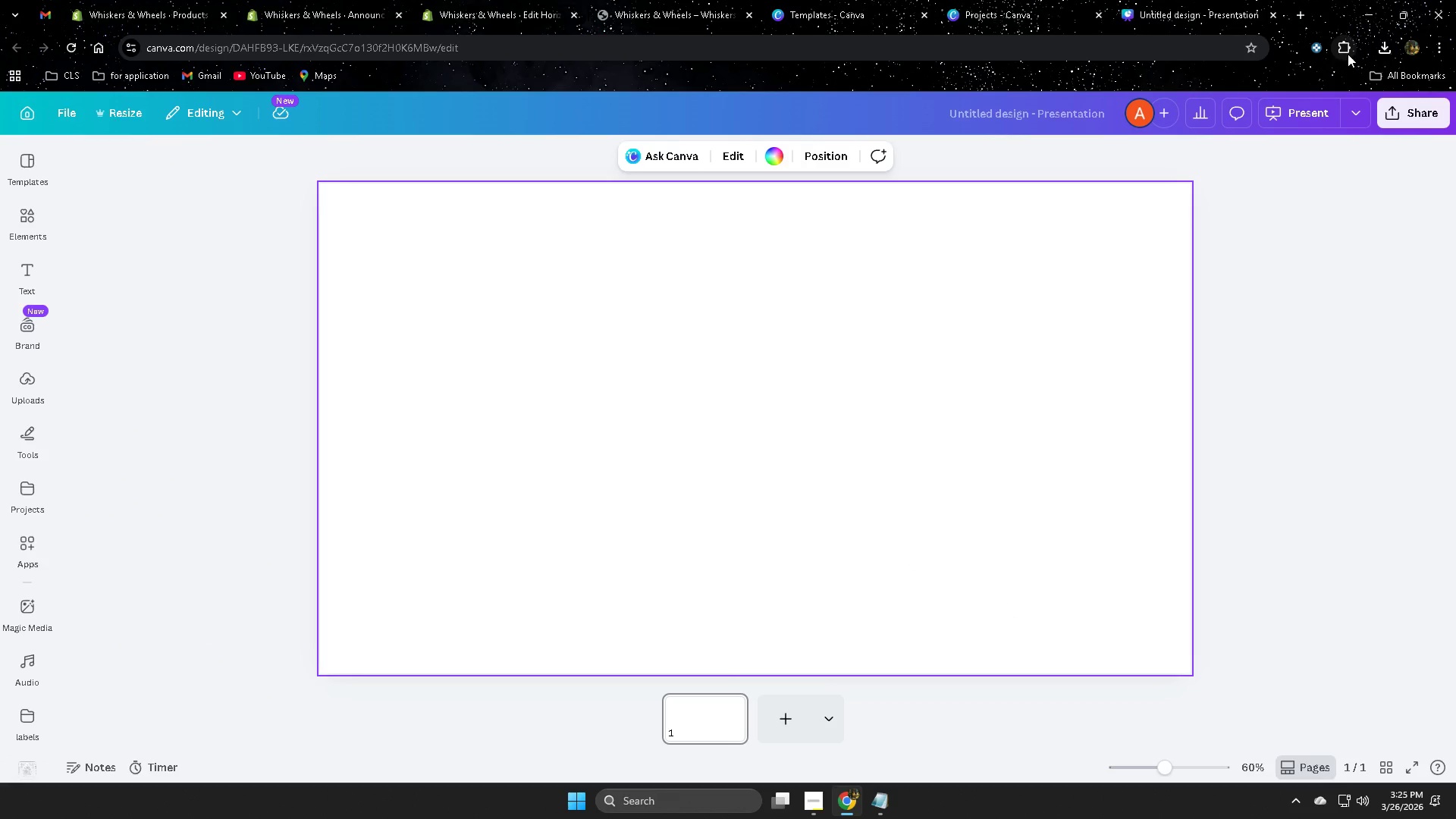 
right_click([817, 332])
 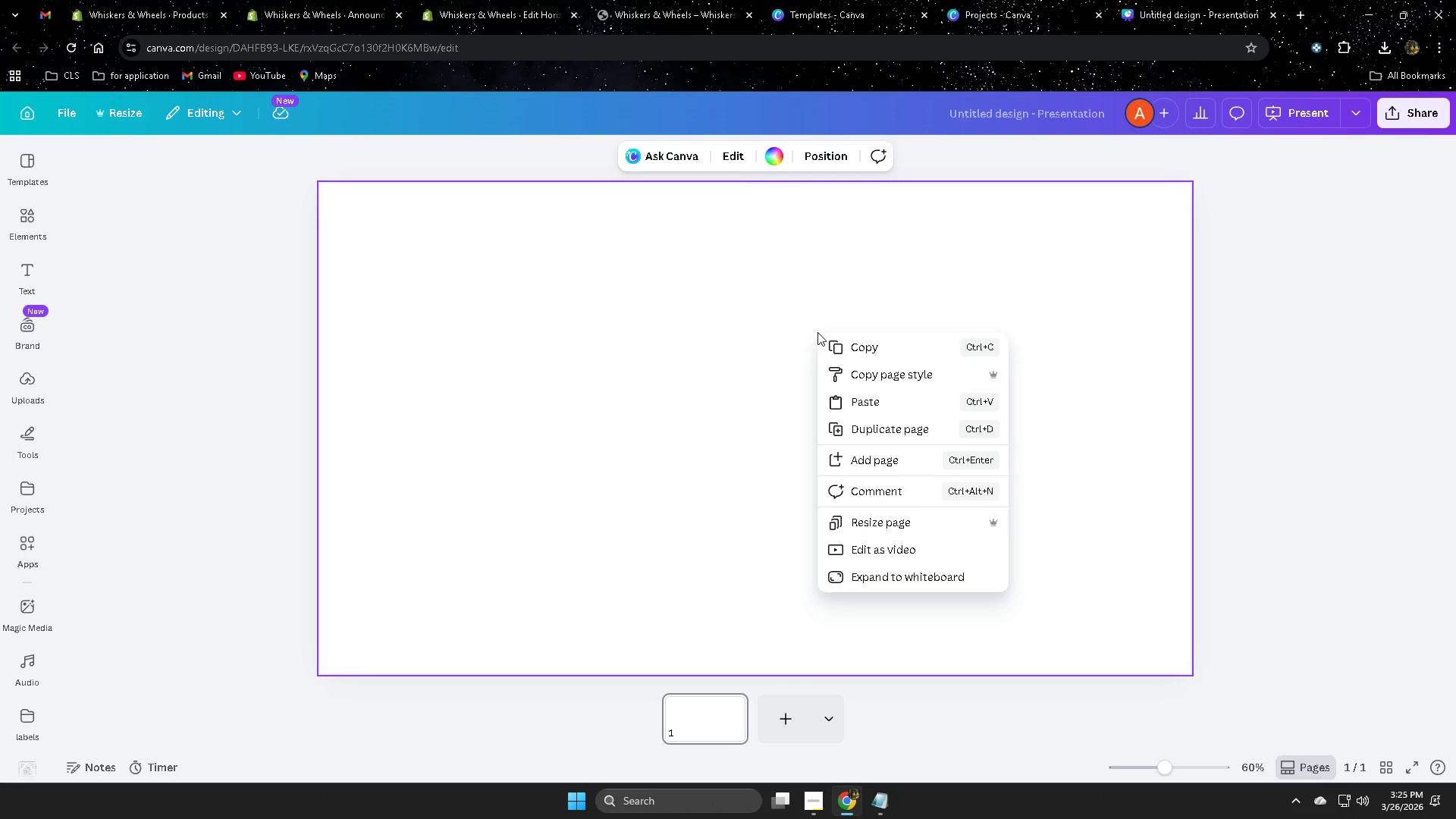 
left_click_drag(start_coordinate=[563, 334], to_coordinate=[577, 334])
 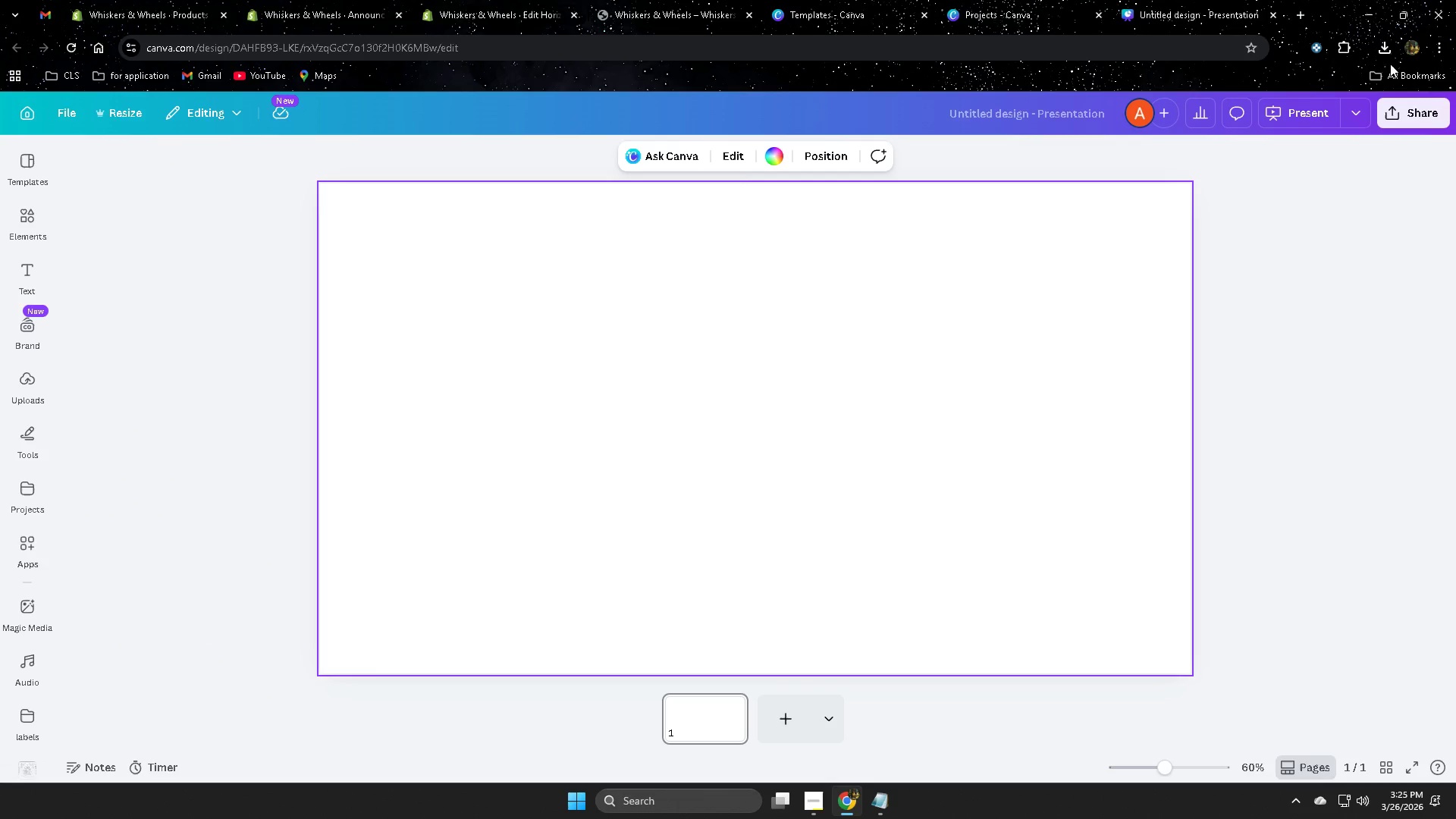 
left_click([1387, 51])
 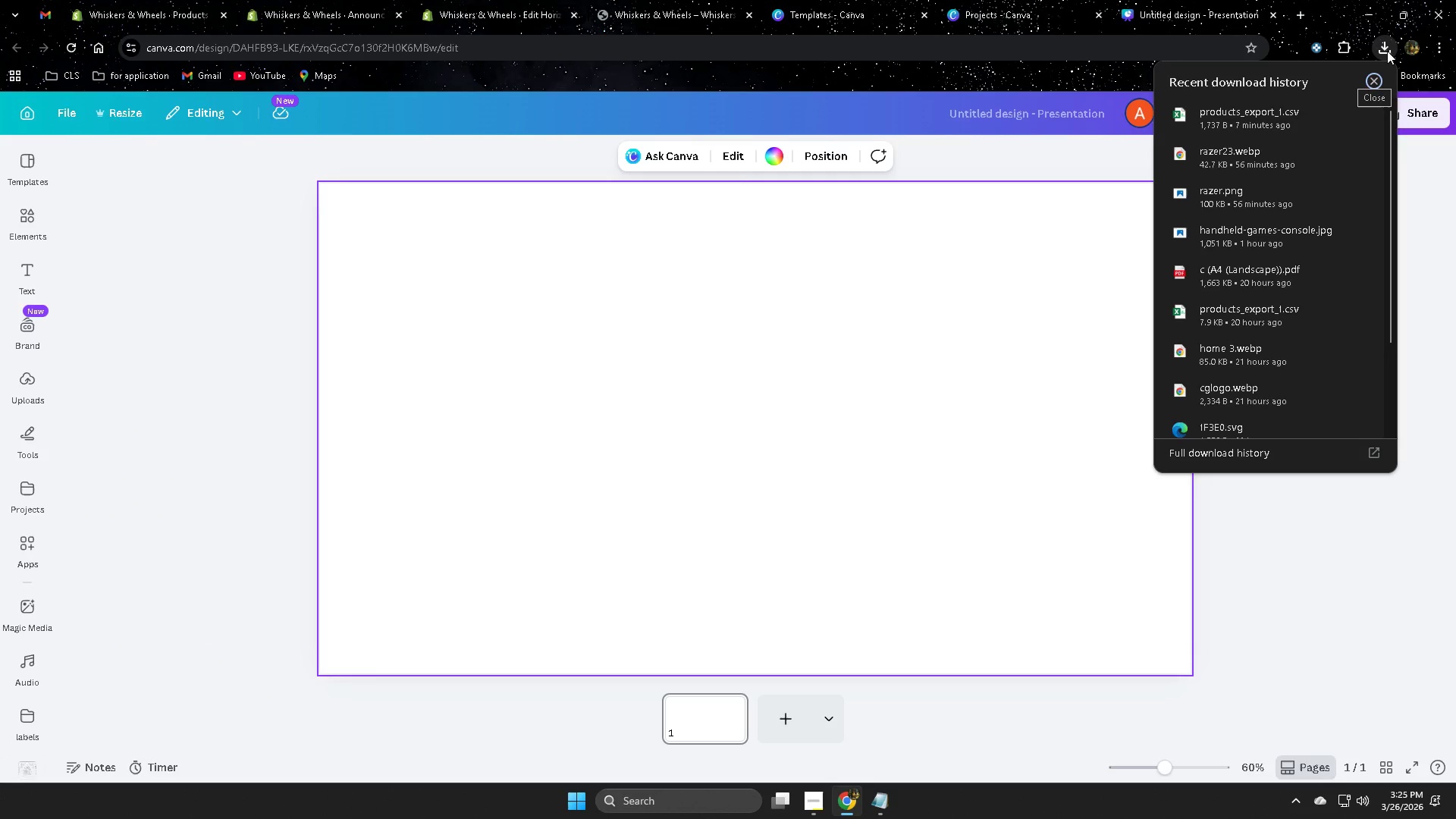 
left_click([1387, 50])
 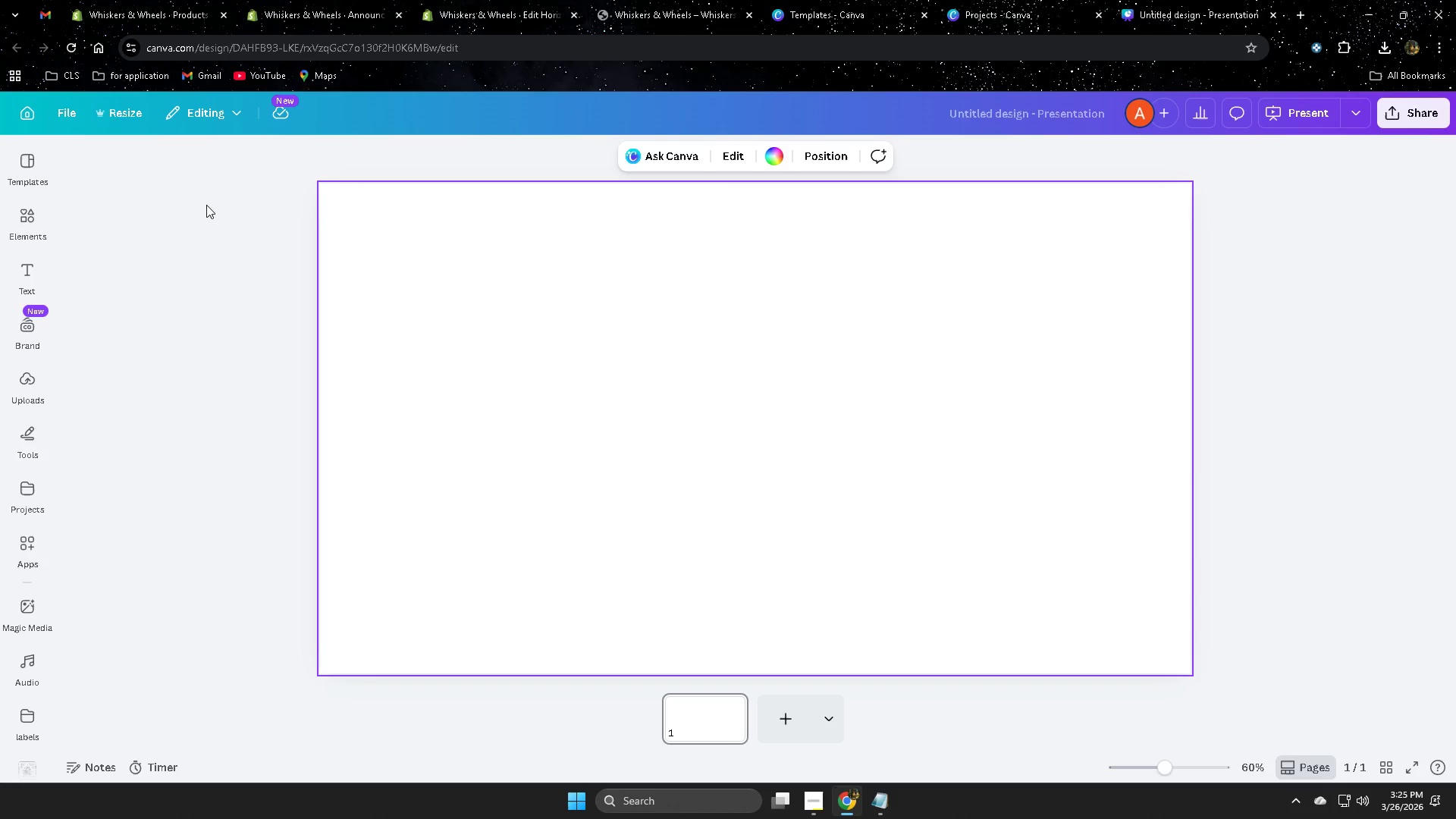 
left_click([585, 357])
 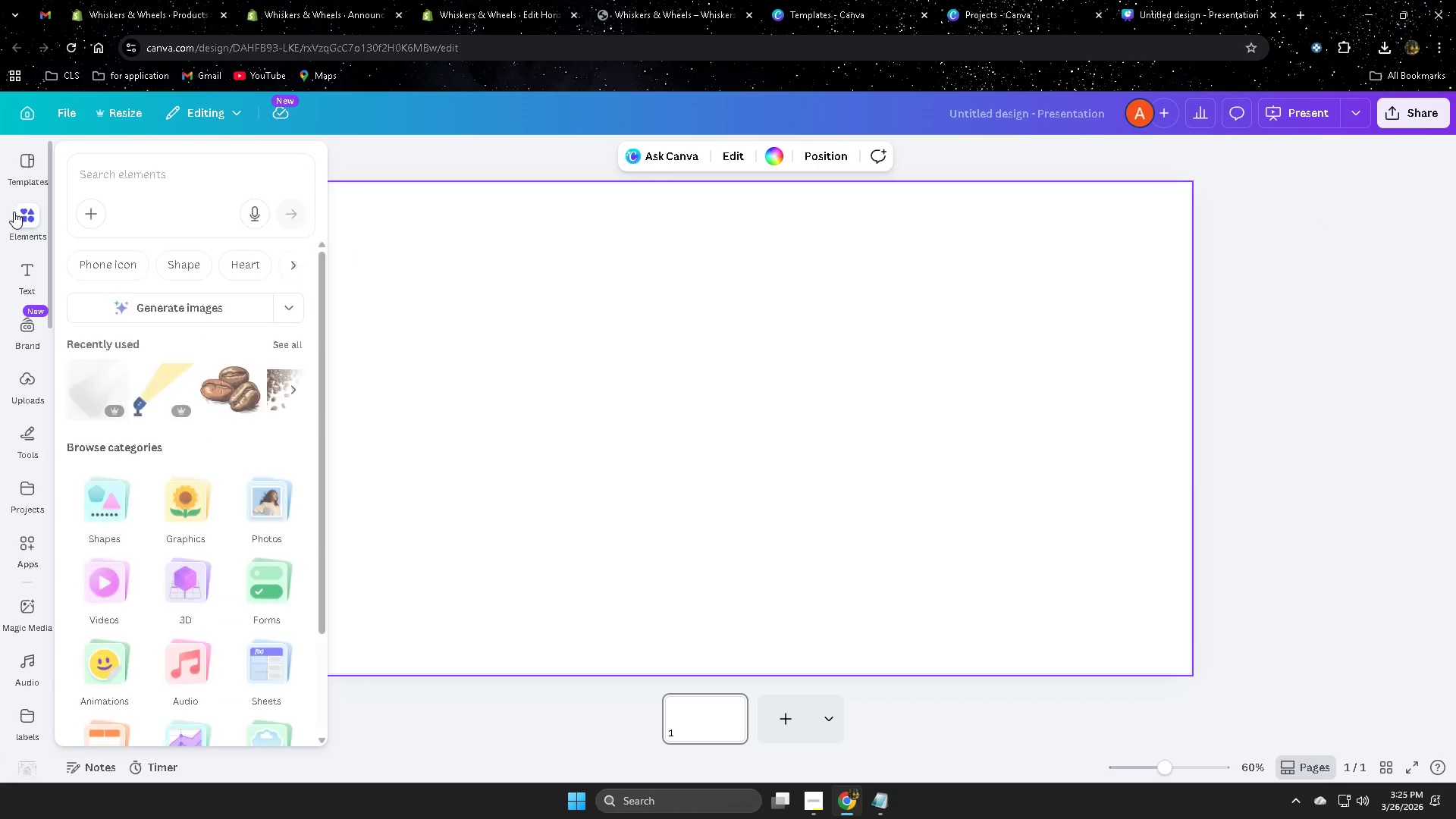 
wait(9.57)
 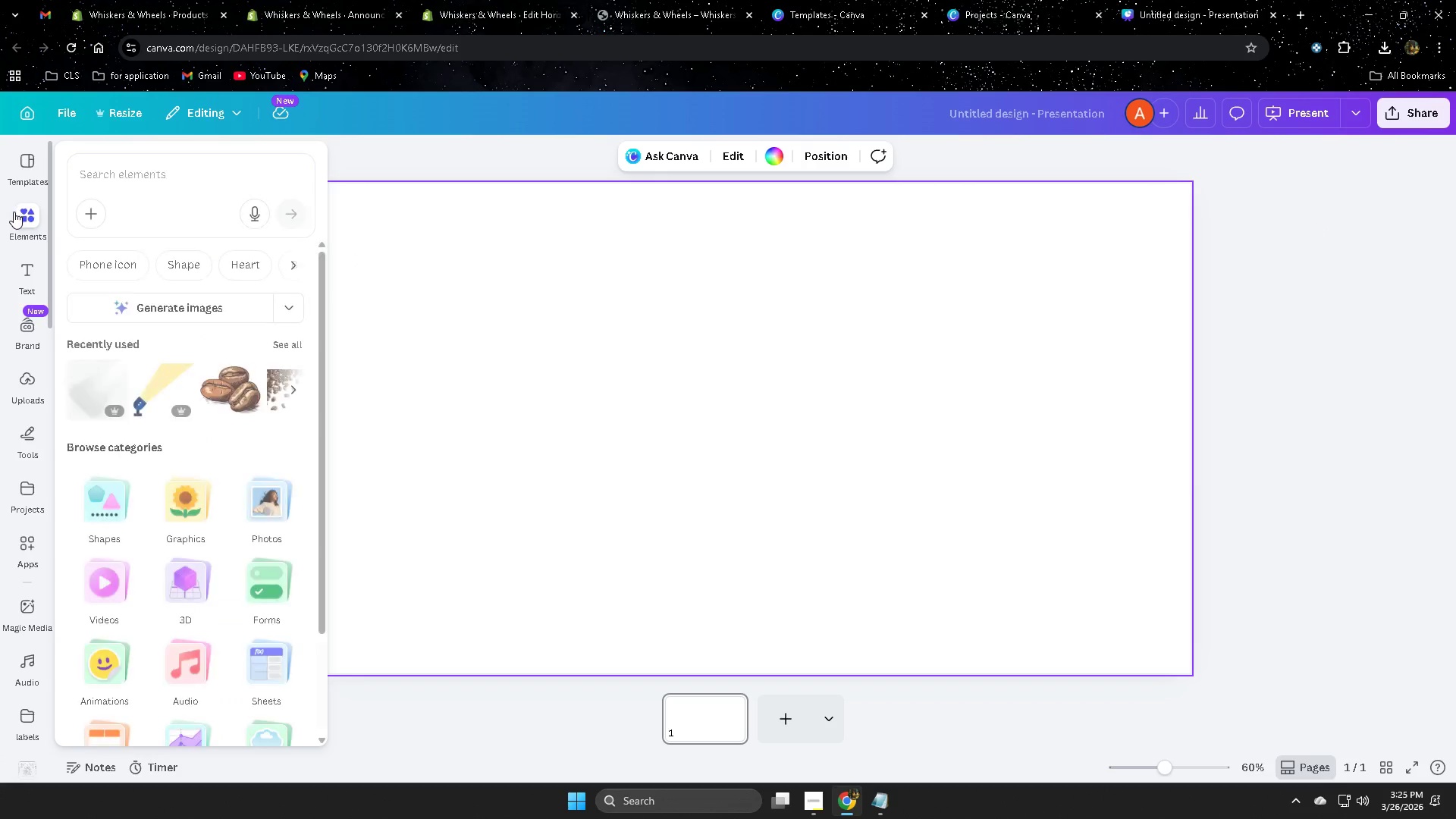 
mouse_move([1384, 122])
 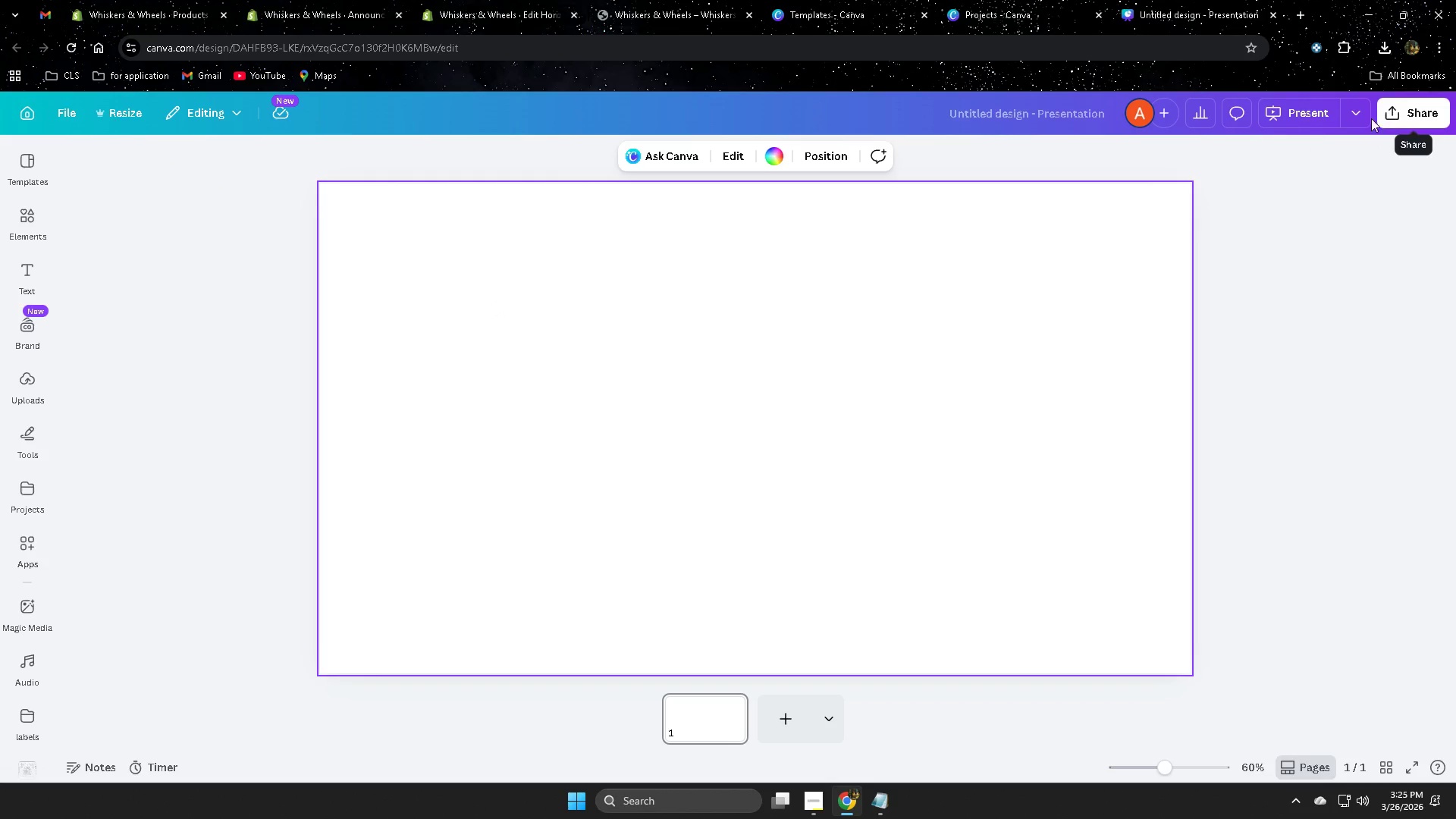 
mouse_move([1352, 118])
 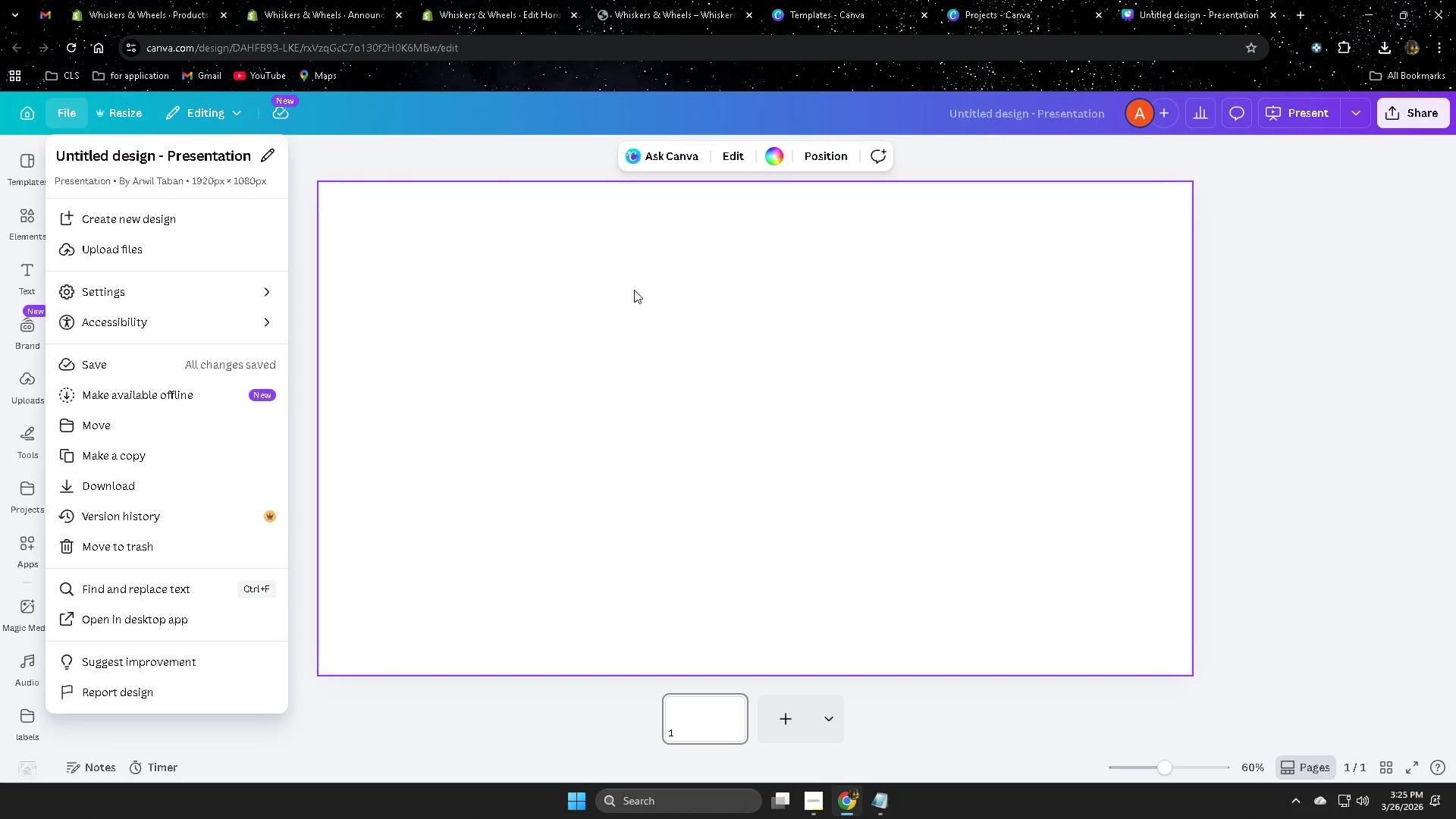 
wait(6.04)
 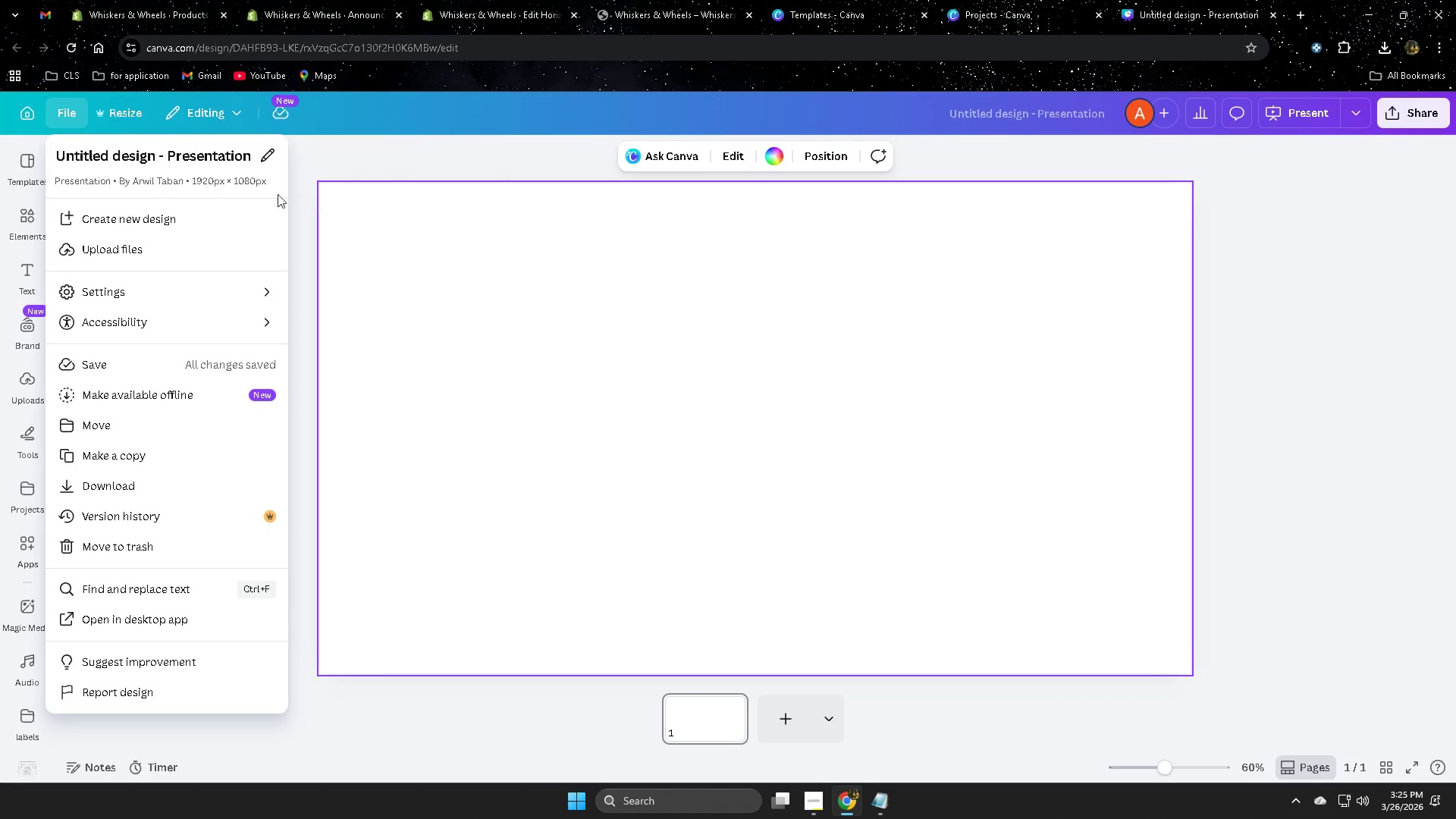 
left_click([634, 290])
 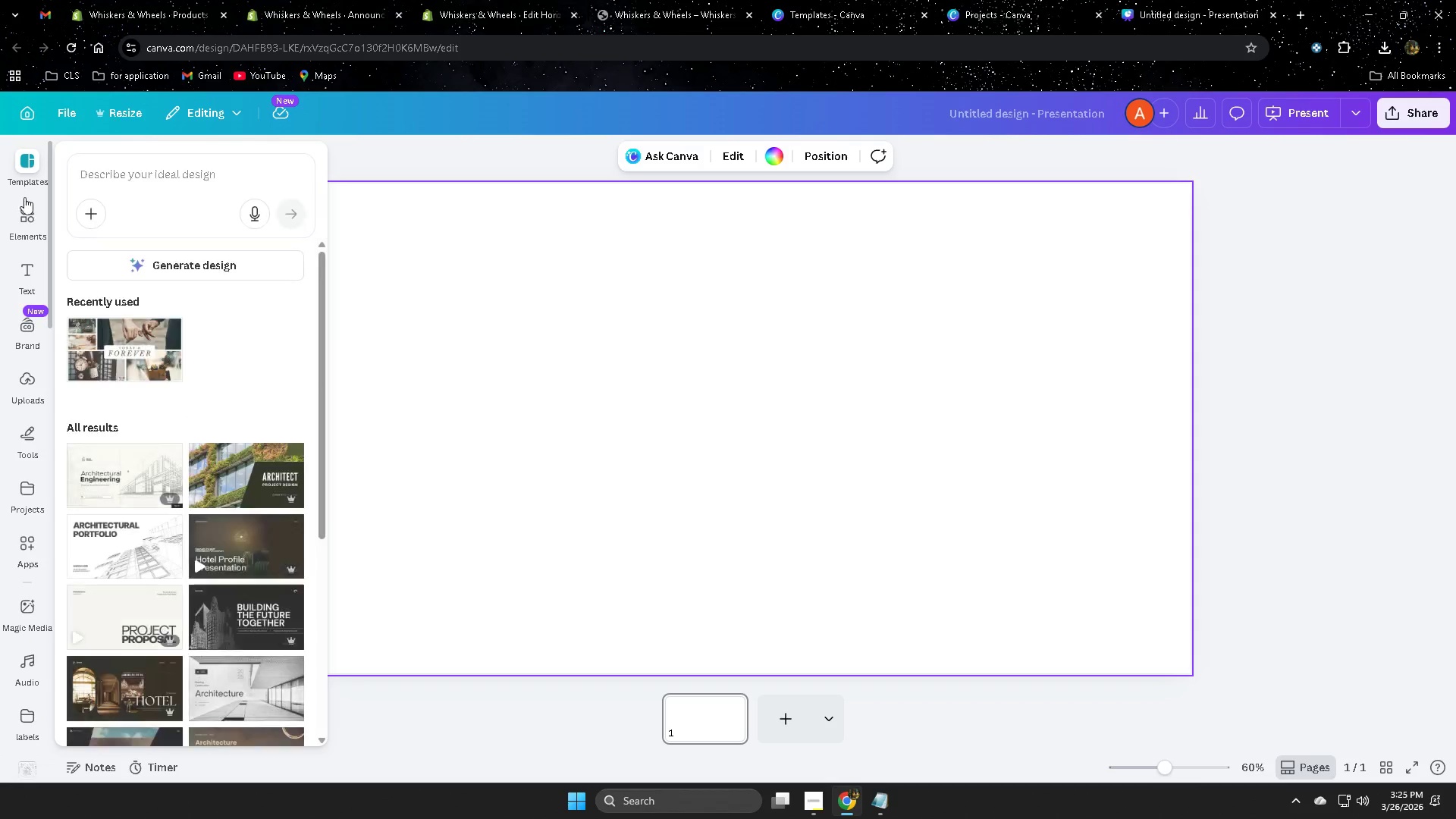 
mouse_move([24, 196])
 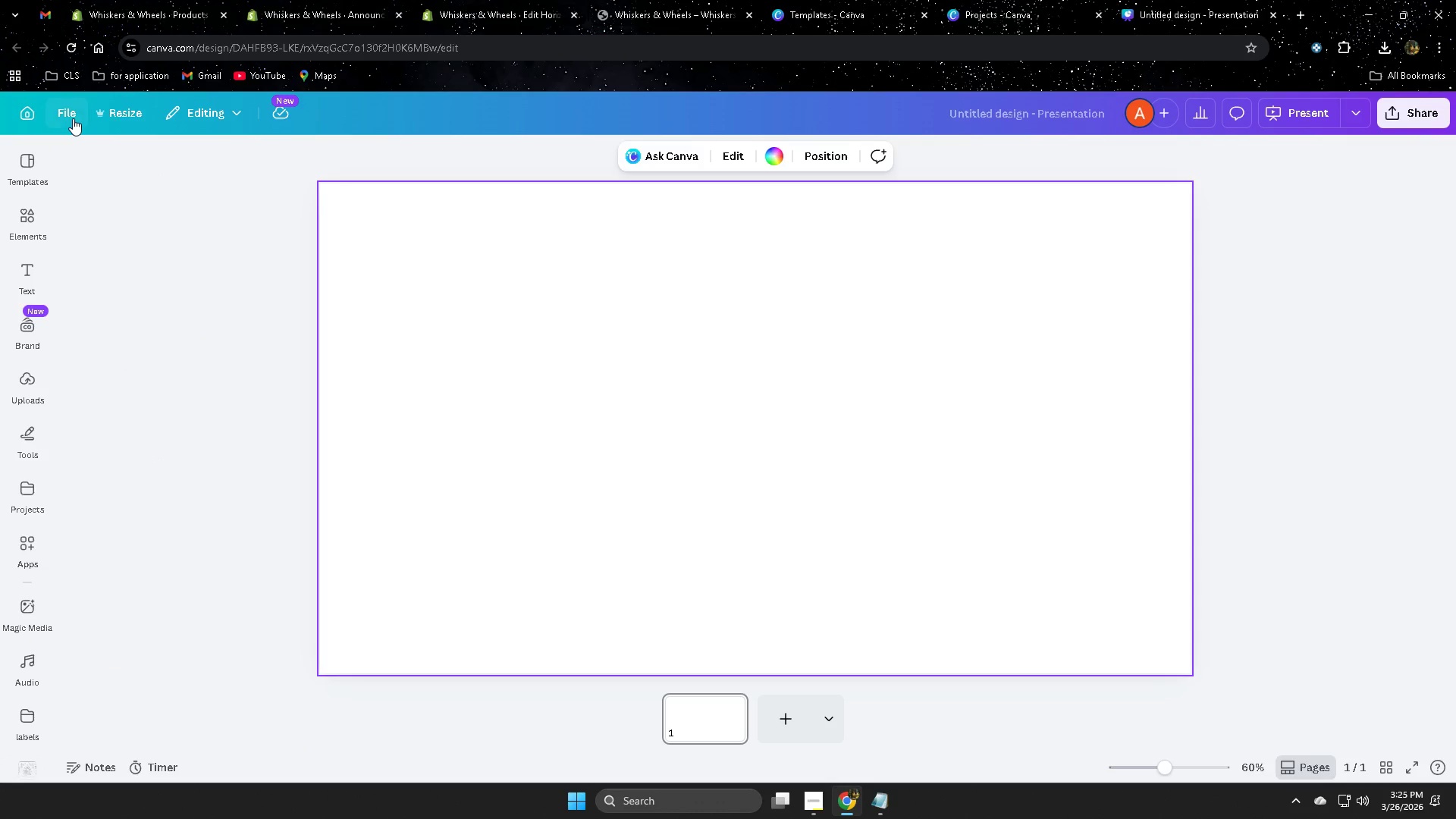 
left_click([73, 118])
 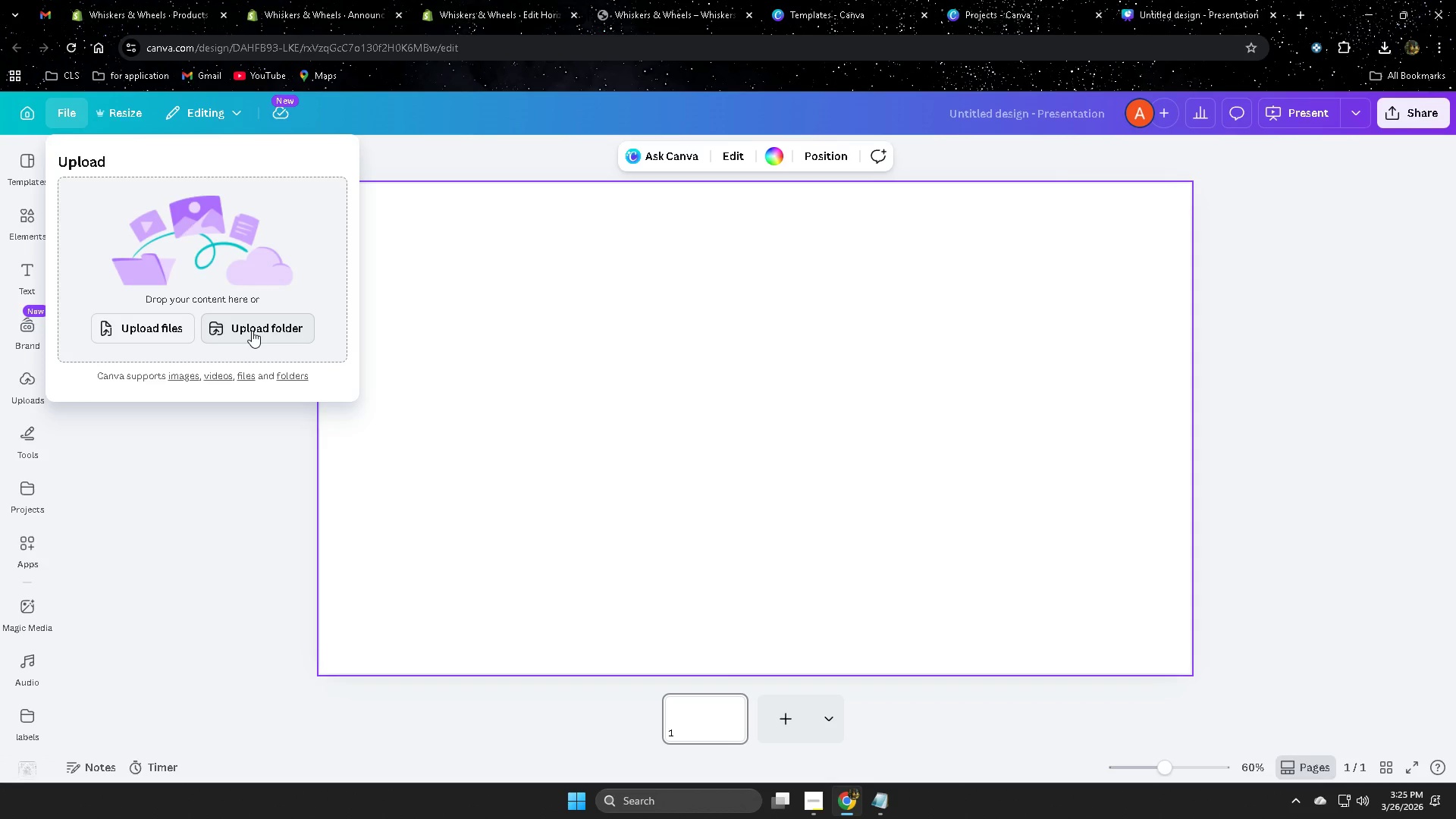 
left_click([175, 331])
 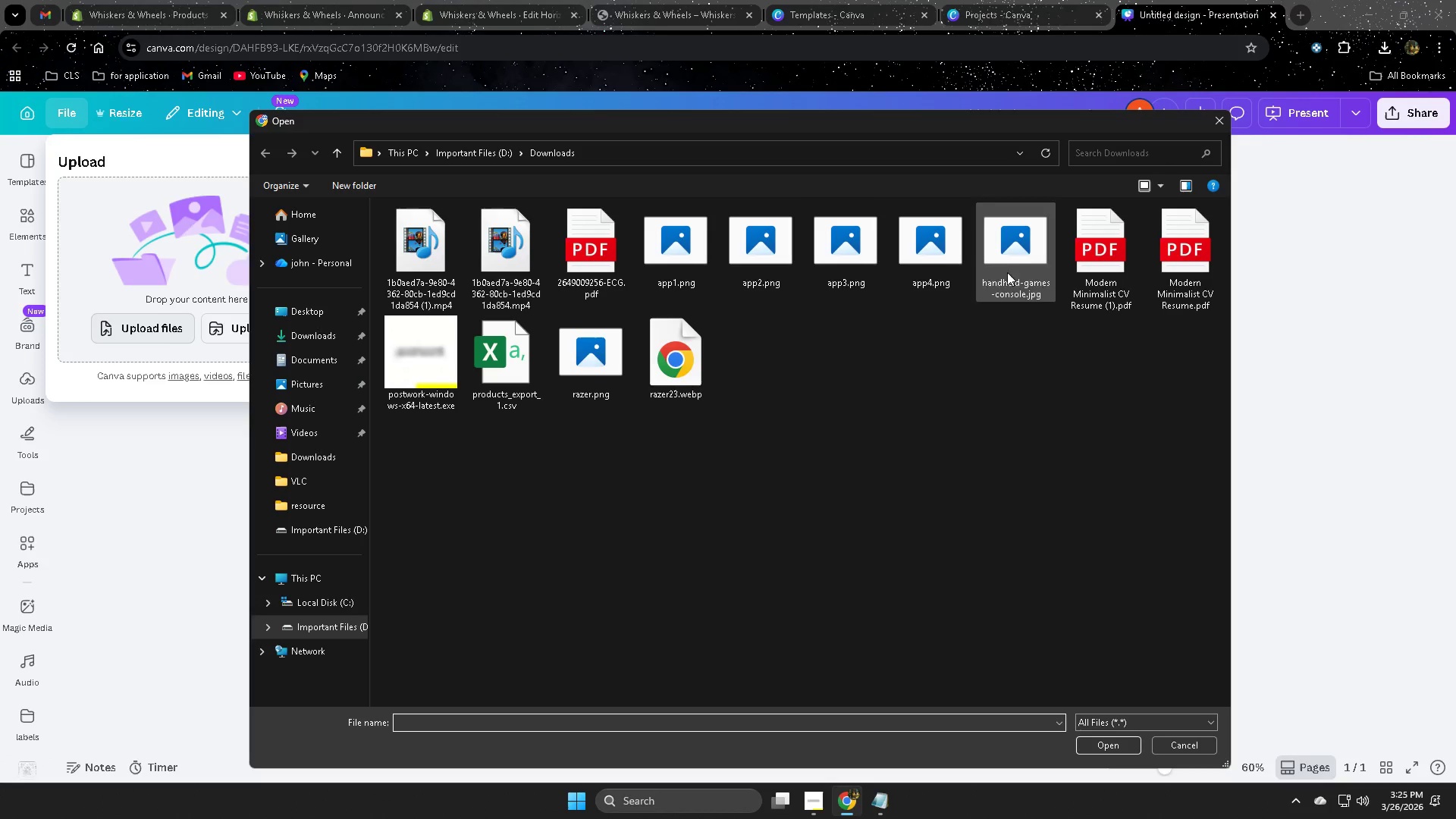 
left_click([685, 239])
 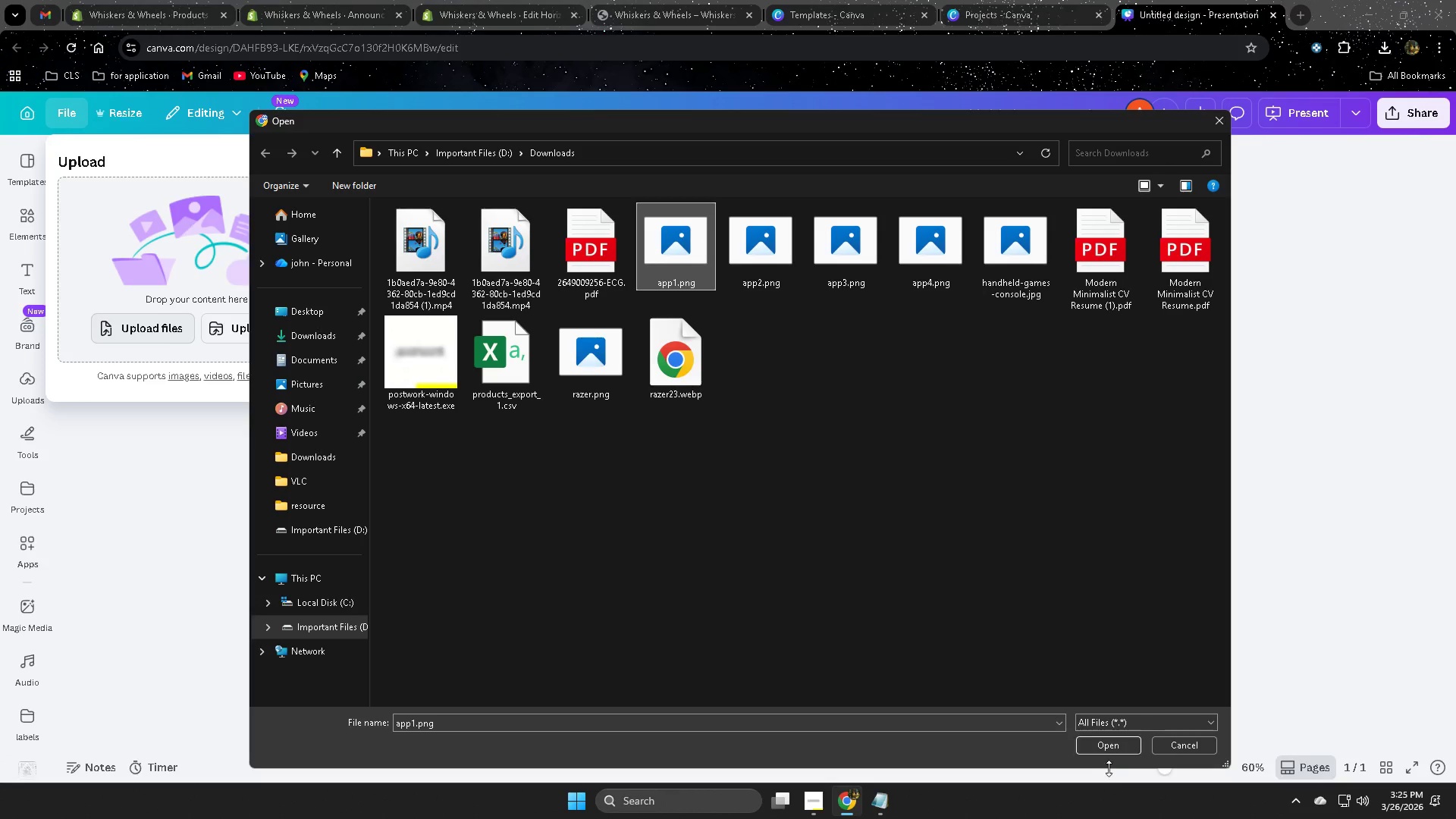 
left_click([1111, 745])
 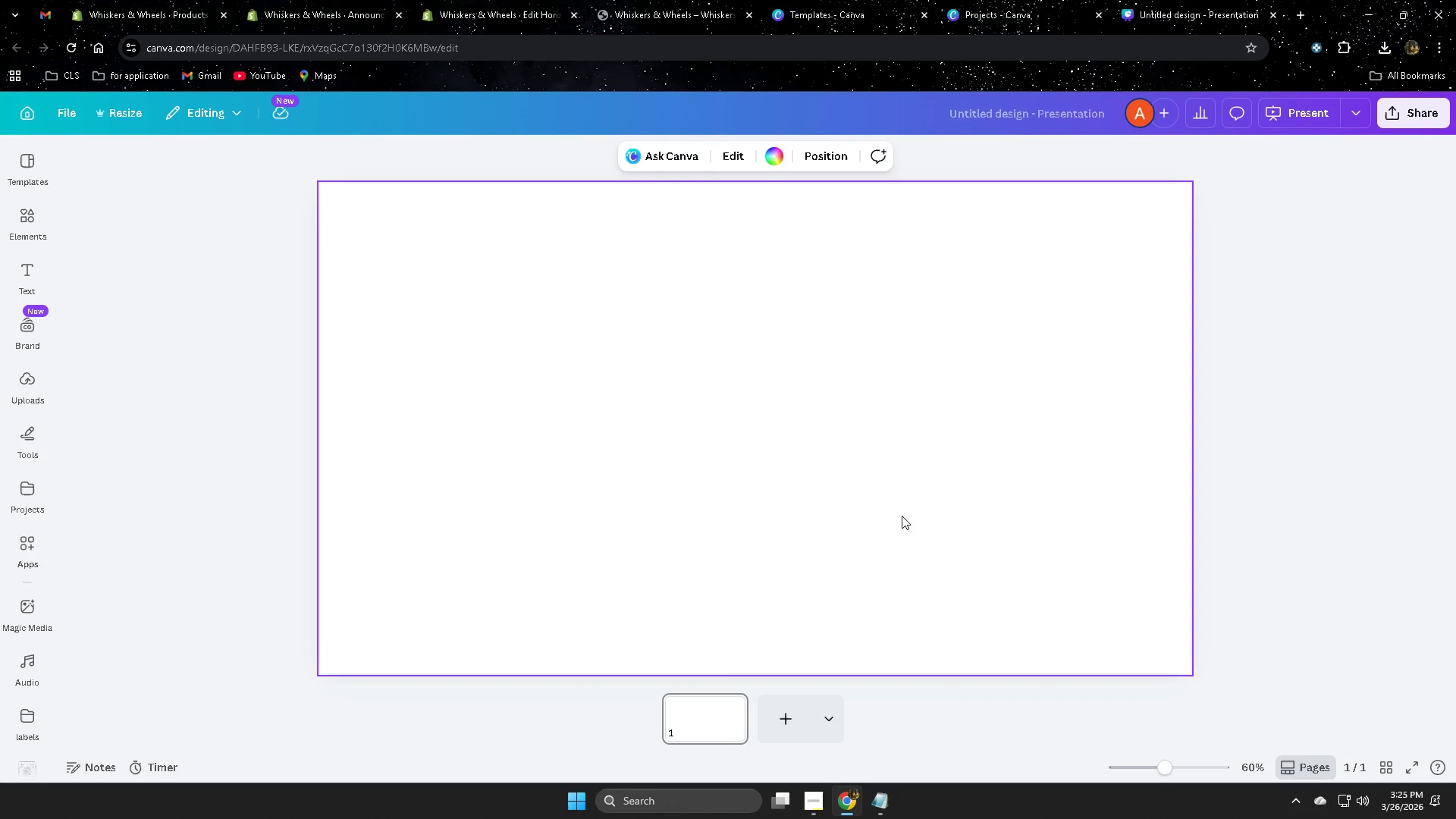 
wait(6.62)
 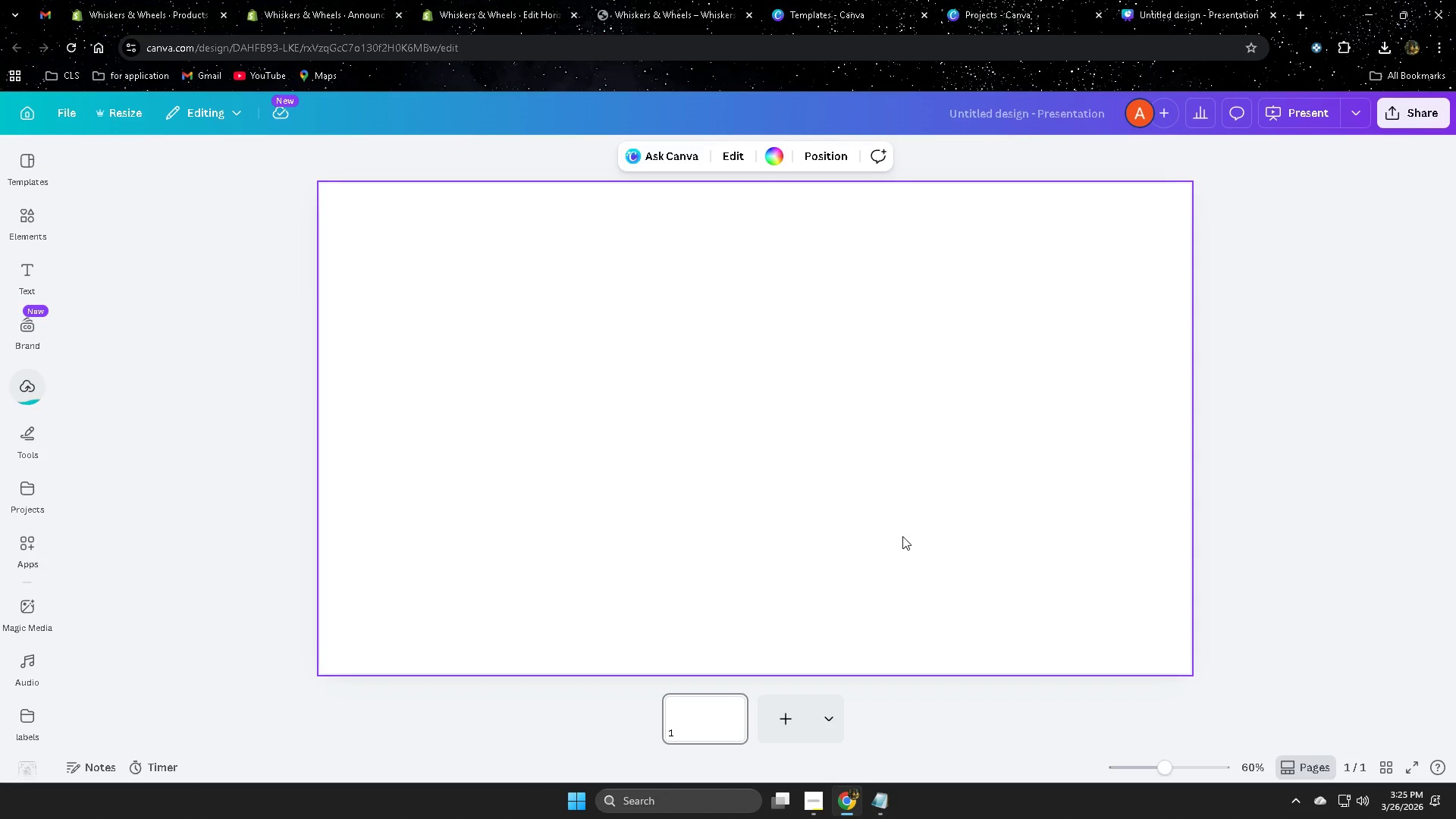 
scroll: coordinate [950, 540], scroll_direction: down, amount: 3.0
 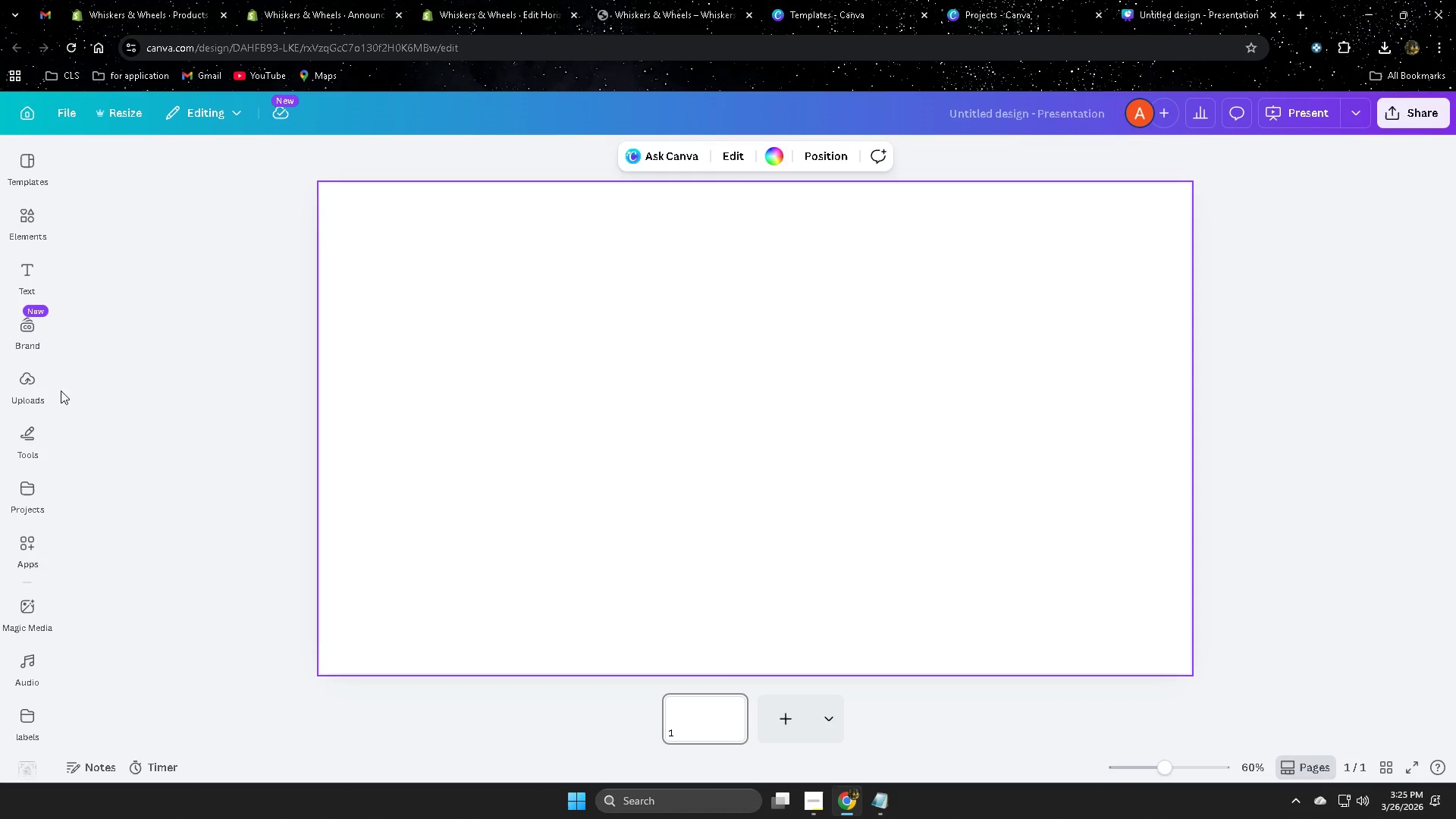 
left_click([29, 378])
 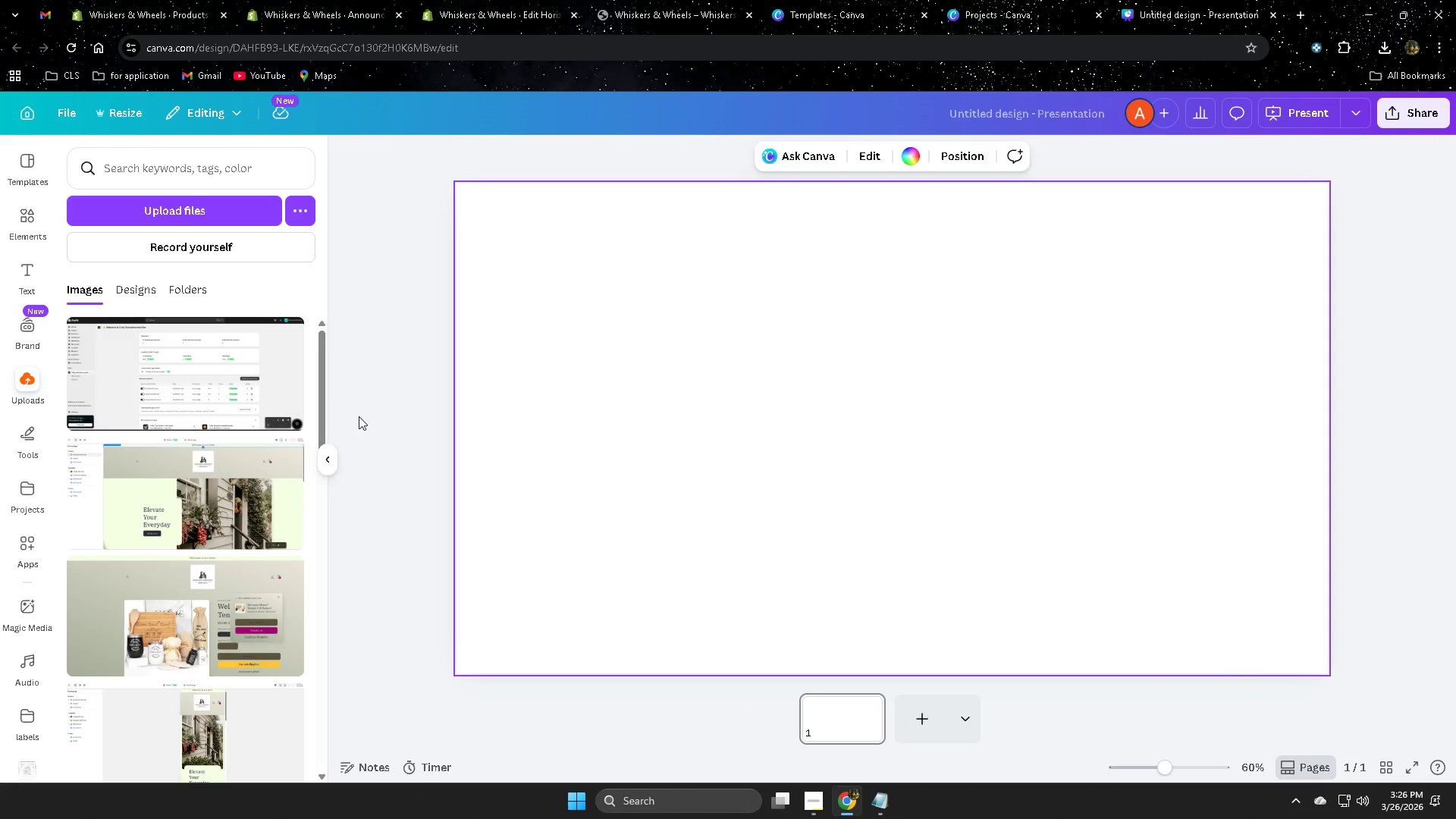 
mouse_move([235, 406])
 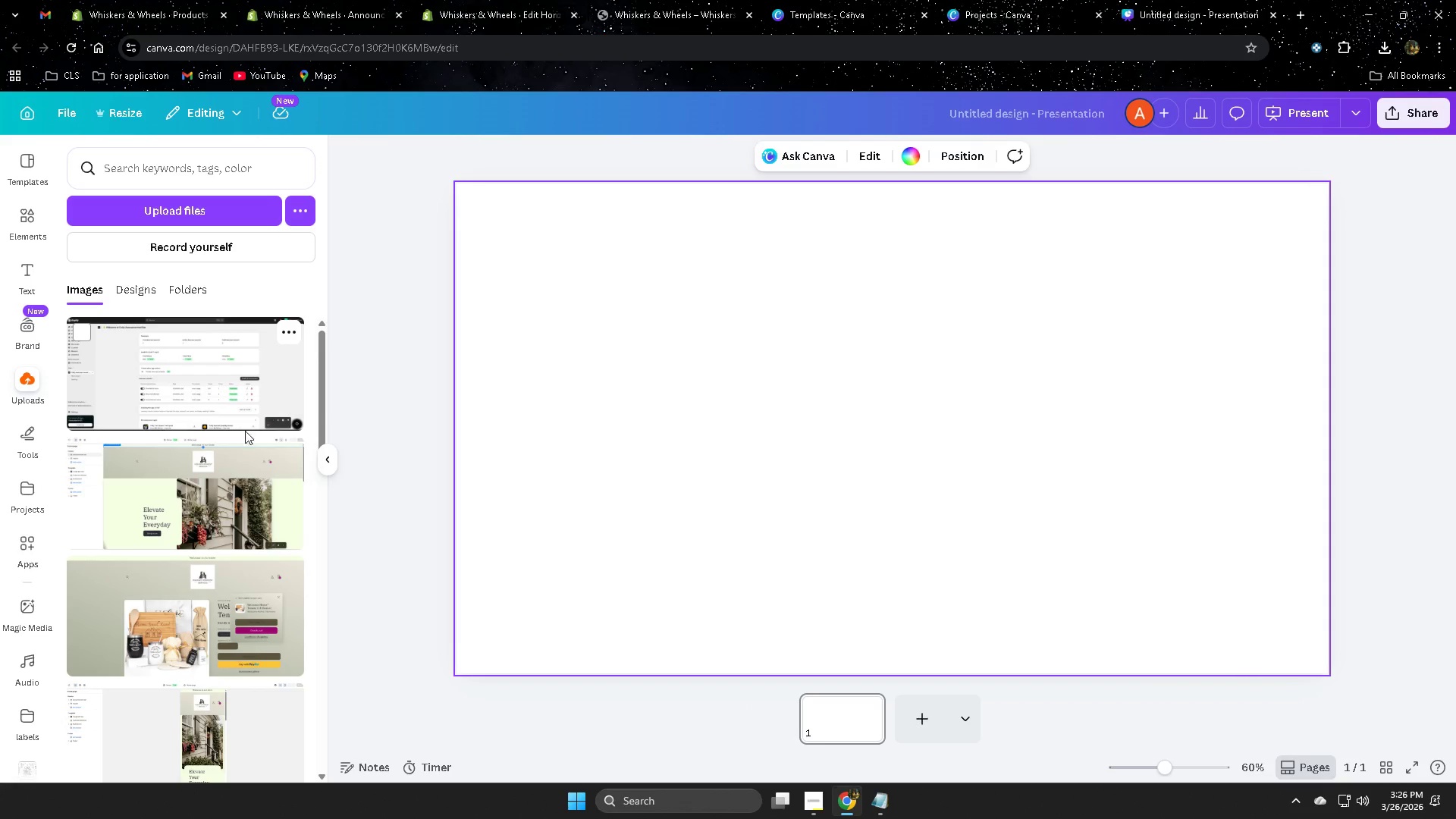 
scroll: coordinate [245, 432], scroll_direction: none, amount: 0.0
 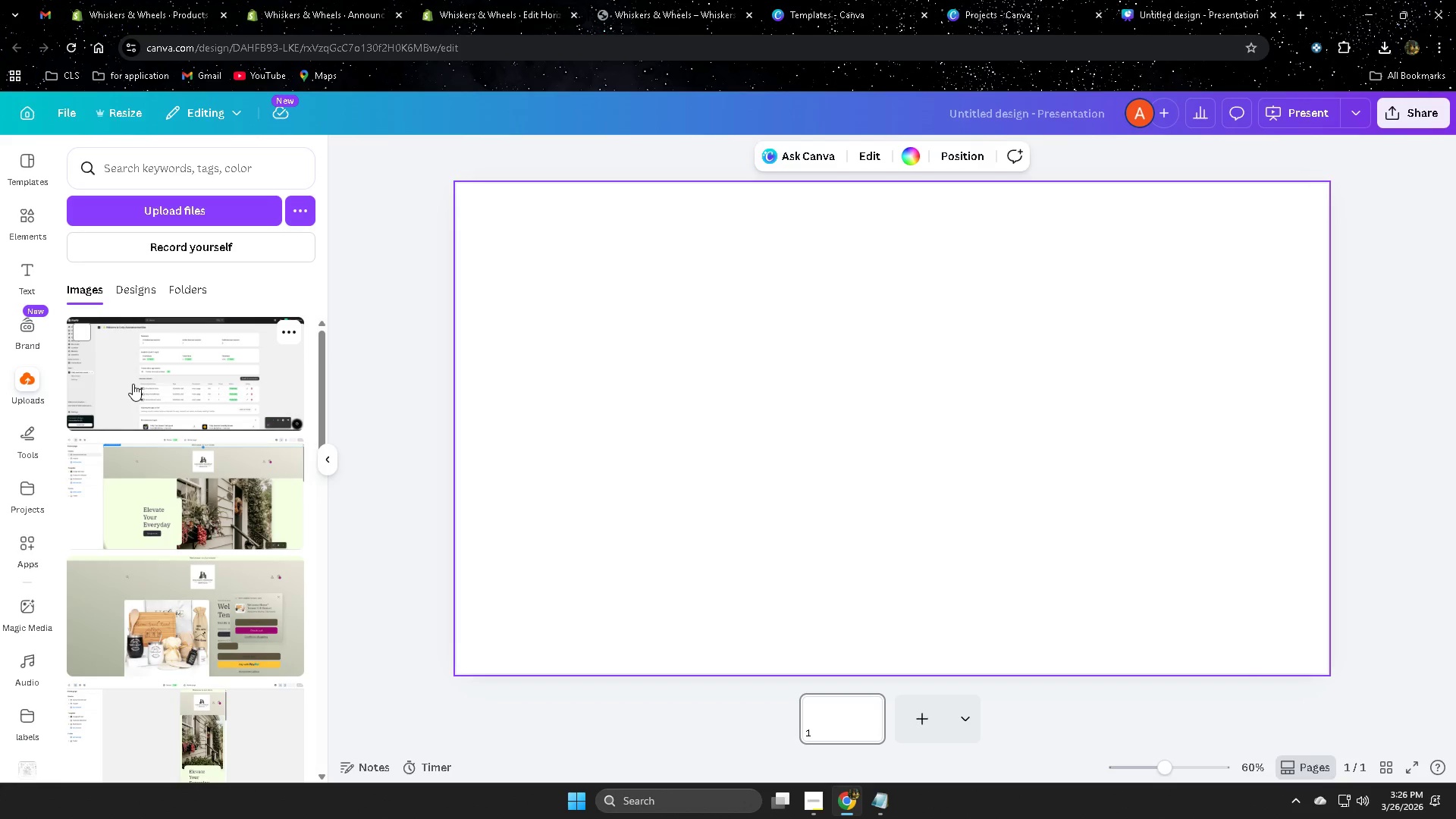 
left_click([138, 384])
 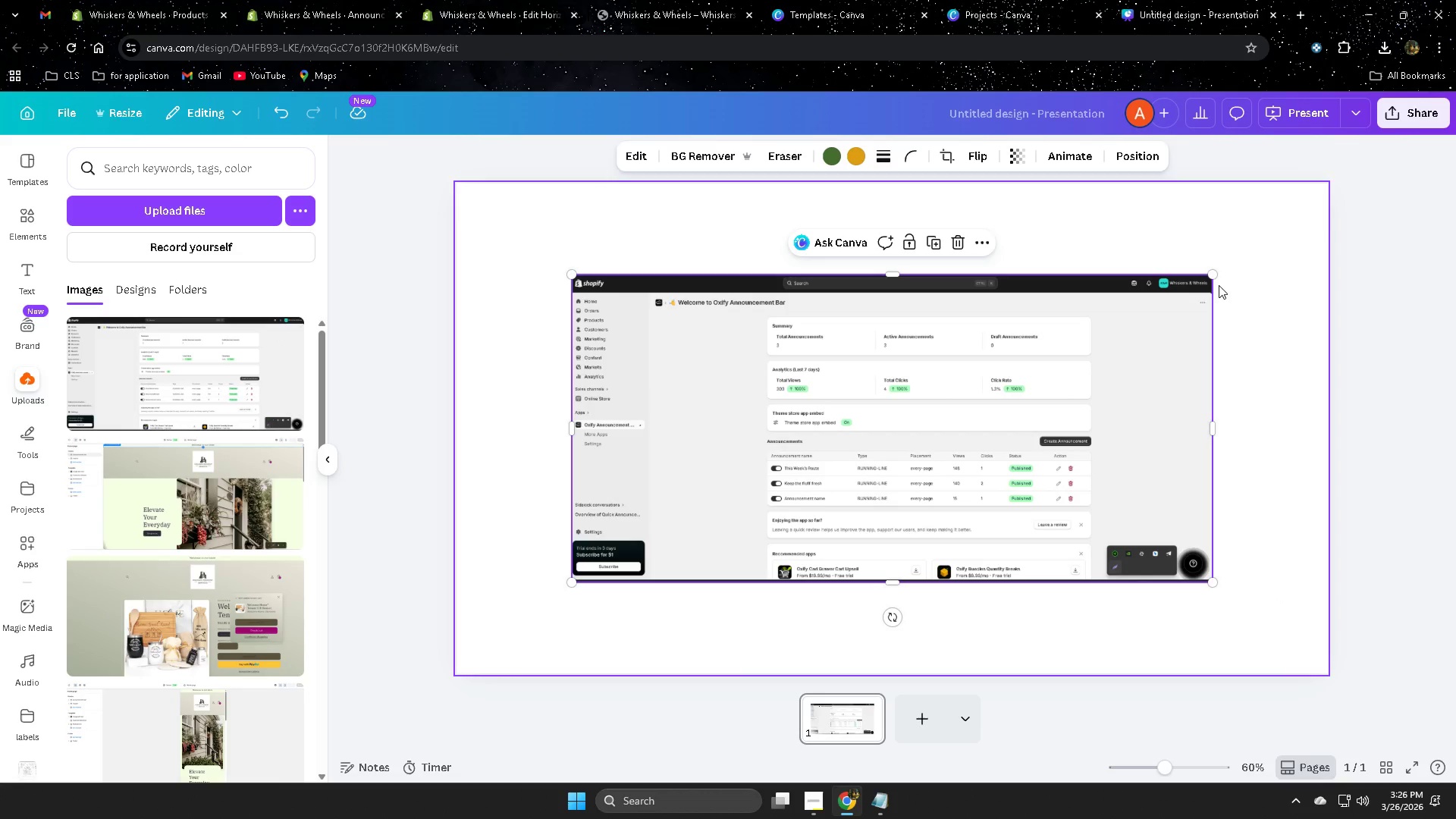 
left_click_drag(start_coordinate=[1214, 275], to_coordinate=[1294, 187])
 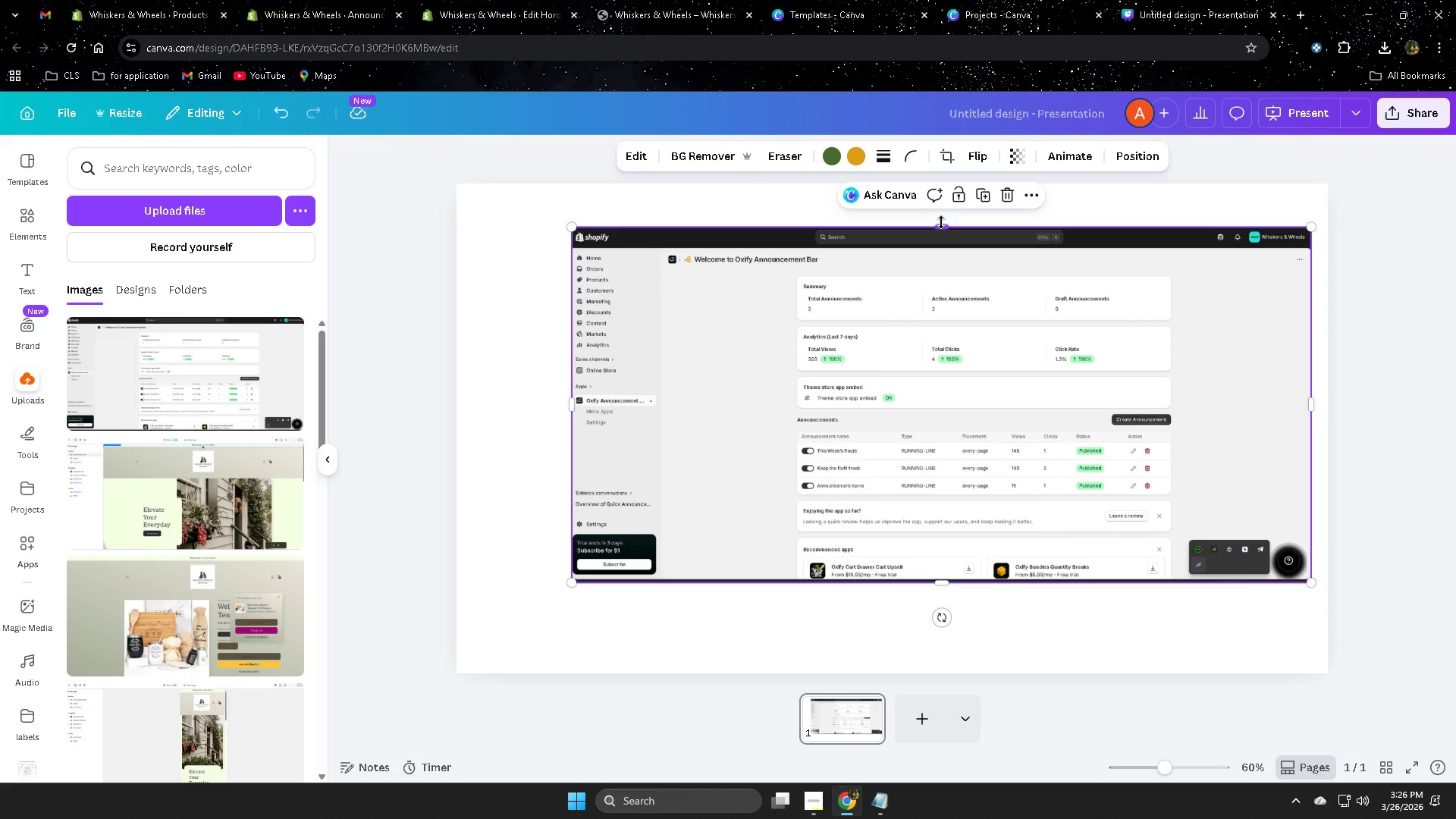 
left_click_drag(start_coordinate=[942, 222], to_coordinate=[941, 196])
 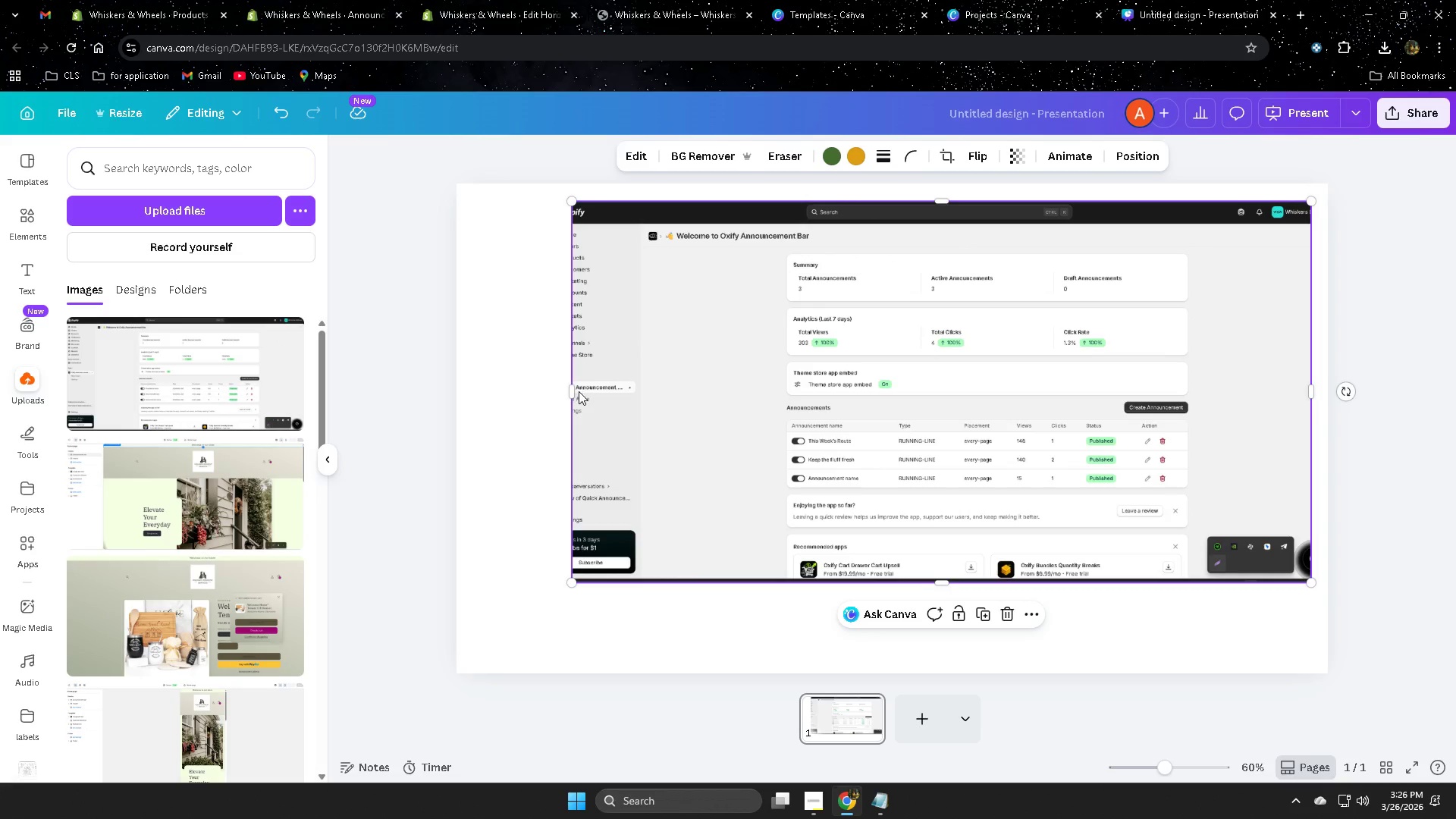 
left_click_drag(start_coordinate=[573, 390], to_coordinate=[489, 398])
 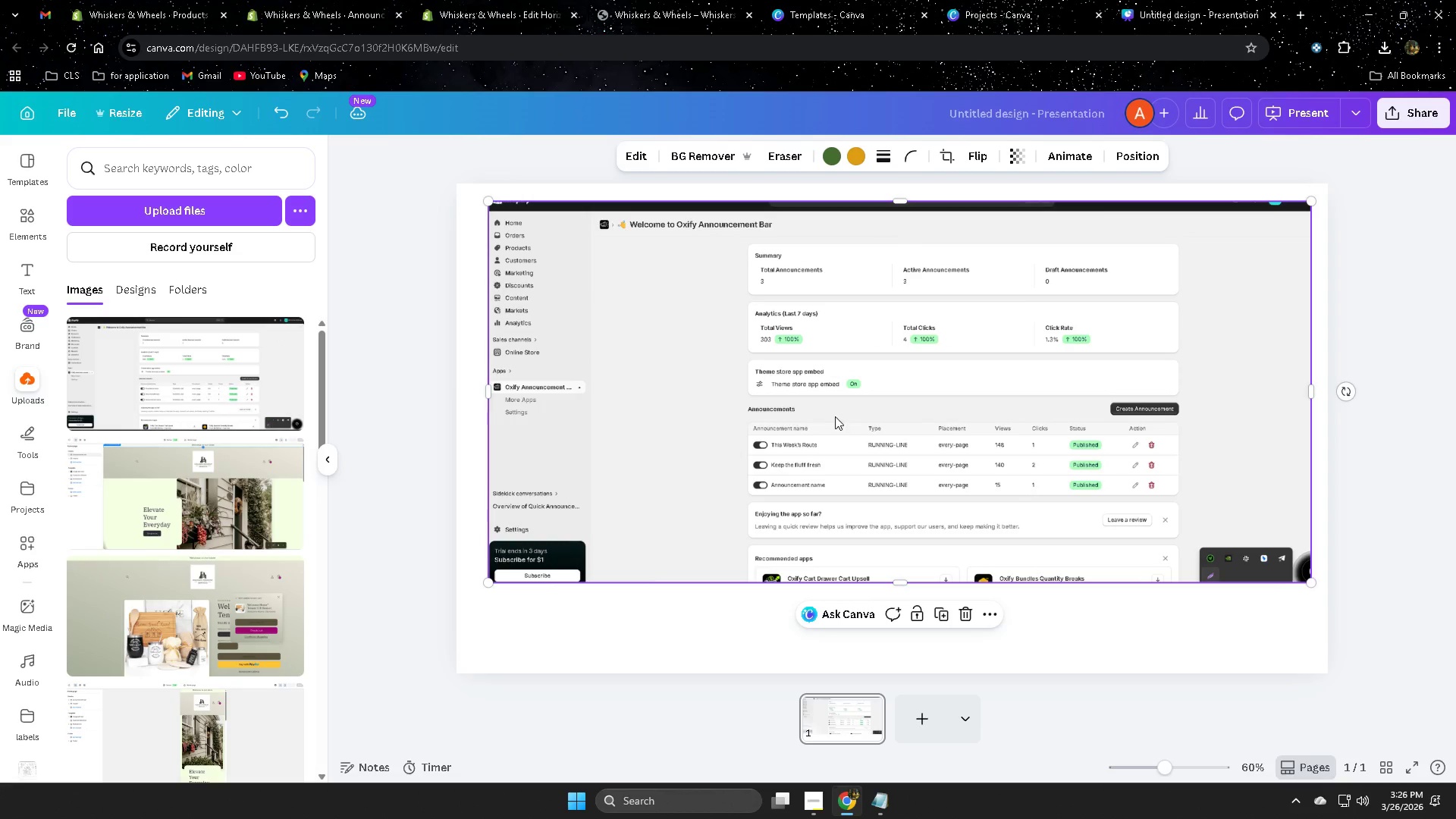 
left_click_drag(start_coordinate=[850, 416], to_coordinate=[825, 444])
 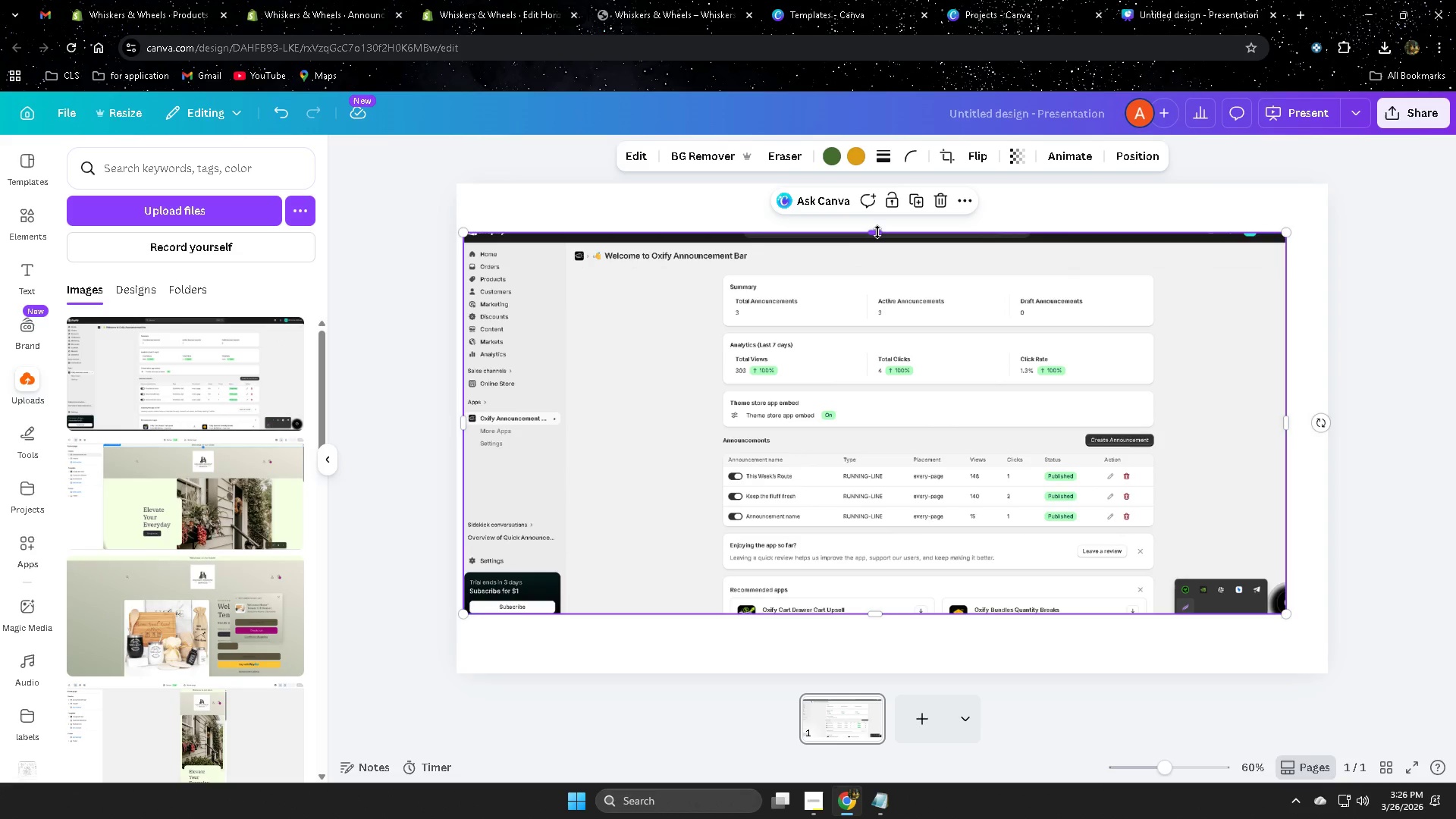 
left_click_drag(start_coordinate=[877, 232], to_coordinate=[852, 217])
 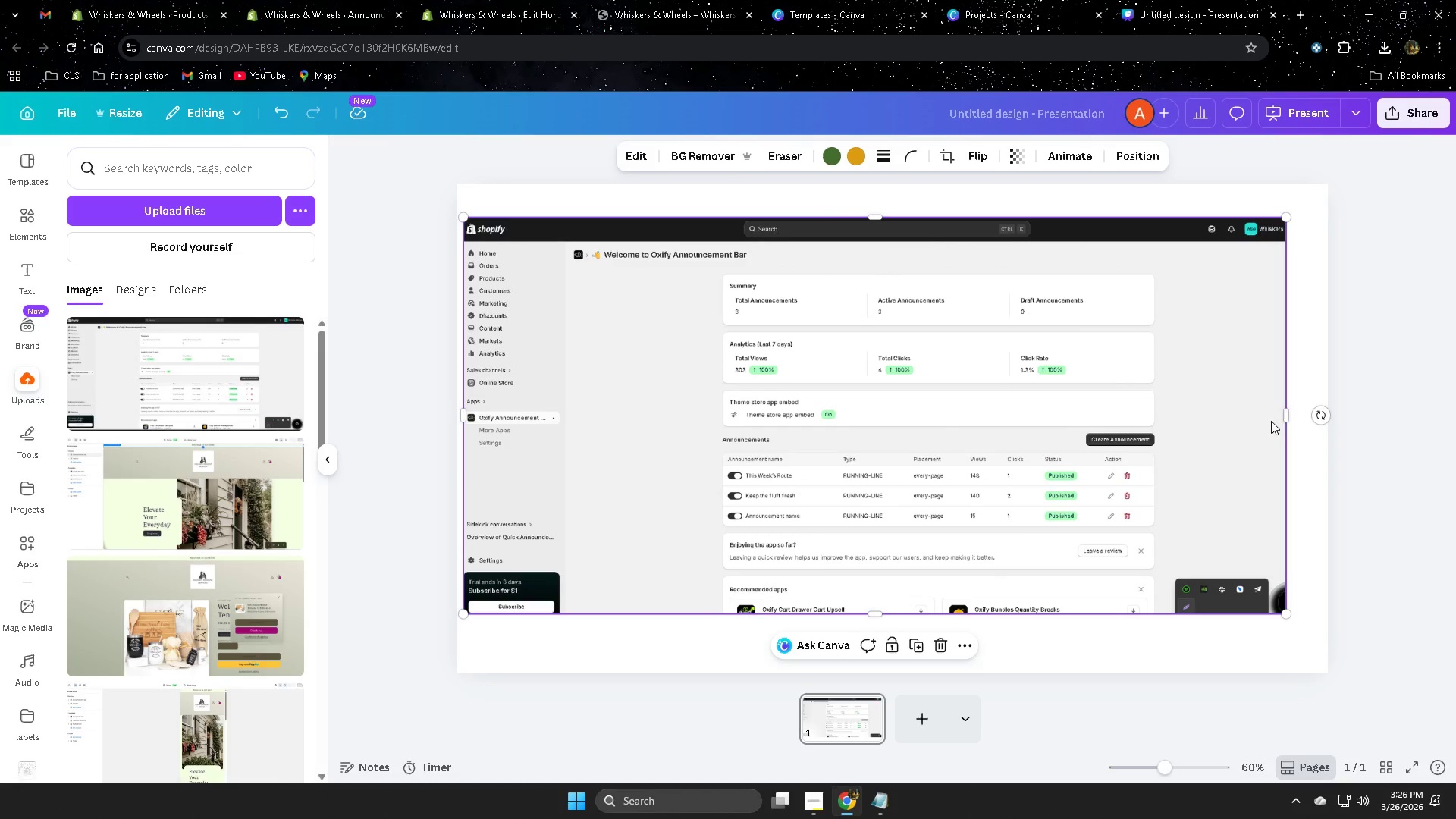 
left_click_drag(start_coordinate=[1286, 416], to_coordinate=[1309, 416])
 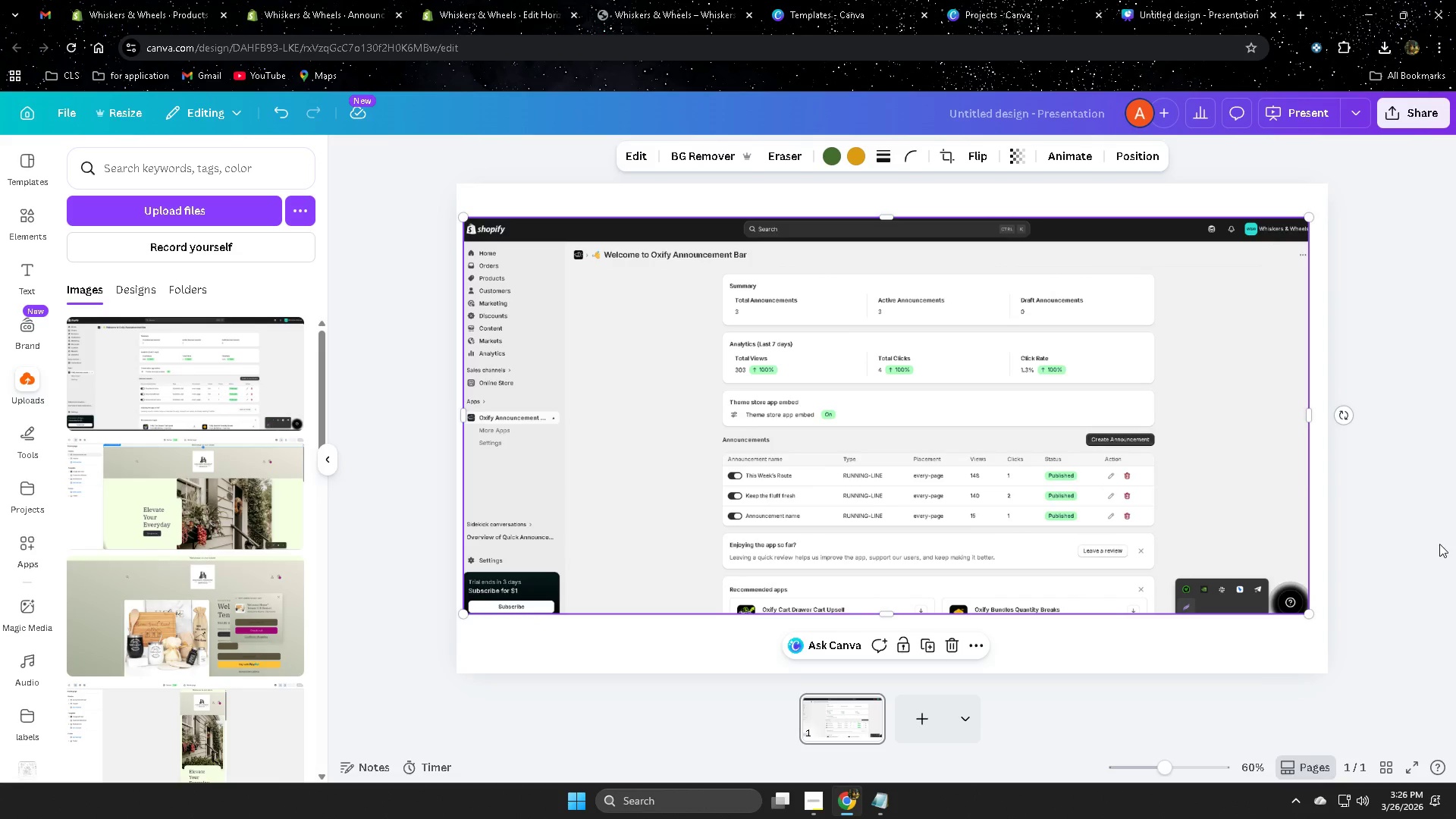 
scroll: coordinate [1426, 541], scroll_direction: down, amount: 1.0
 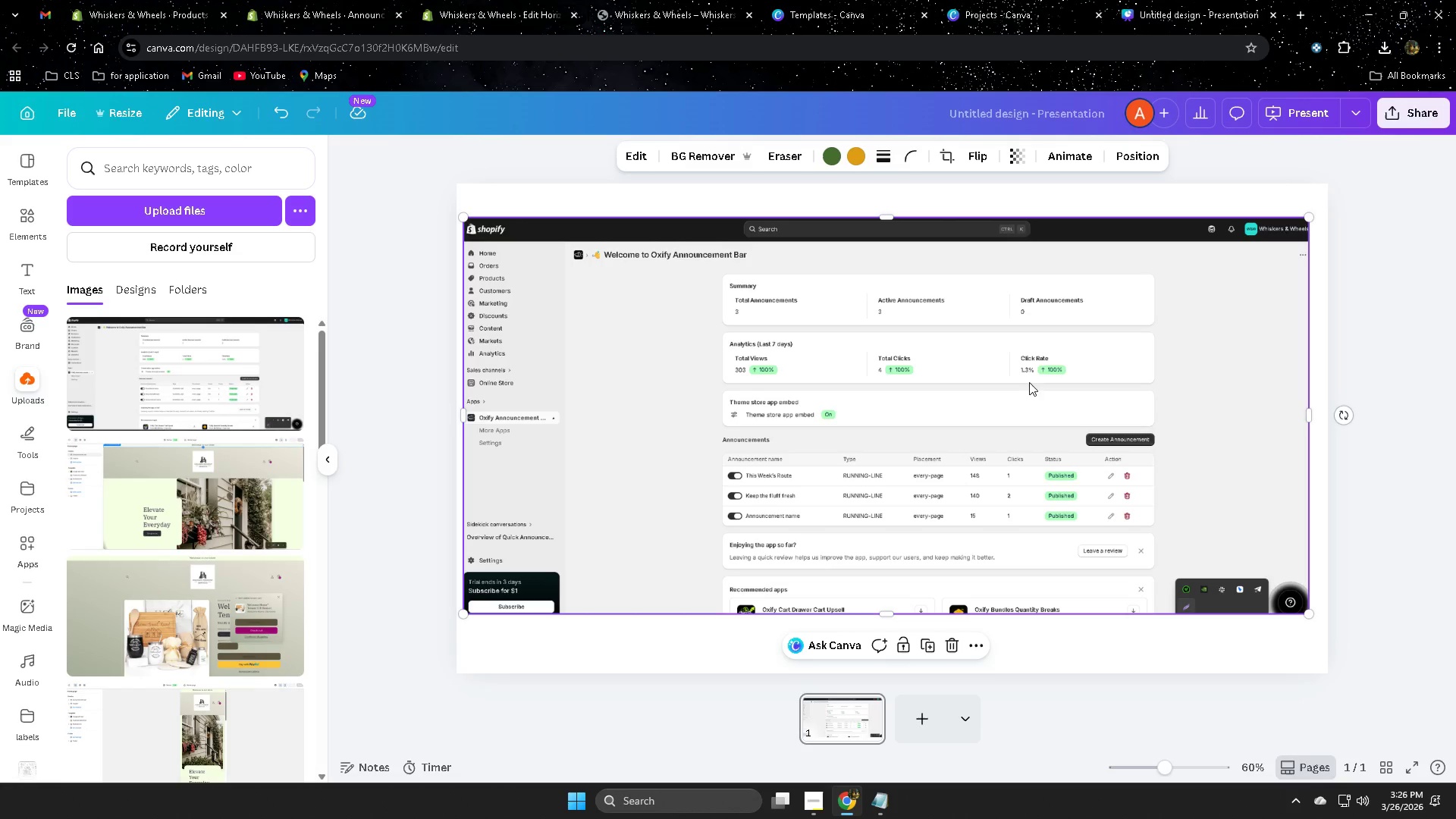 
mouse_move([974, 717])
 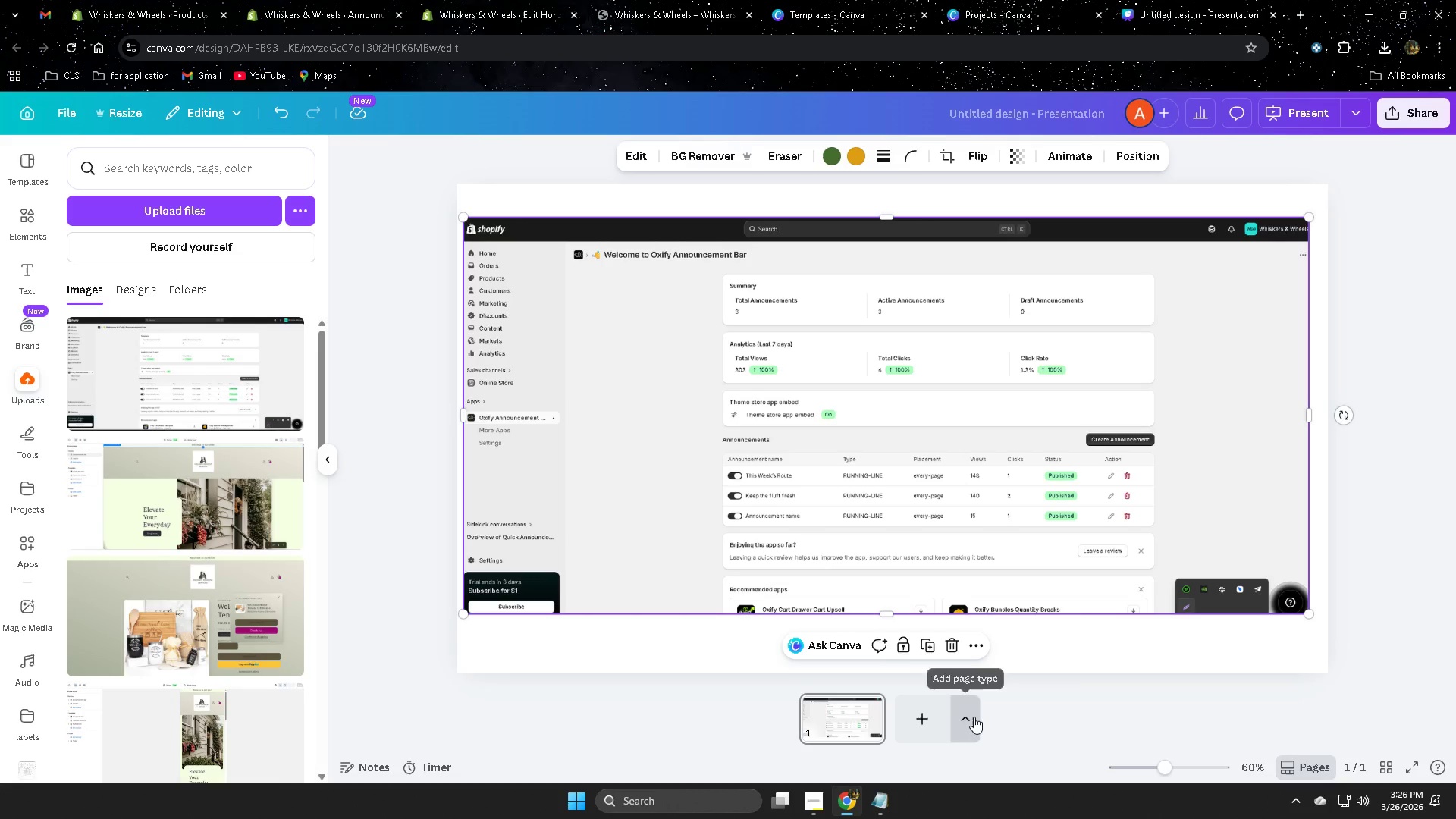 
left_click([974, 717])
 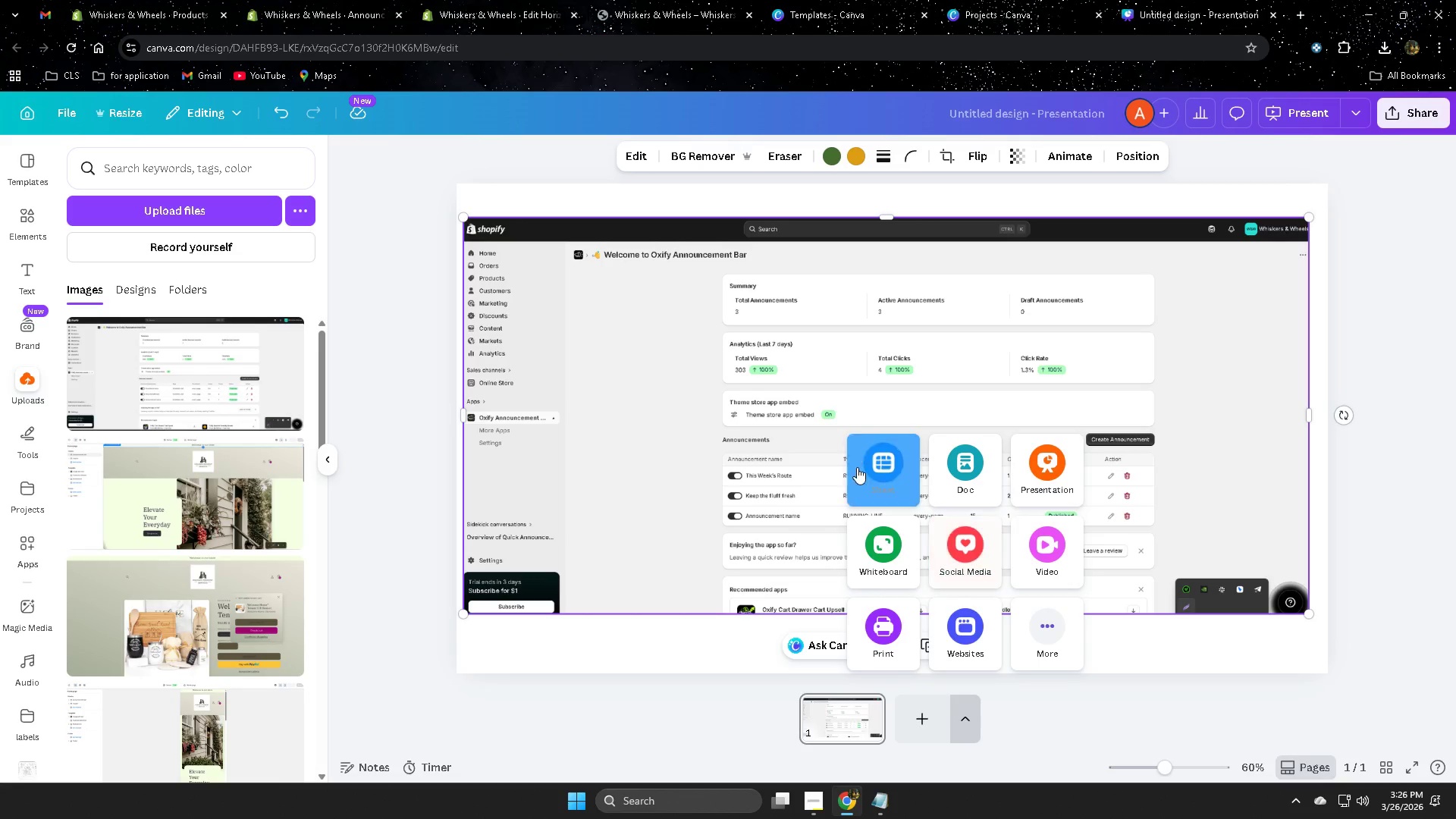 
left_click([1404, 507])
 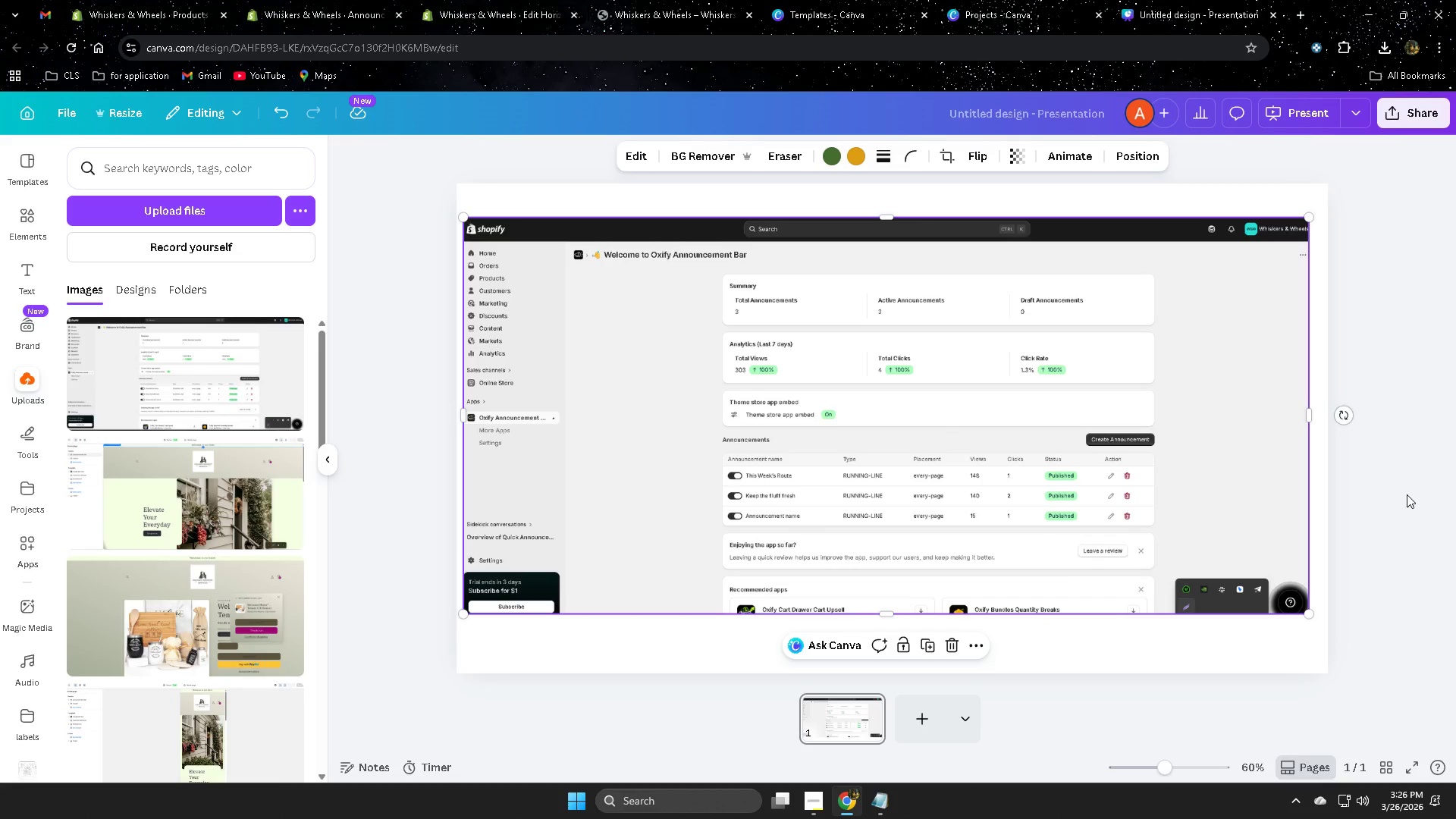 
scroll: coordinate [1404, 494], scroll_direction: down, amount: 2.0
 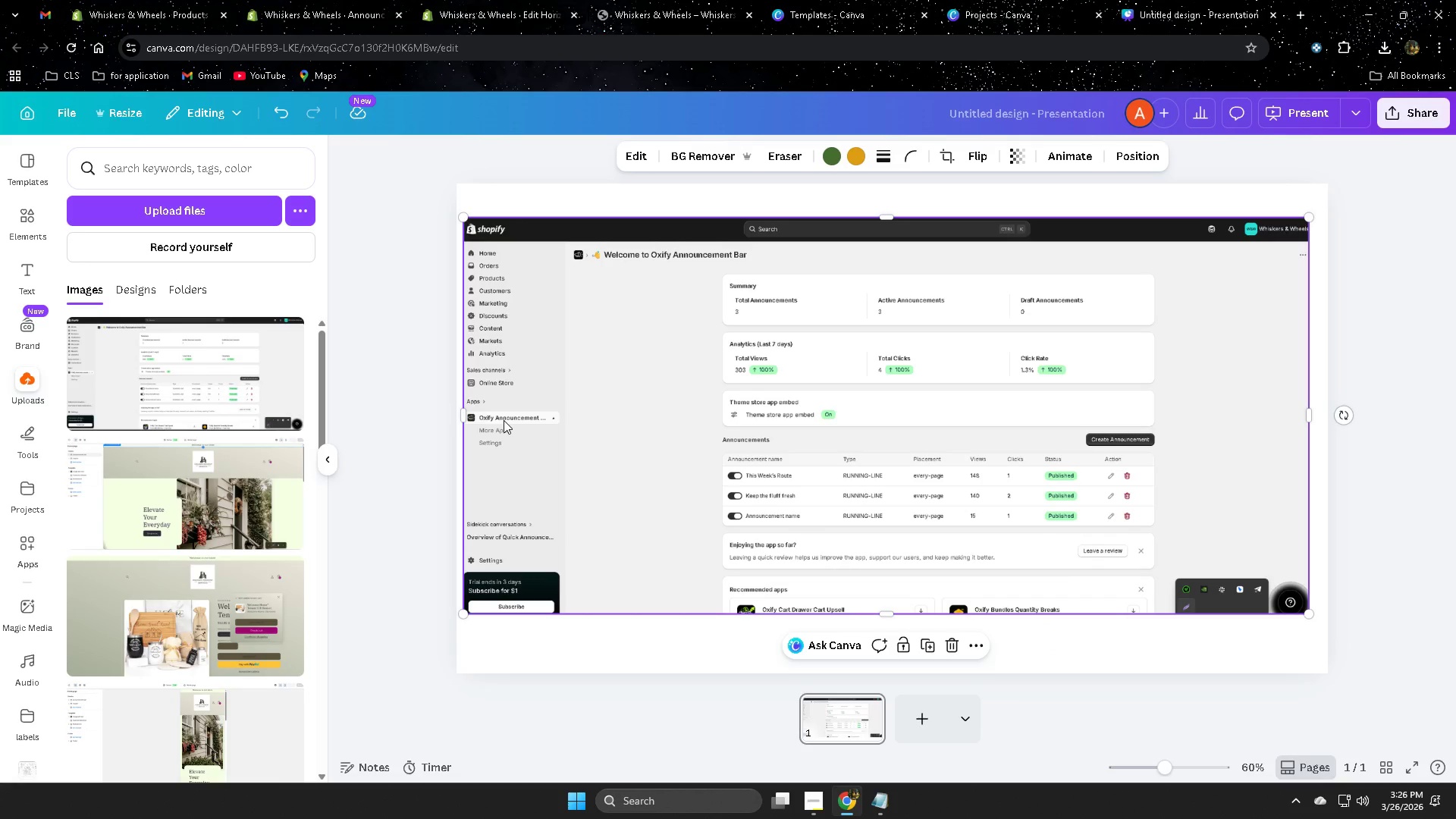 
scroll: coordinate [1042, 584], scroll_direction: up, amount: 4.0
 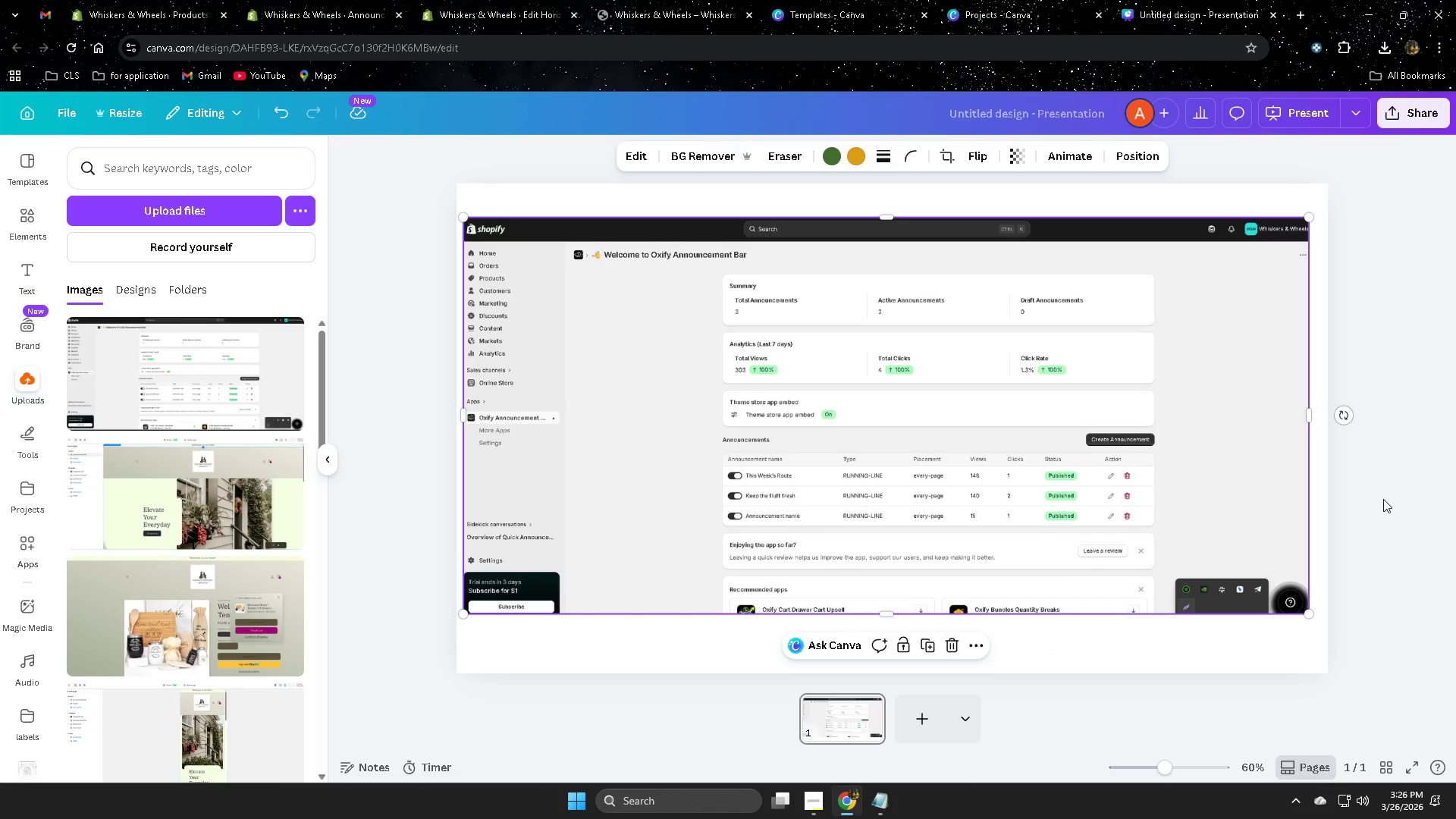 
left_click([1383, 499])
 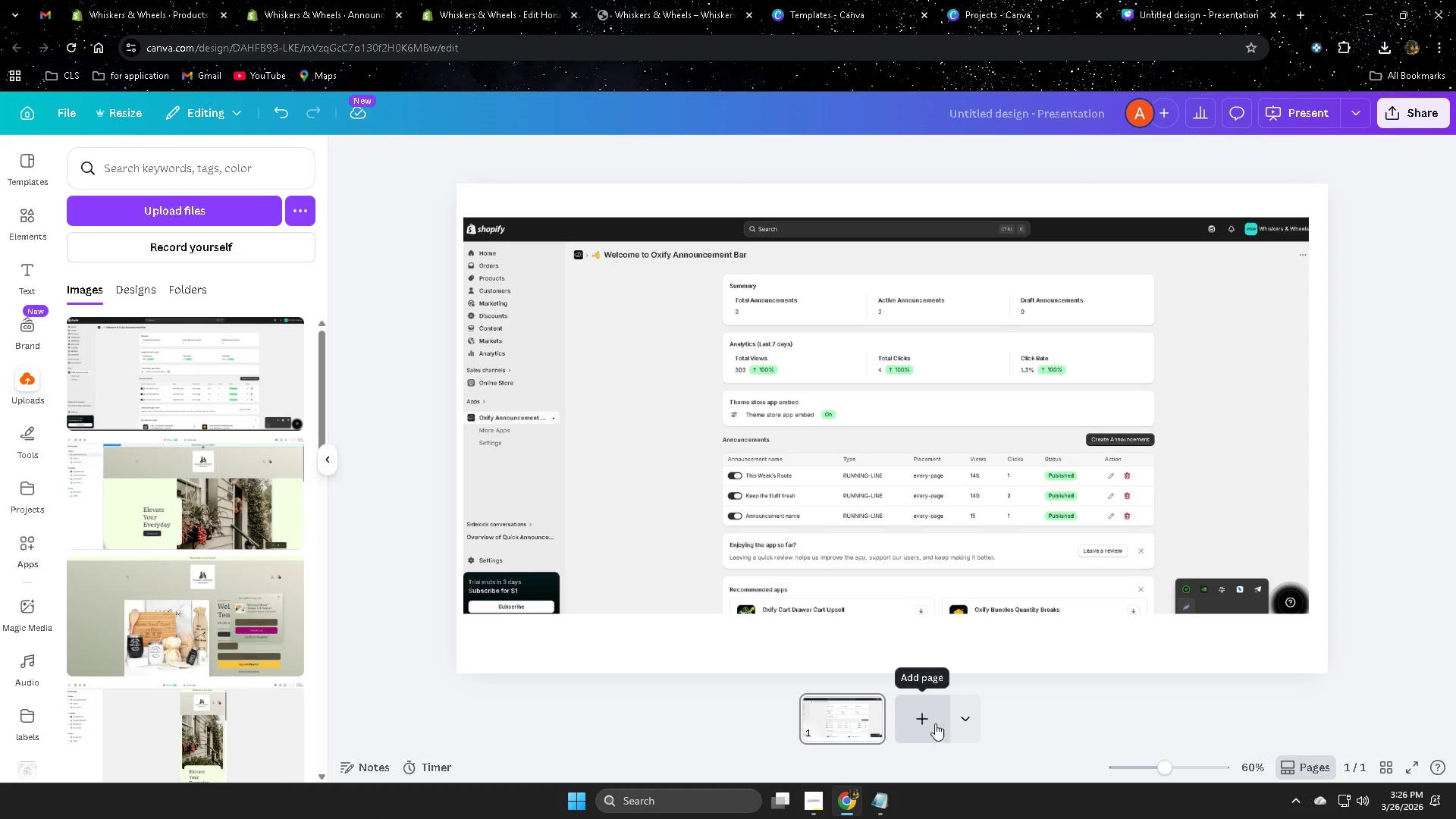 
left_click([928, 722])
 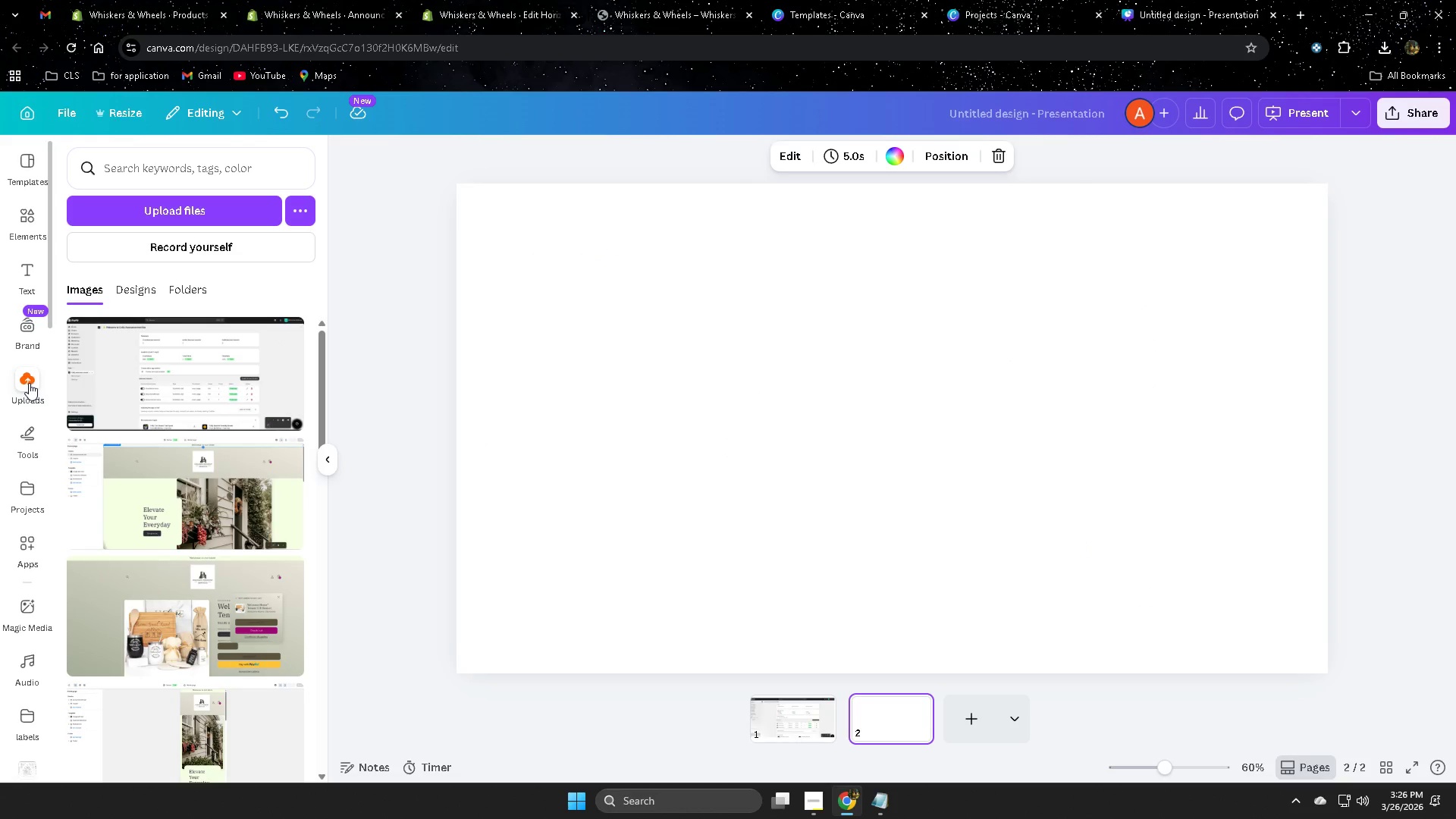 
wait(5.44)
 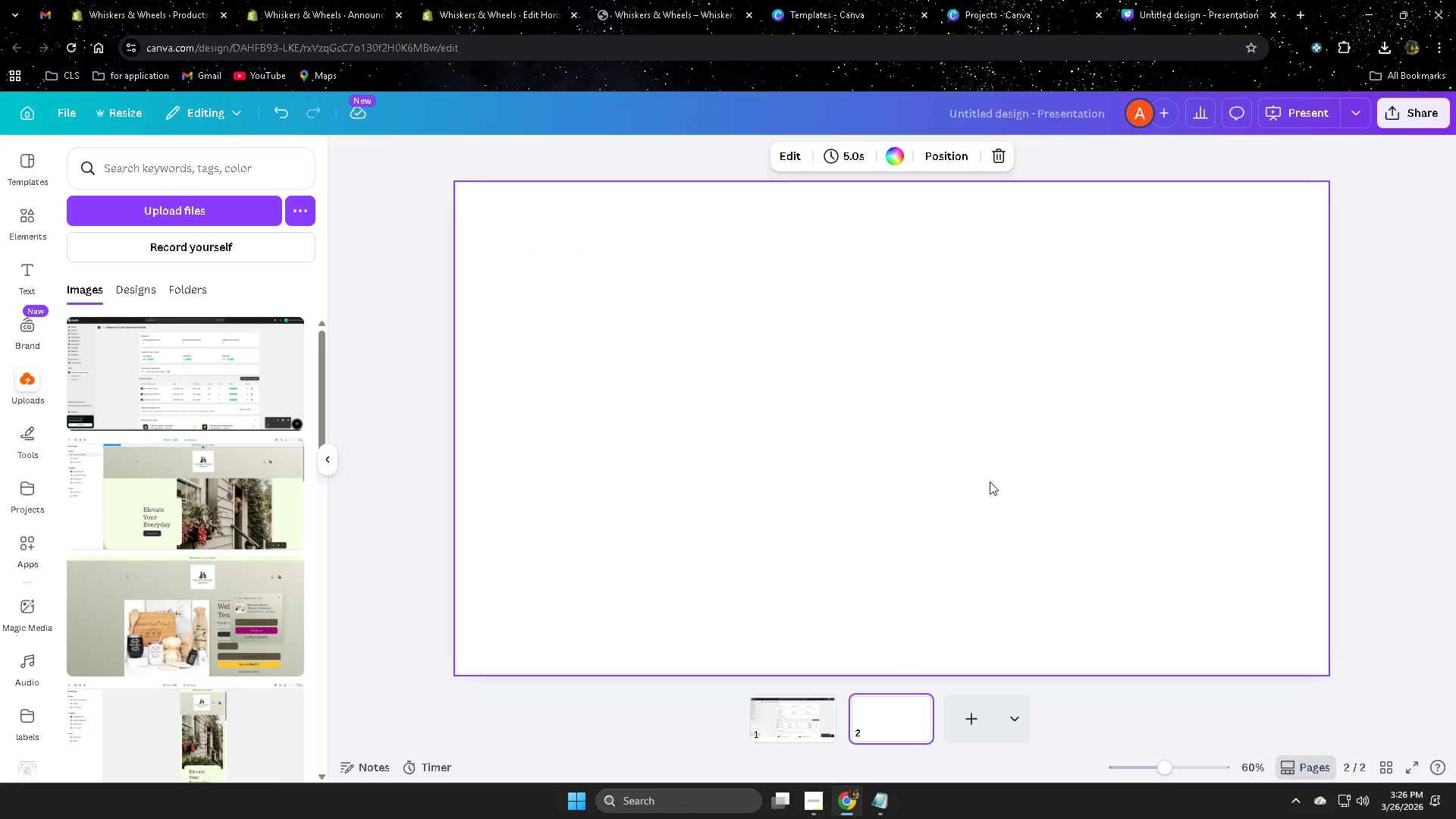 
scroll: coordinate [269, 560], scroll_direction: up, amount: 1.0
 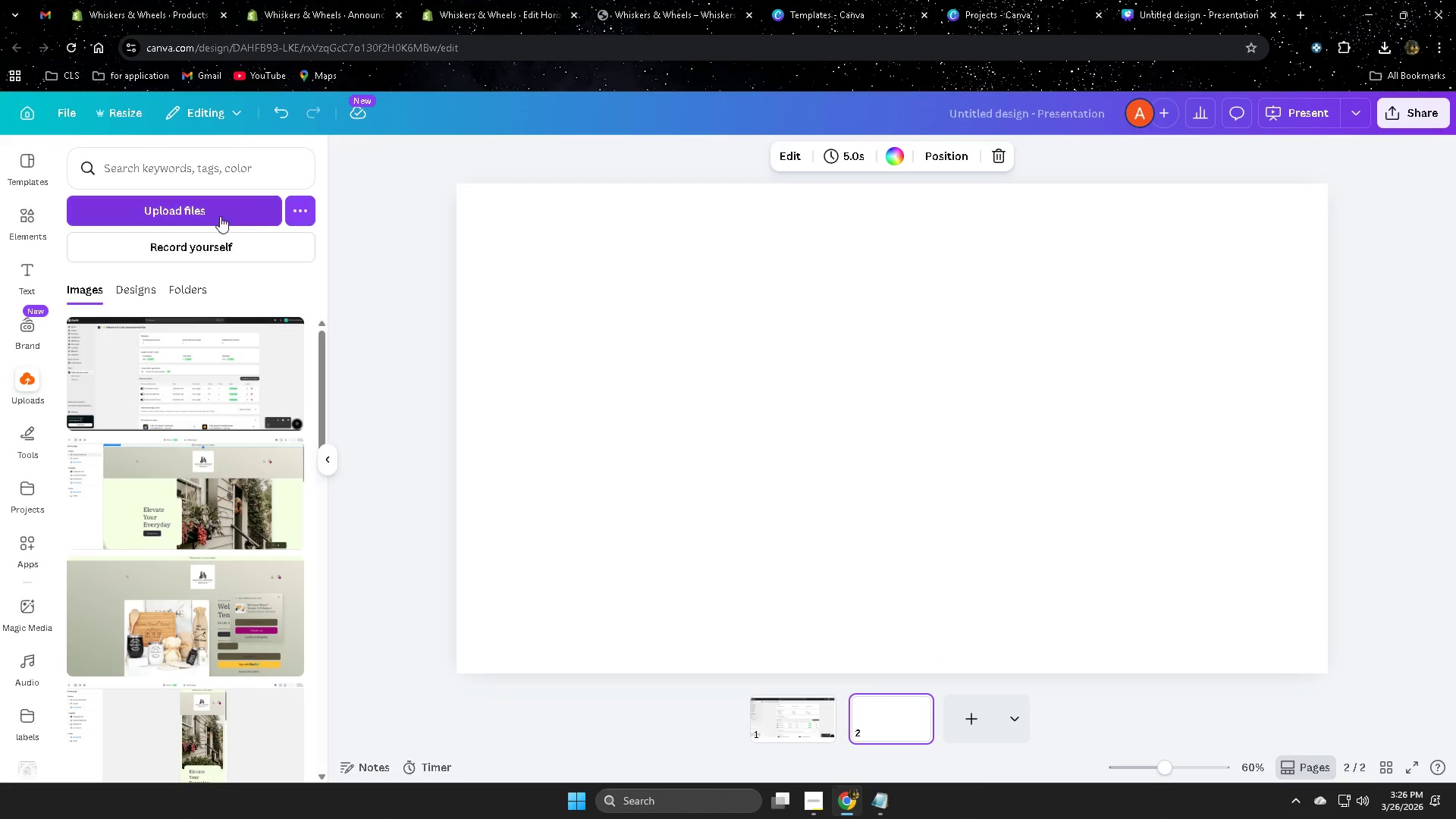 
left_click([220, 216])
 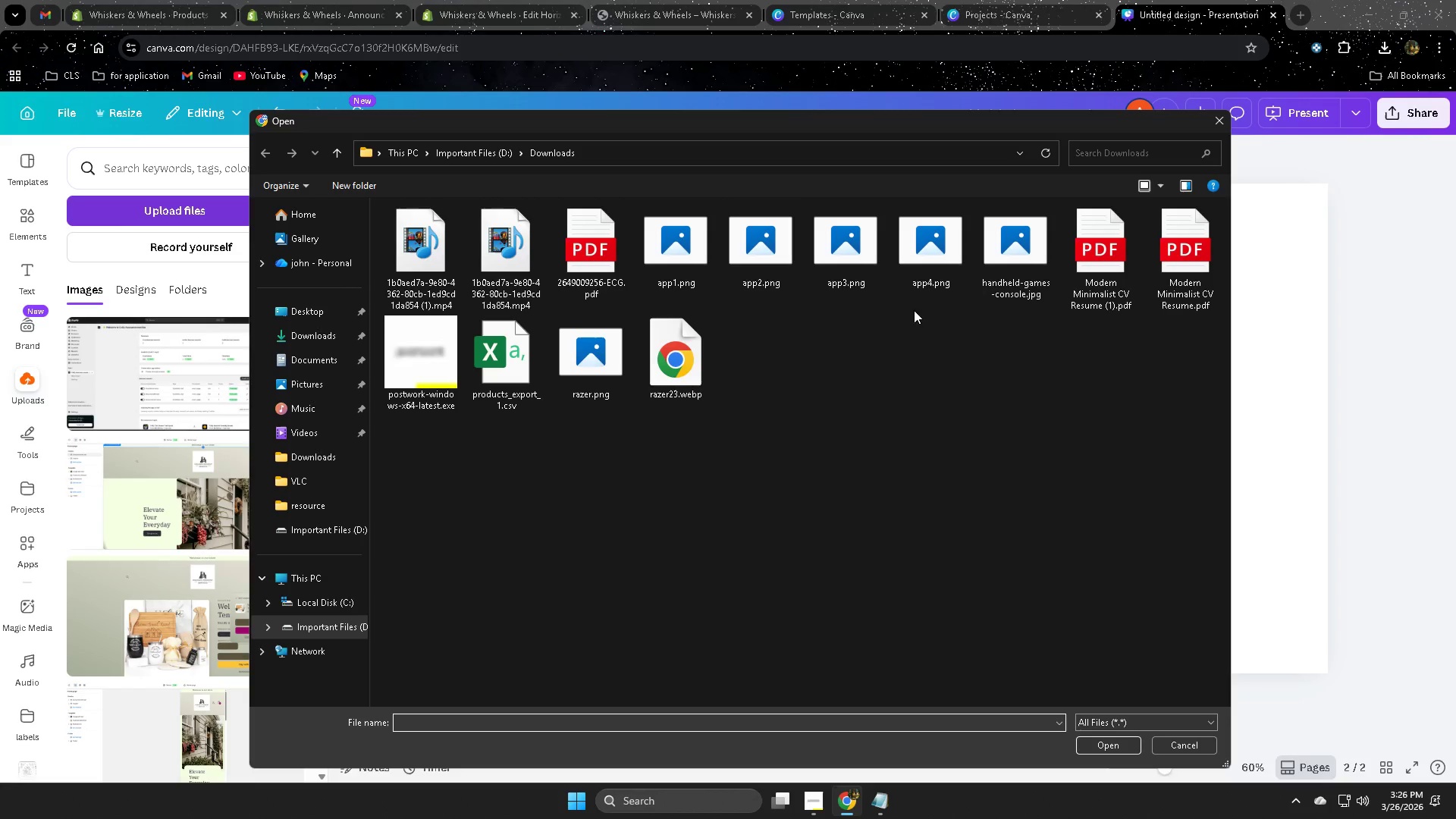 
left_click([764, 251])
 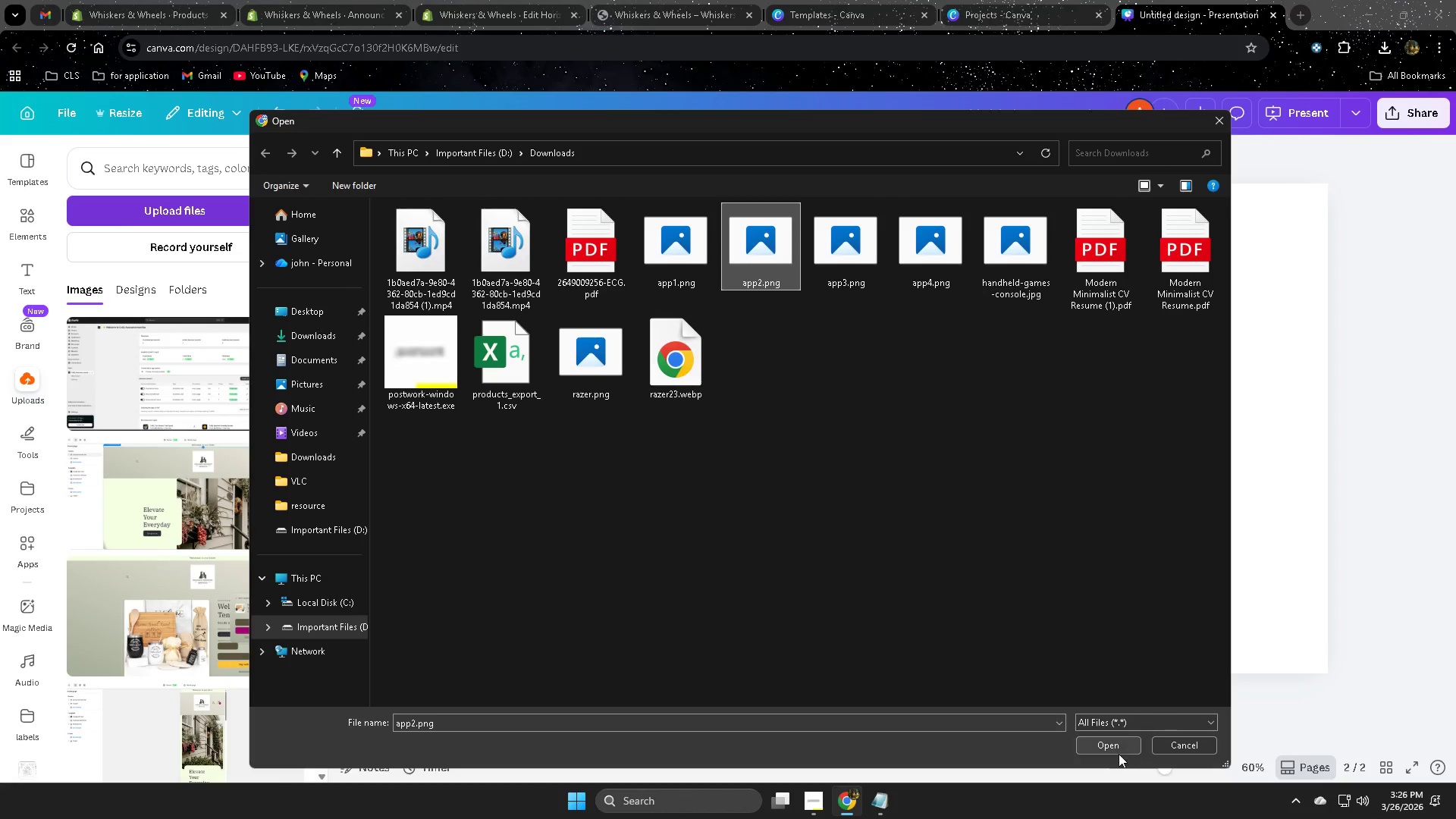 
left_click([1117, 748])
 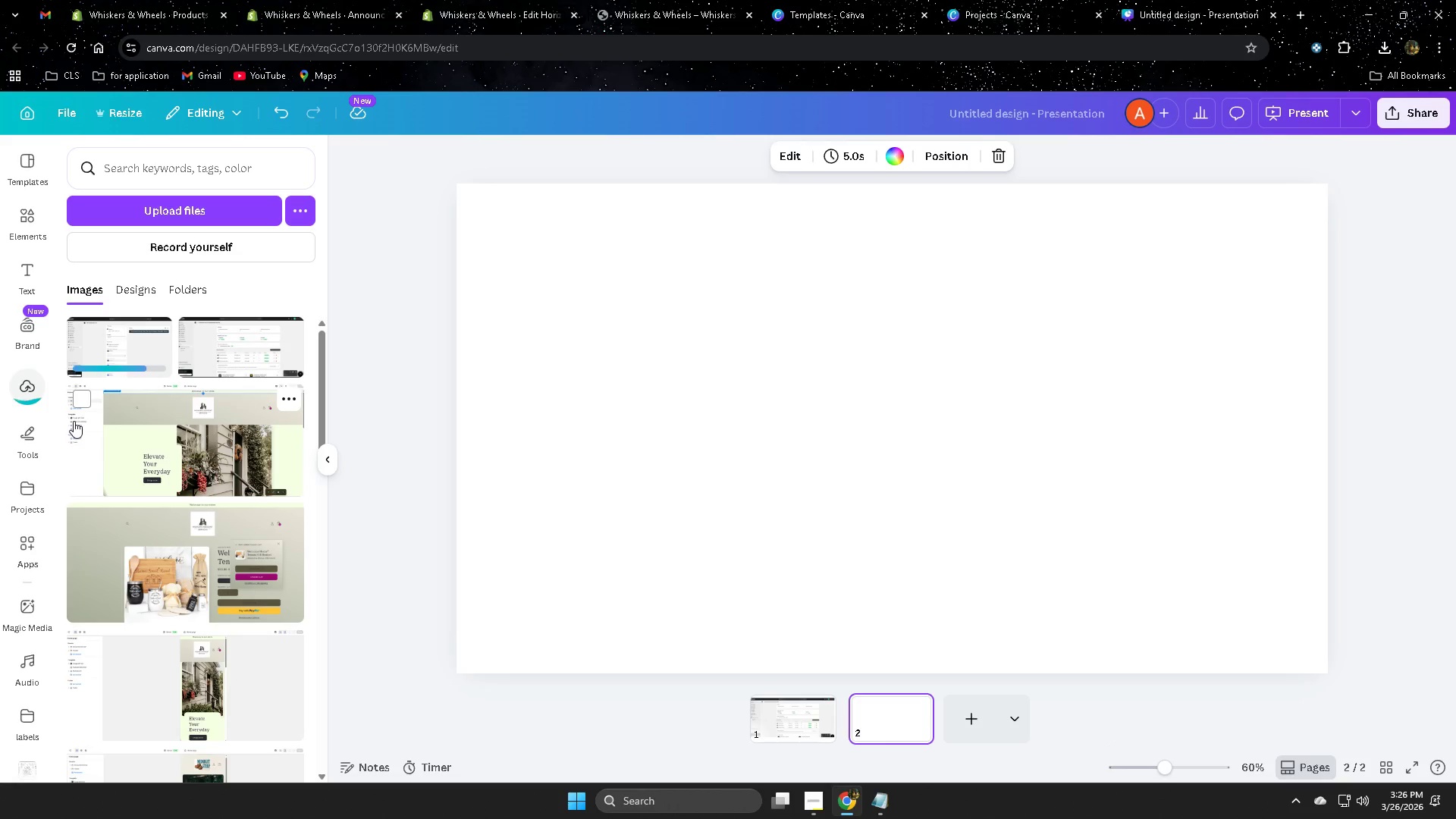 
mouse_move([178, 346])
 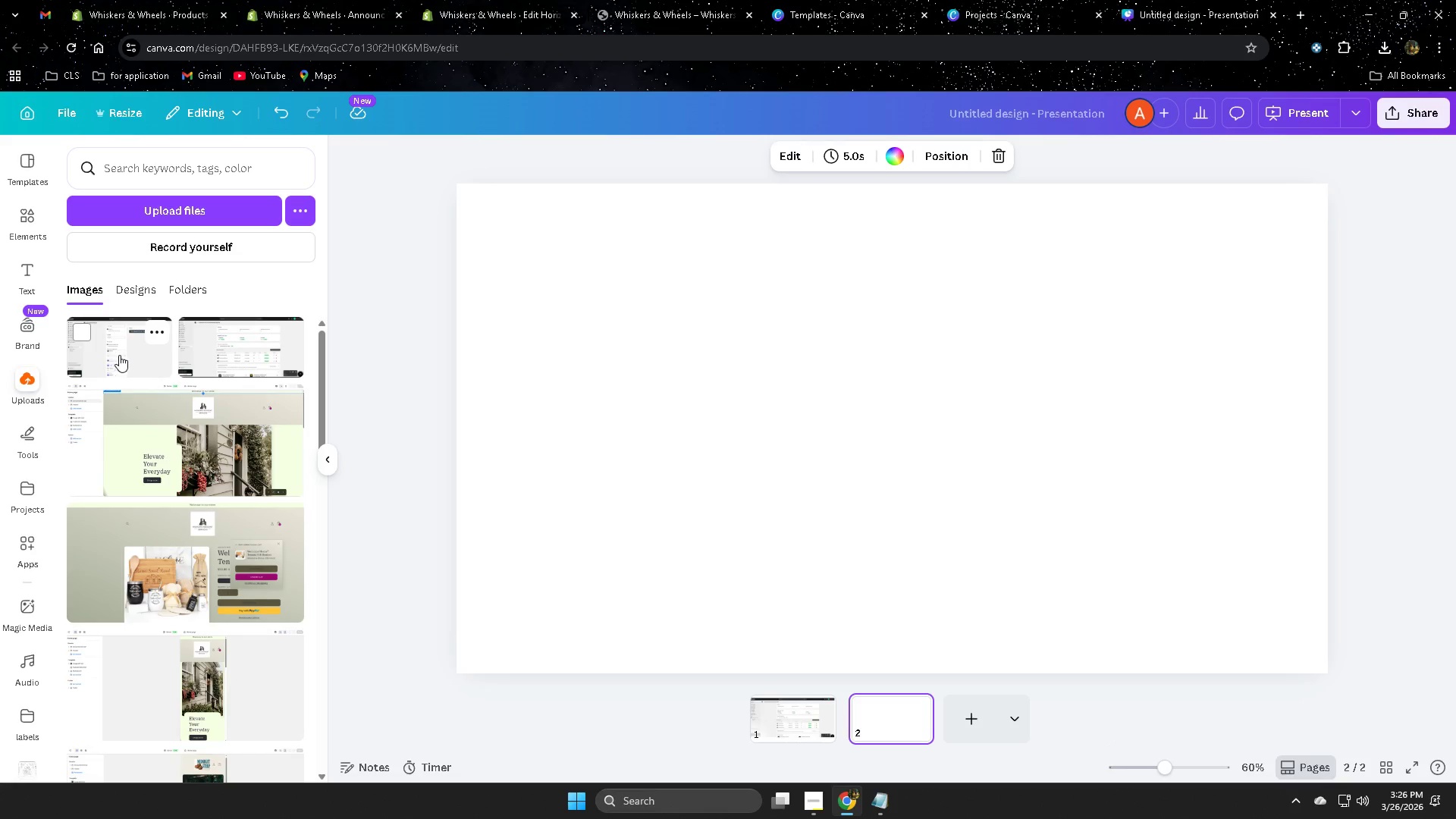 
left_click([123, 355])
 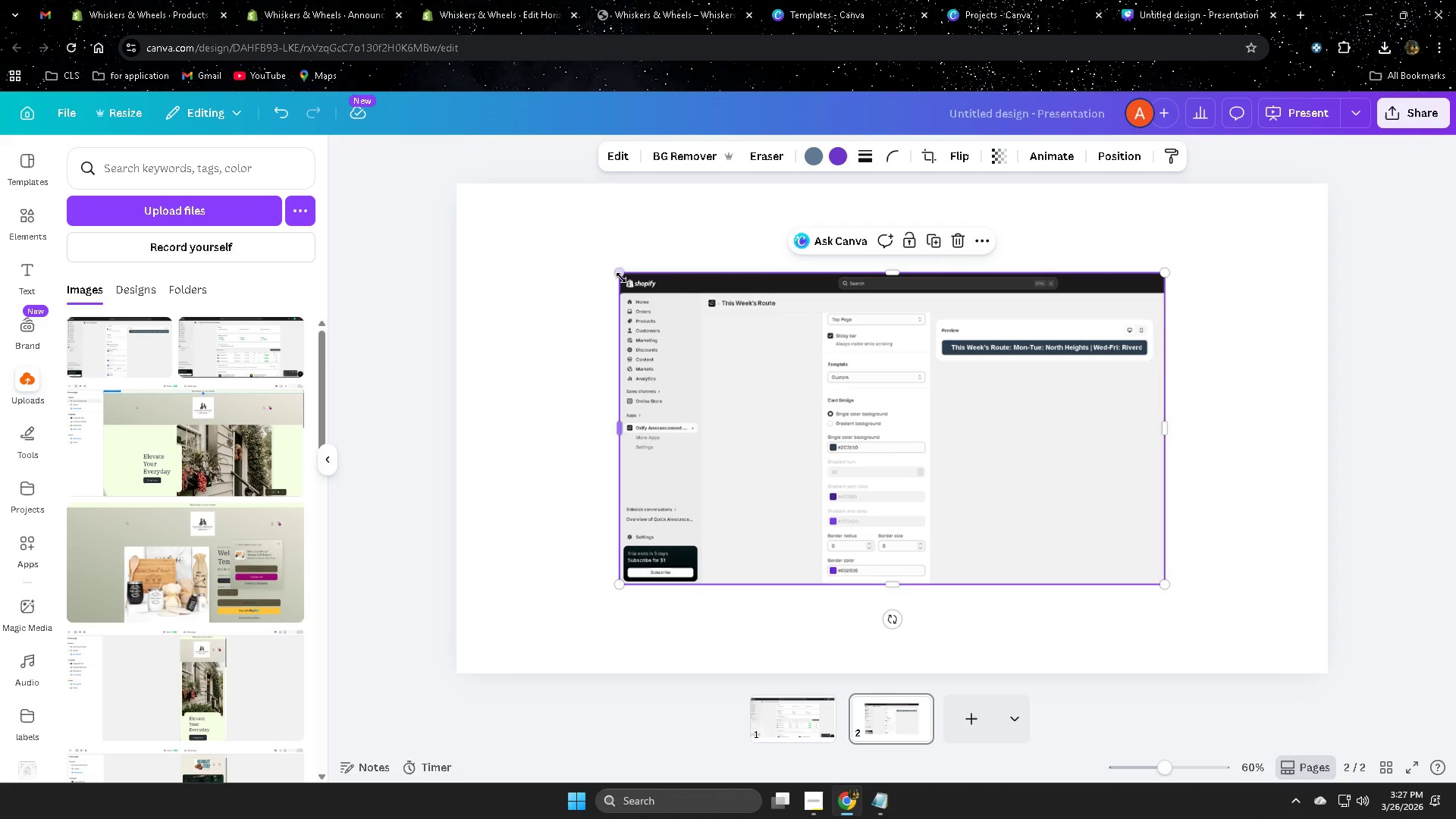 
left_click_drag(start_coordinate=[622, 273], to_coordinate=[471, 233])
 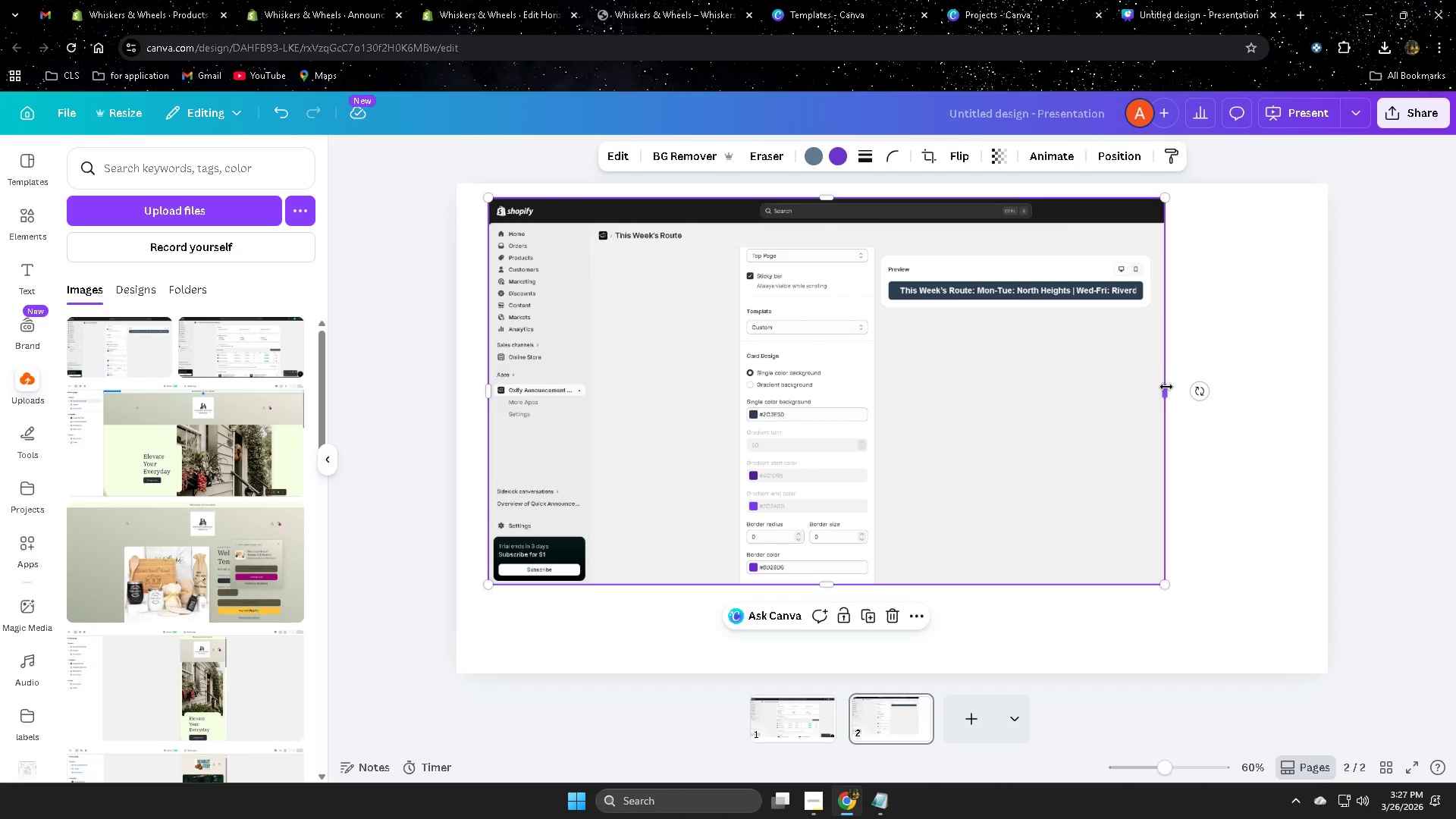 
left_click_drag(start_coordinate=[1166, 388], to_coordinate=[1161, 388])
 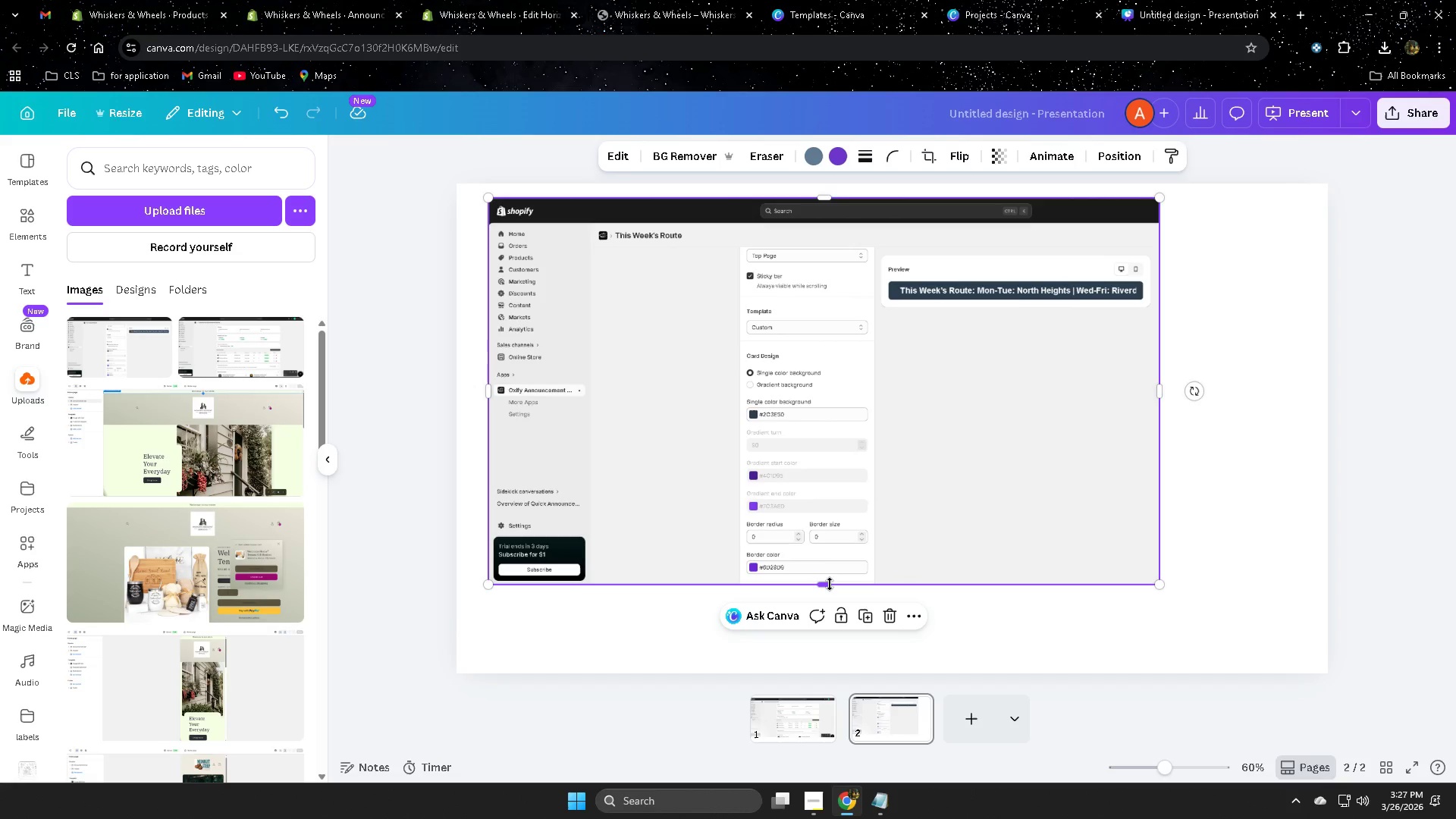 
left_click_drag(start_coordinate=[829, 585], to_coordinate=[821, 586])
 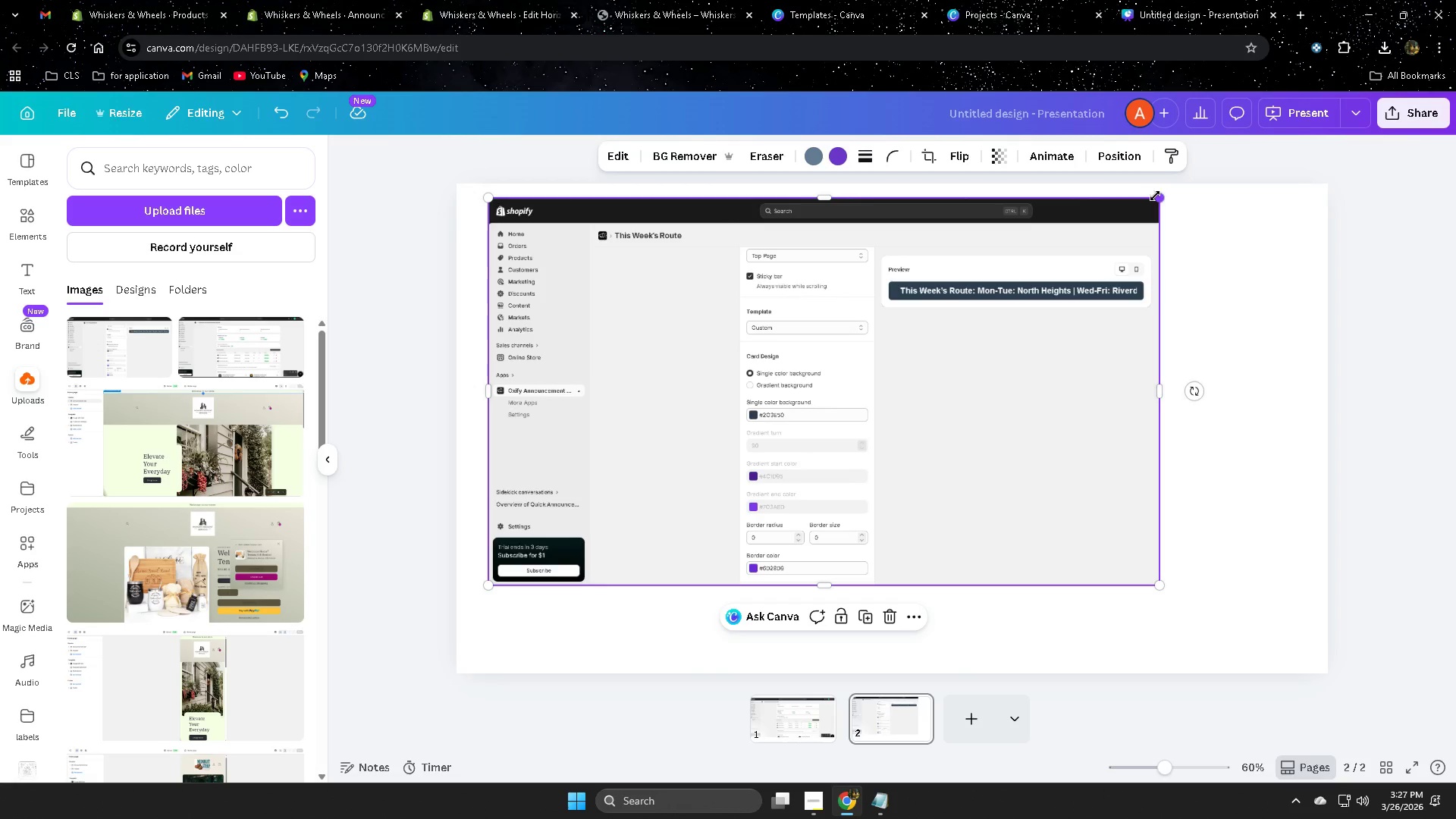 
left_click_drag(start_coordinate=[1160, 196], to_coordinate=[1178, 185])
 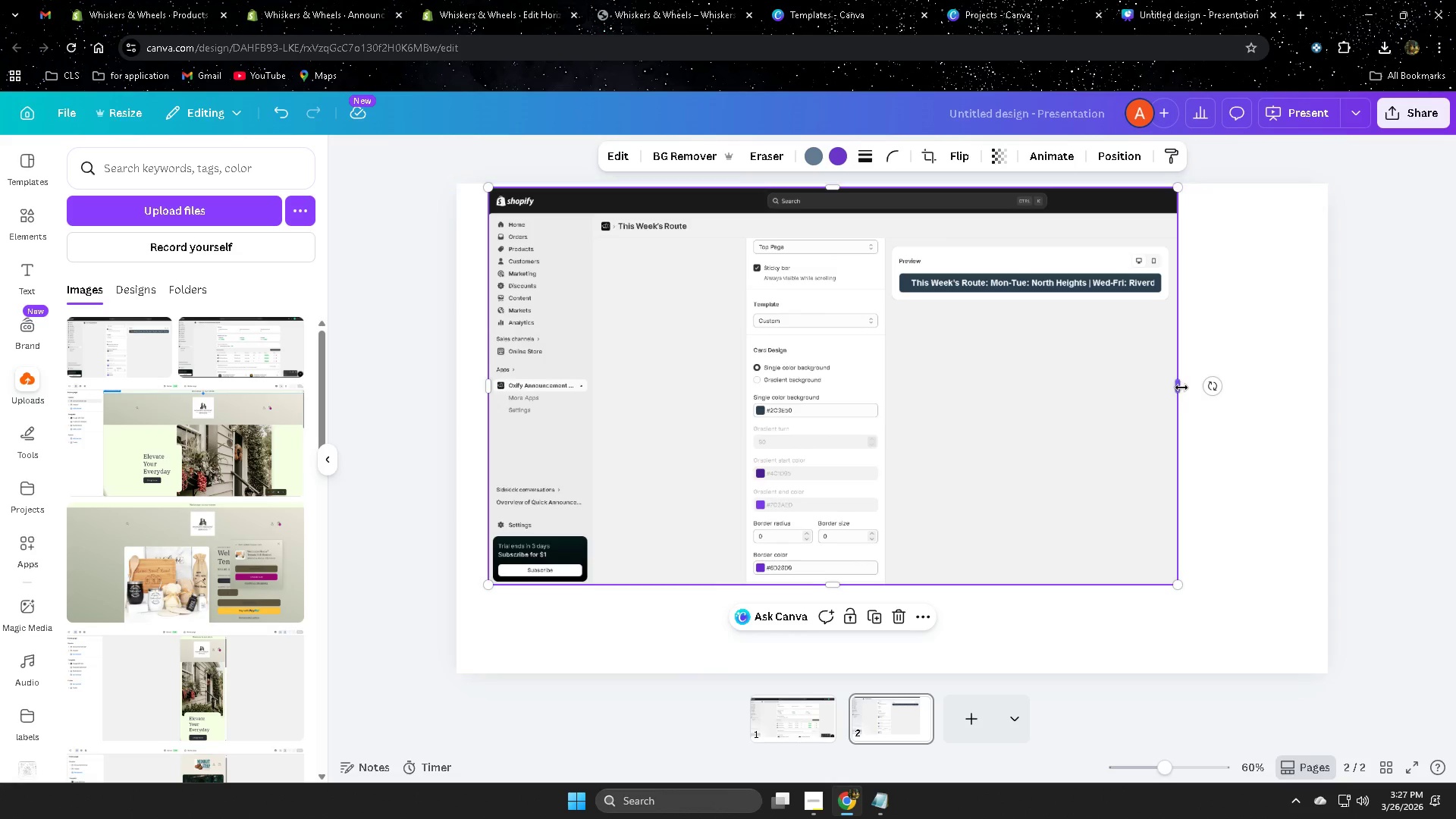 
left_click_drag(start_coordinate=[1181, 386], to_coordinate=[1194, 381])
 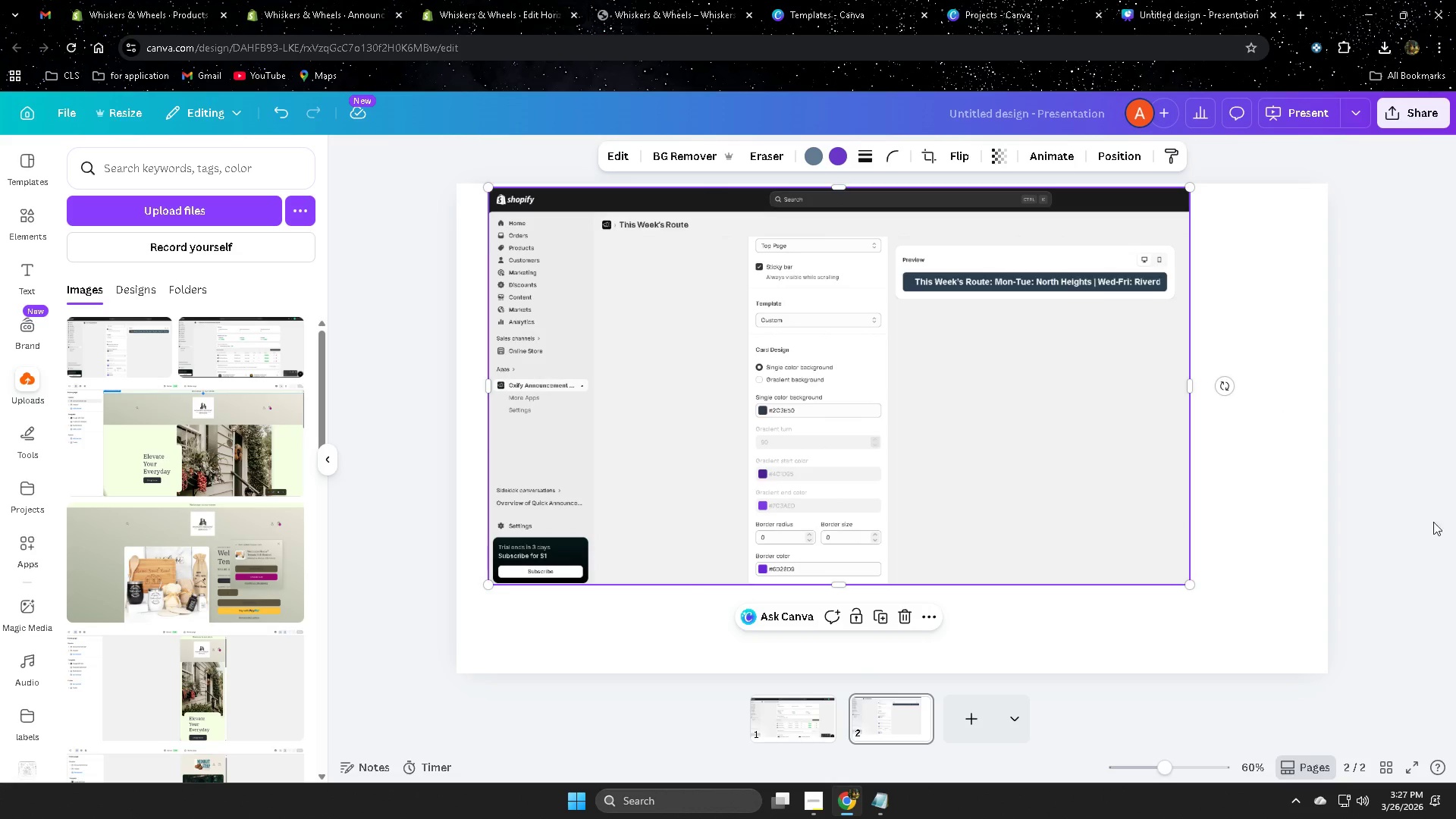 
scroll: coordinate [1411, 526], scroll_direction: down, amount: 1.0
 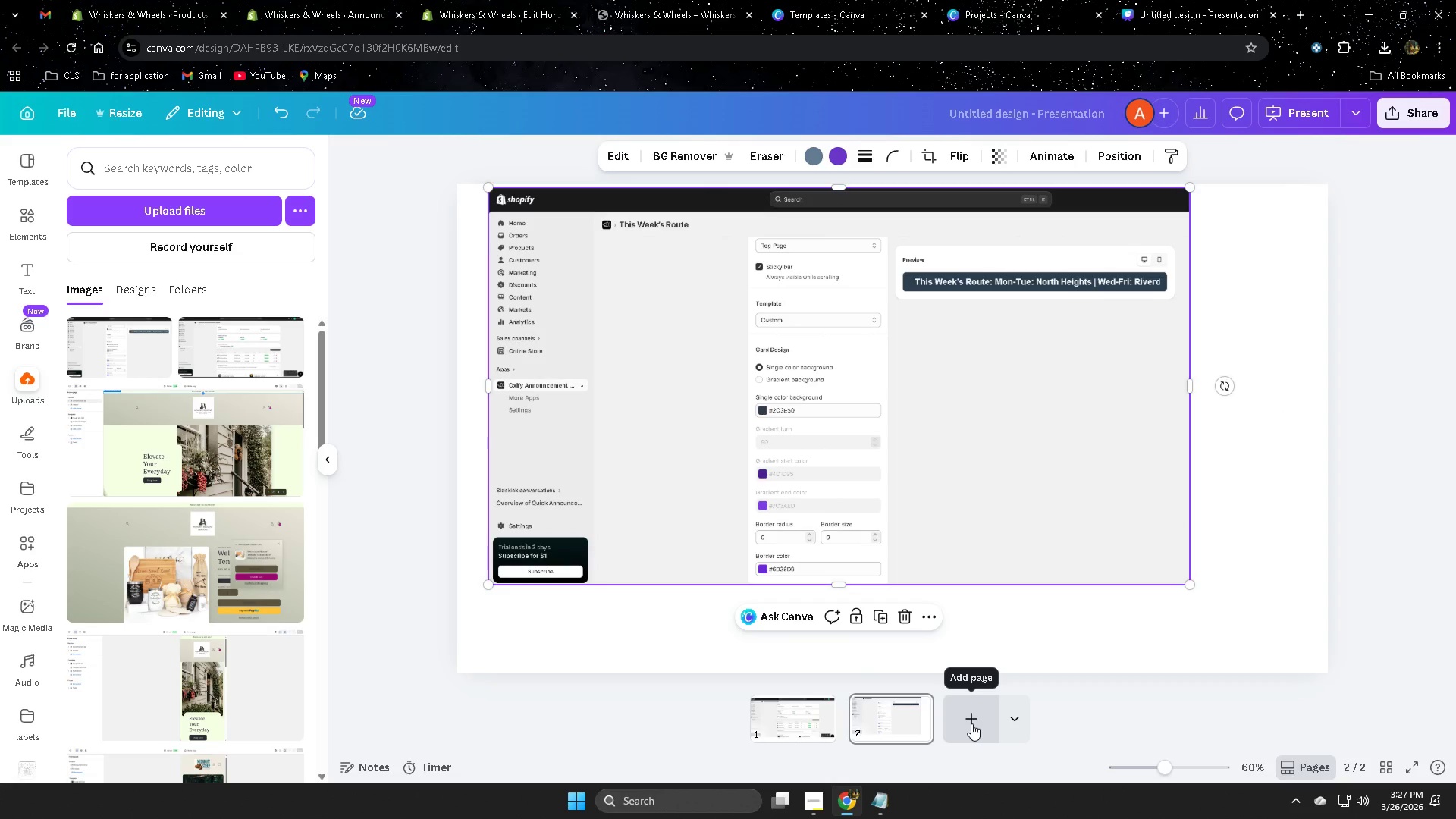 
left_click([973, 723])
 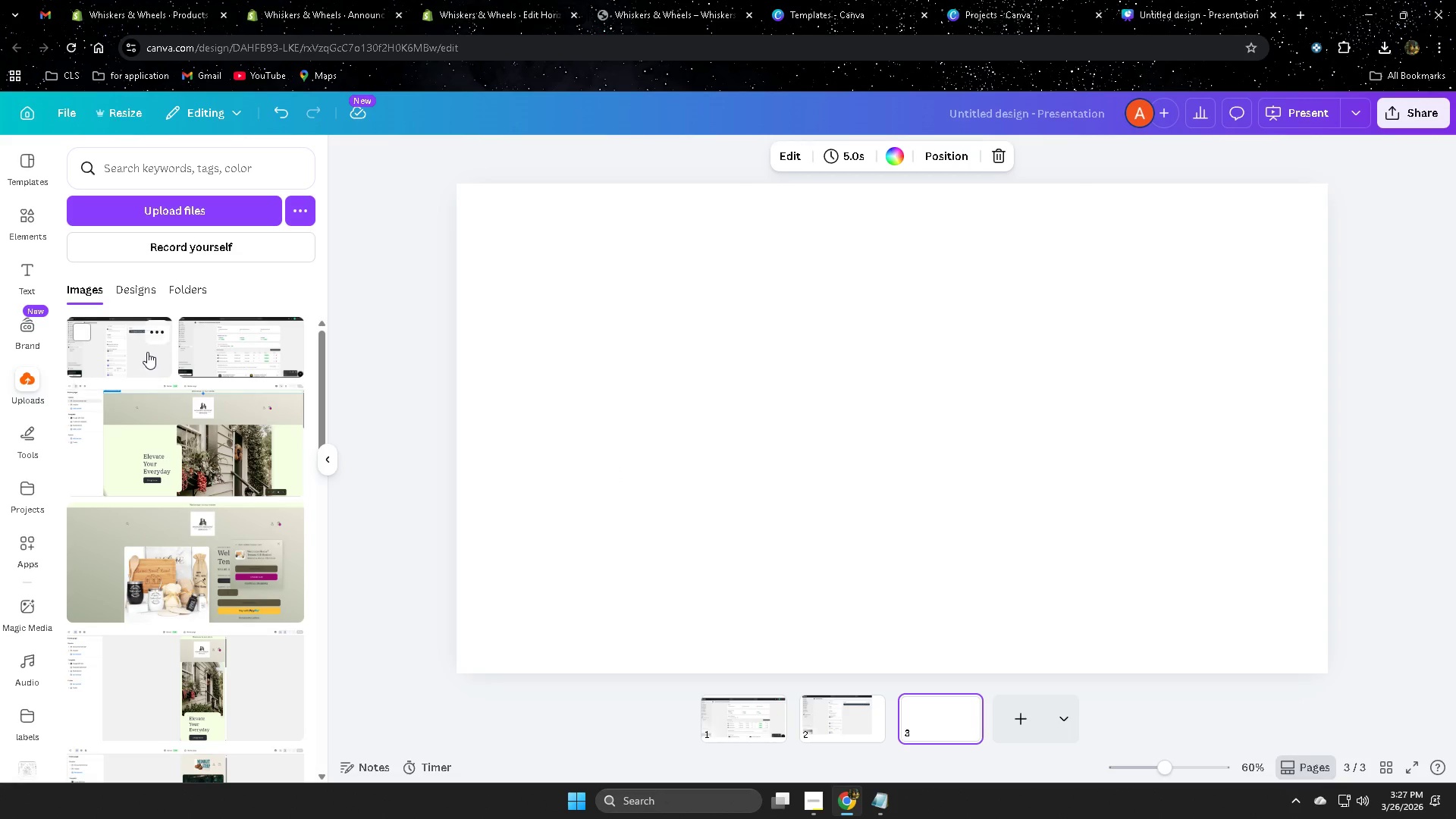 
left_click([140, 215])
 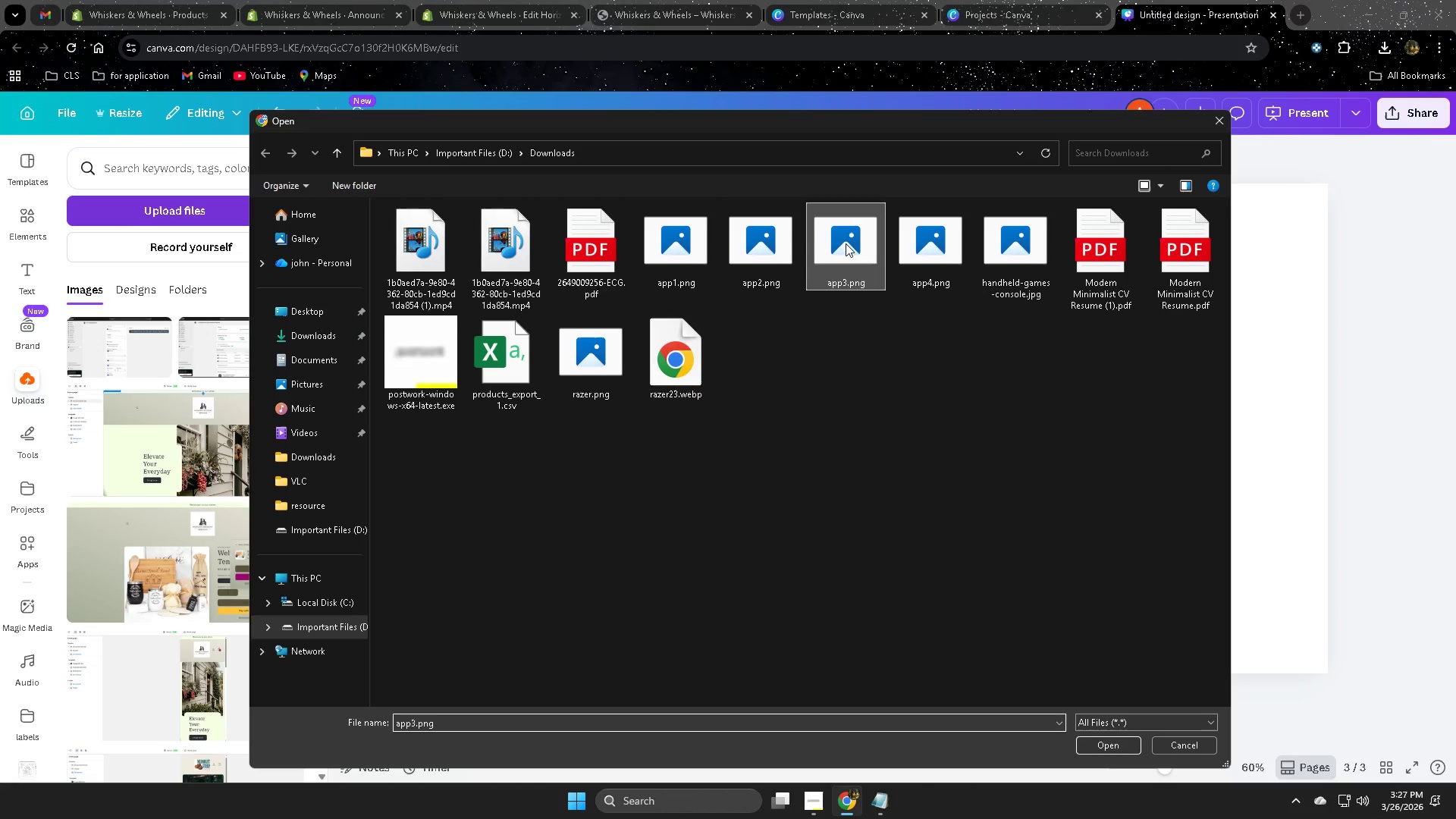 
left_click([1111, 747])
 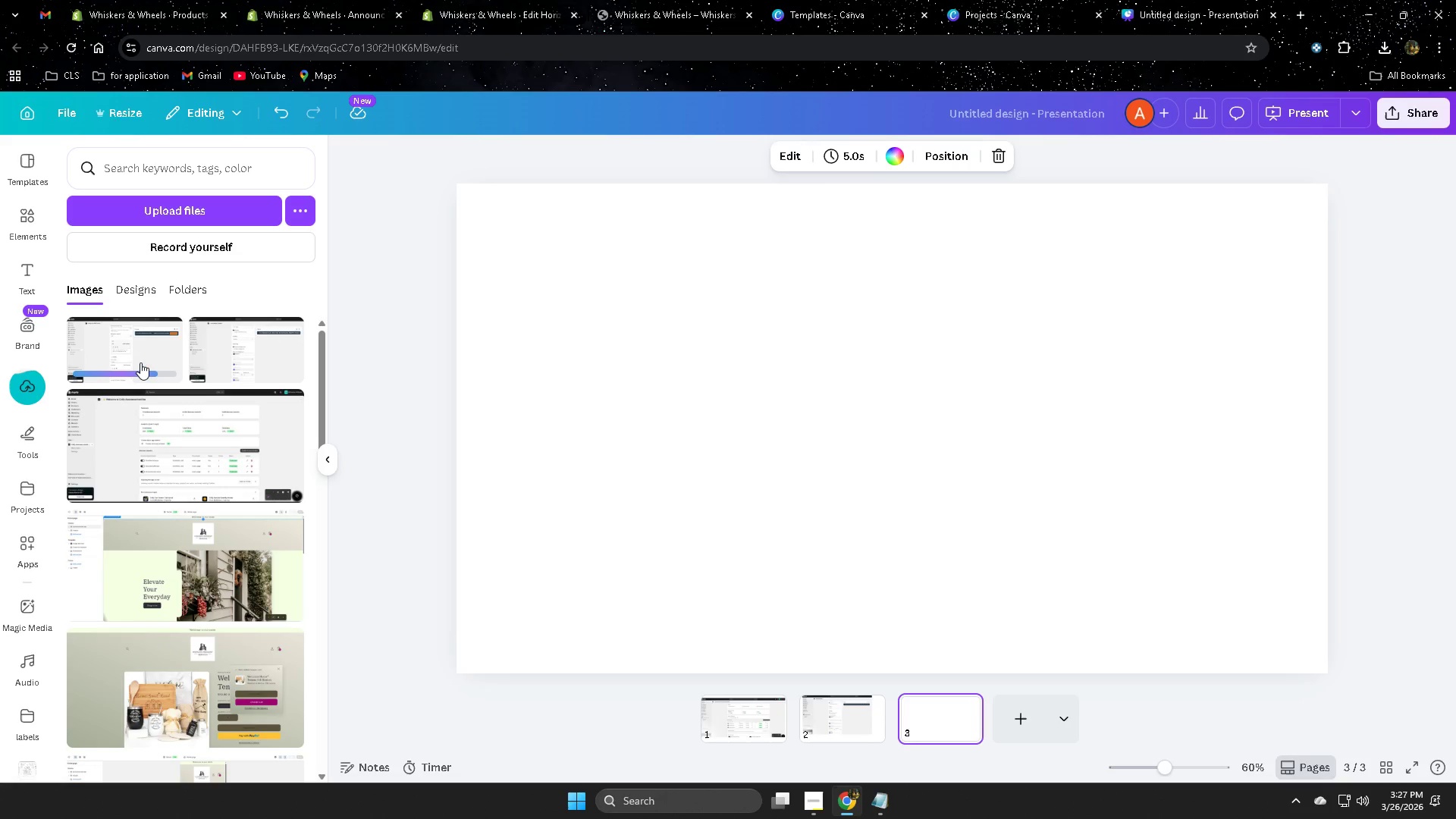 
left_click([140, 366])
 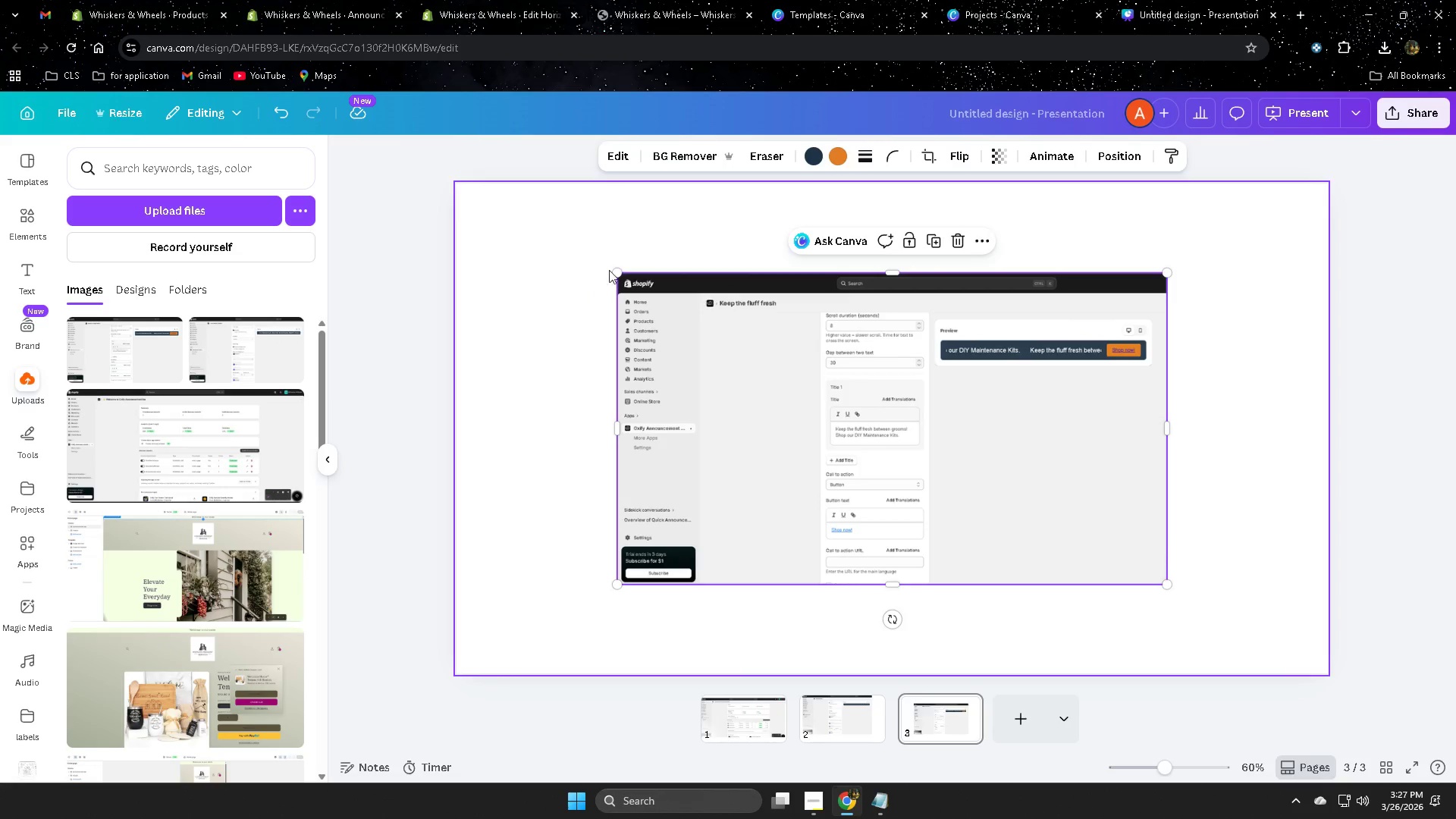 
left_click_drag(start_coordinate=[617, 270], to_coordinate=[453, 218])
 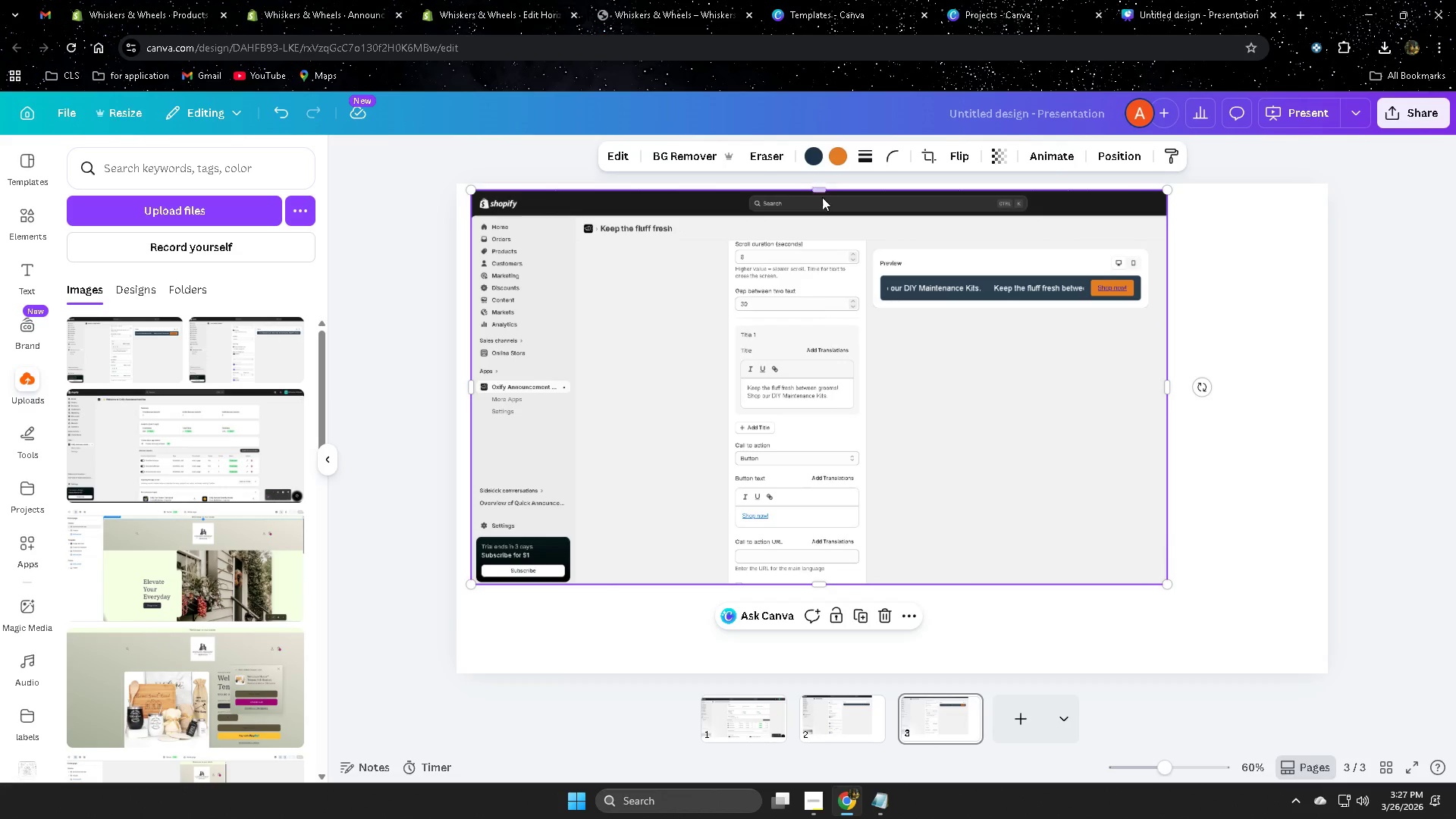 
left_click_drag(start_coordinate=[824, 209], to_coordinate=[852, 243])
 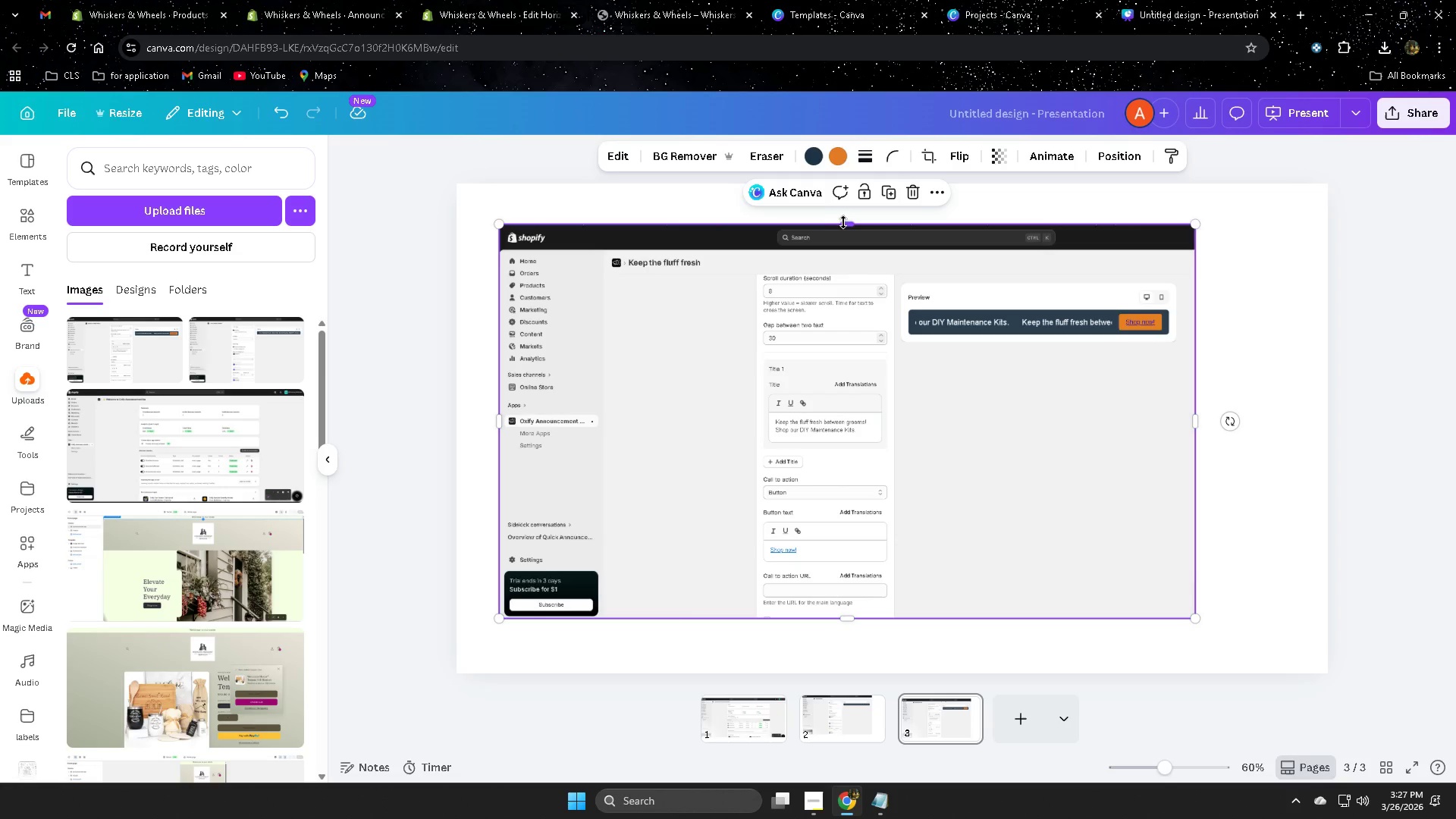 
left_click_drag(start_coordinate=[846, 224], to_coordinate=[829, 219])
 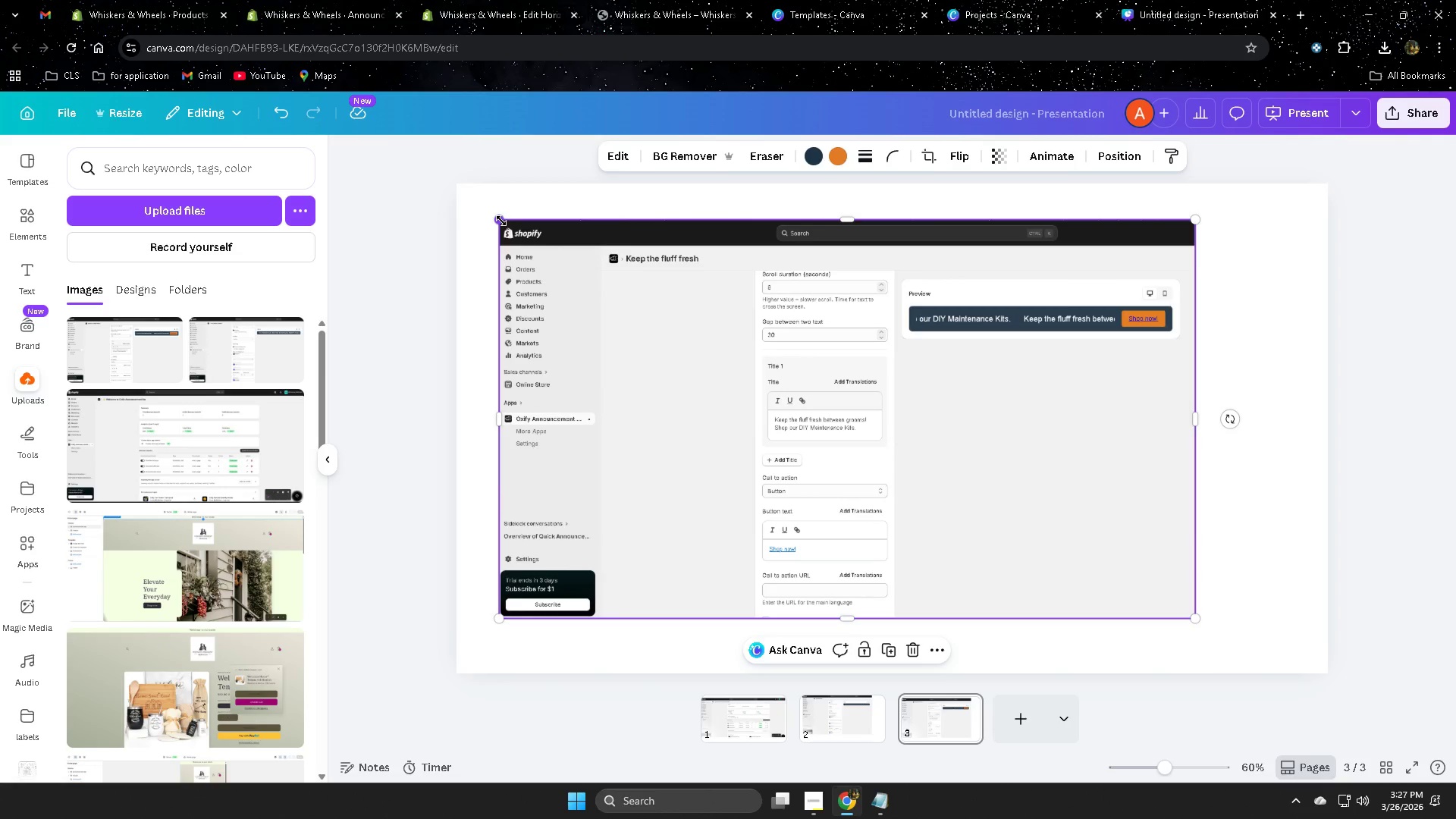 
left_click_drag(start_coordinate=[501, 222], to_coordinate=[480, 219])
 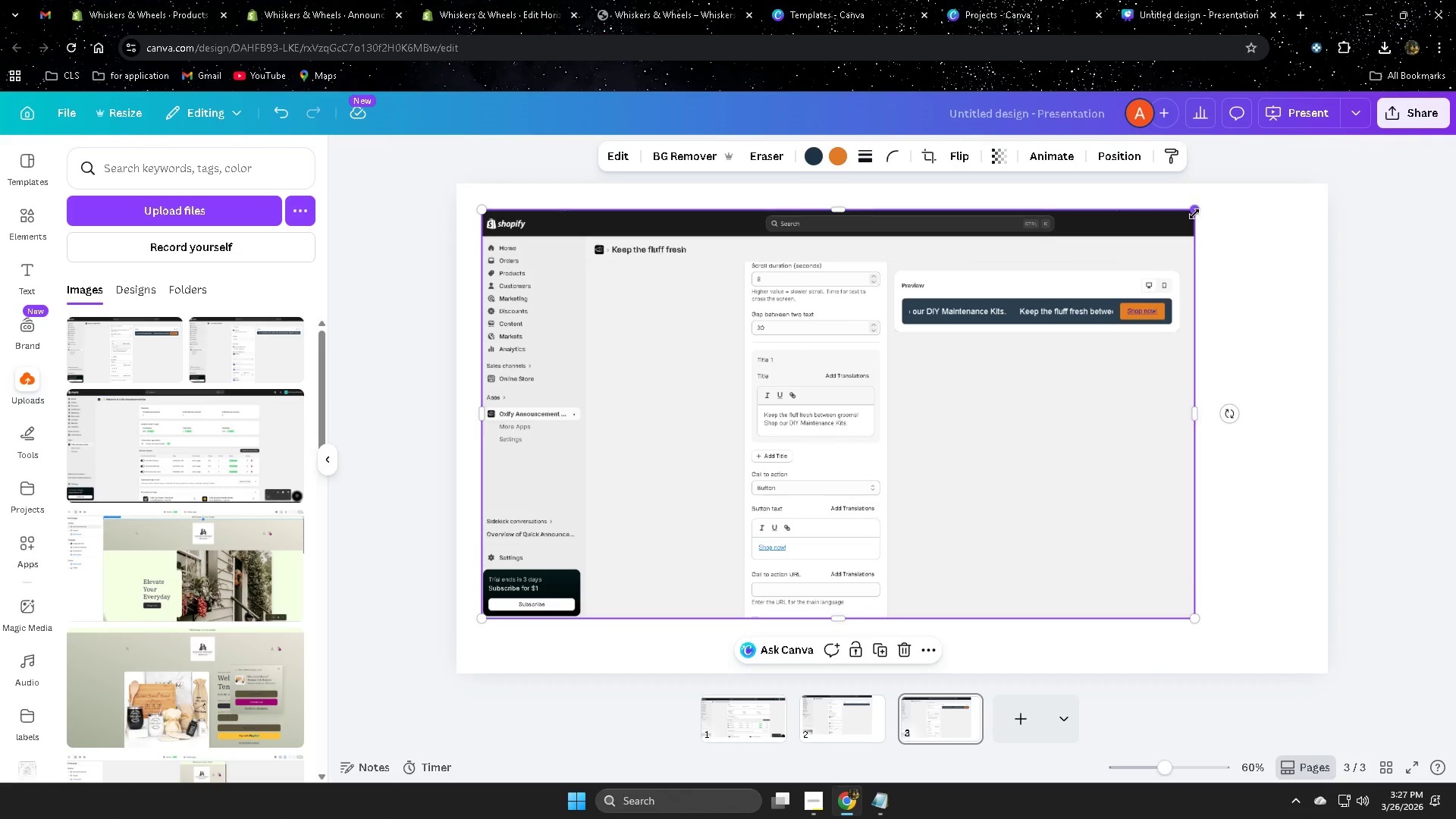 
left_click_drag(start_coordinate=[1194, 214], to_coordinate=[1242, 206])
 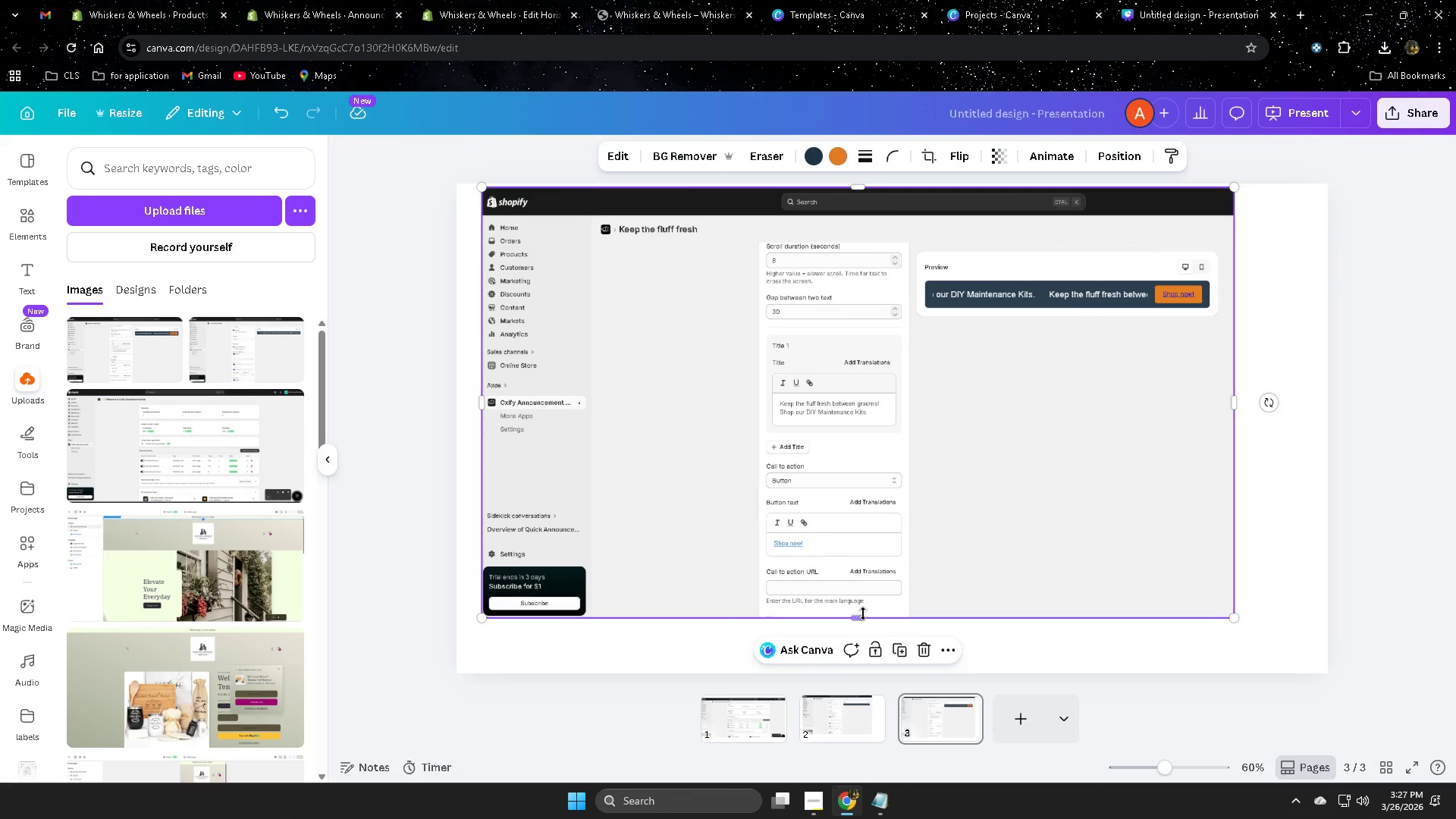 
left_click_drag(start_coordinate=[862, 616], to_coordinate=[863, 610])
 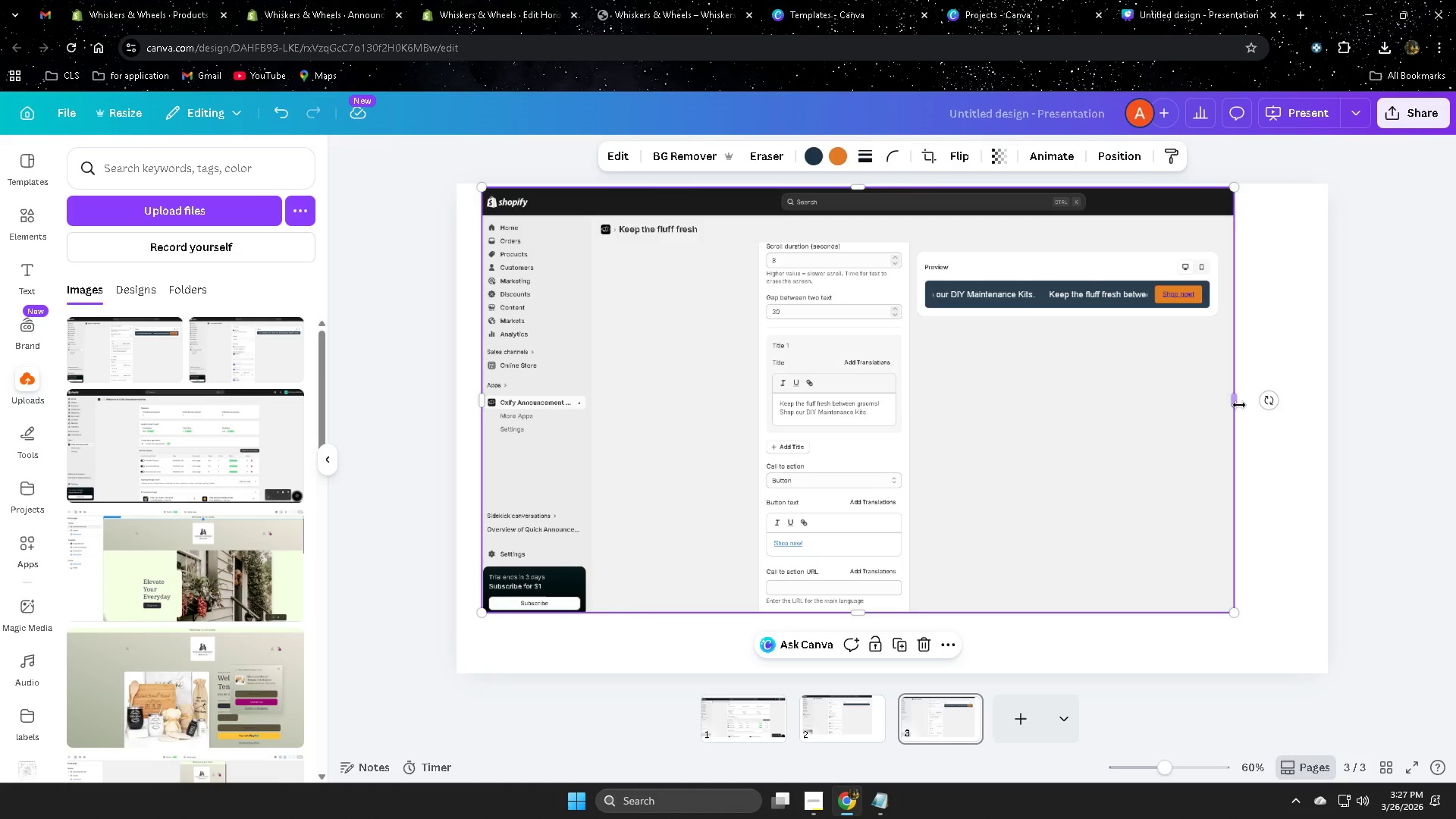 
left_click_drag(start_coordinate=[1239, 402], to_coordinate=[1254, 402])
 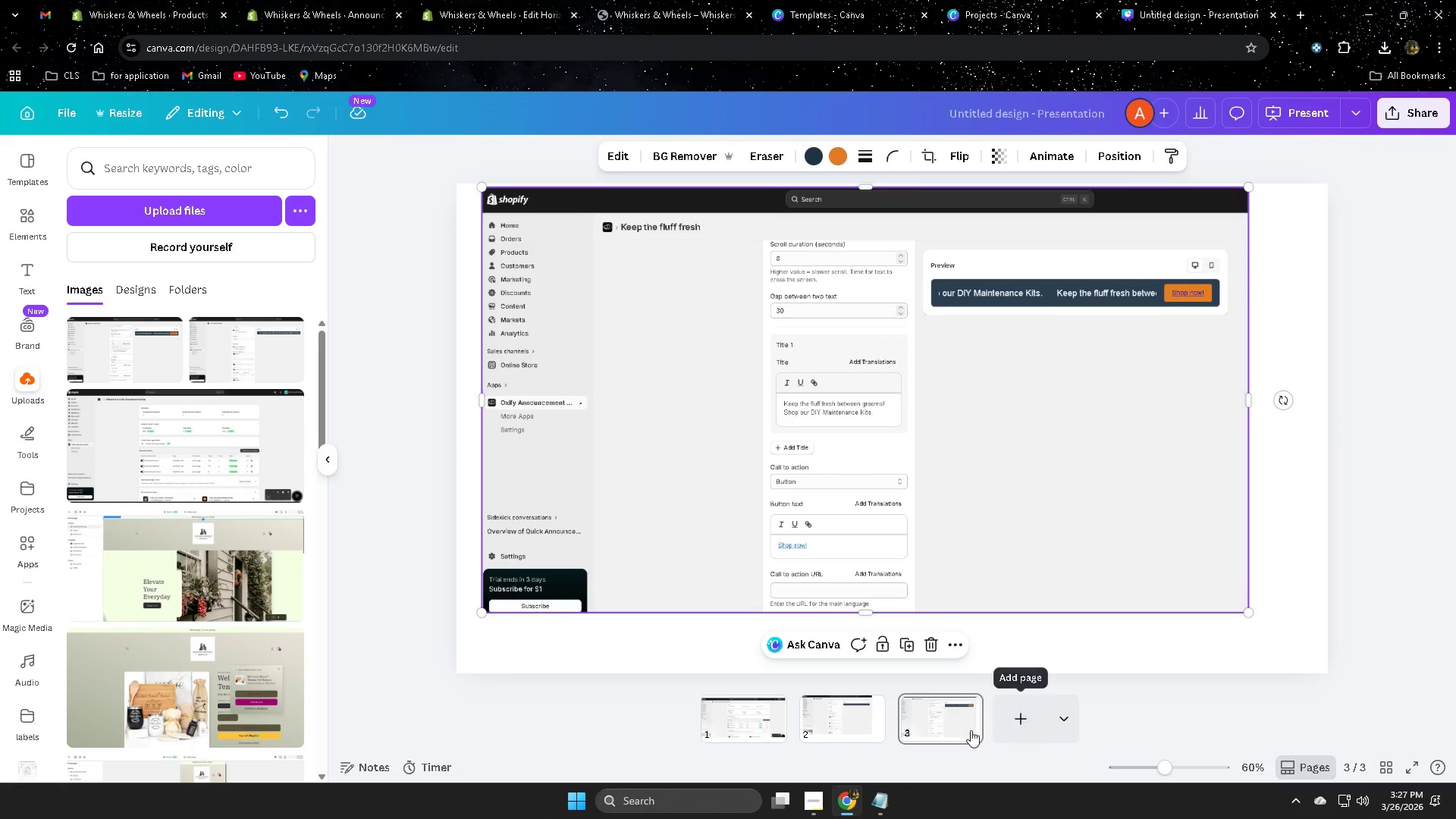 
left_click([1015, 720])
 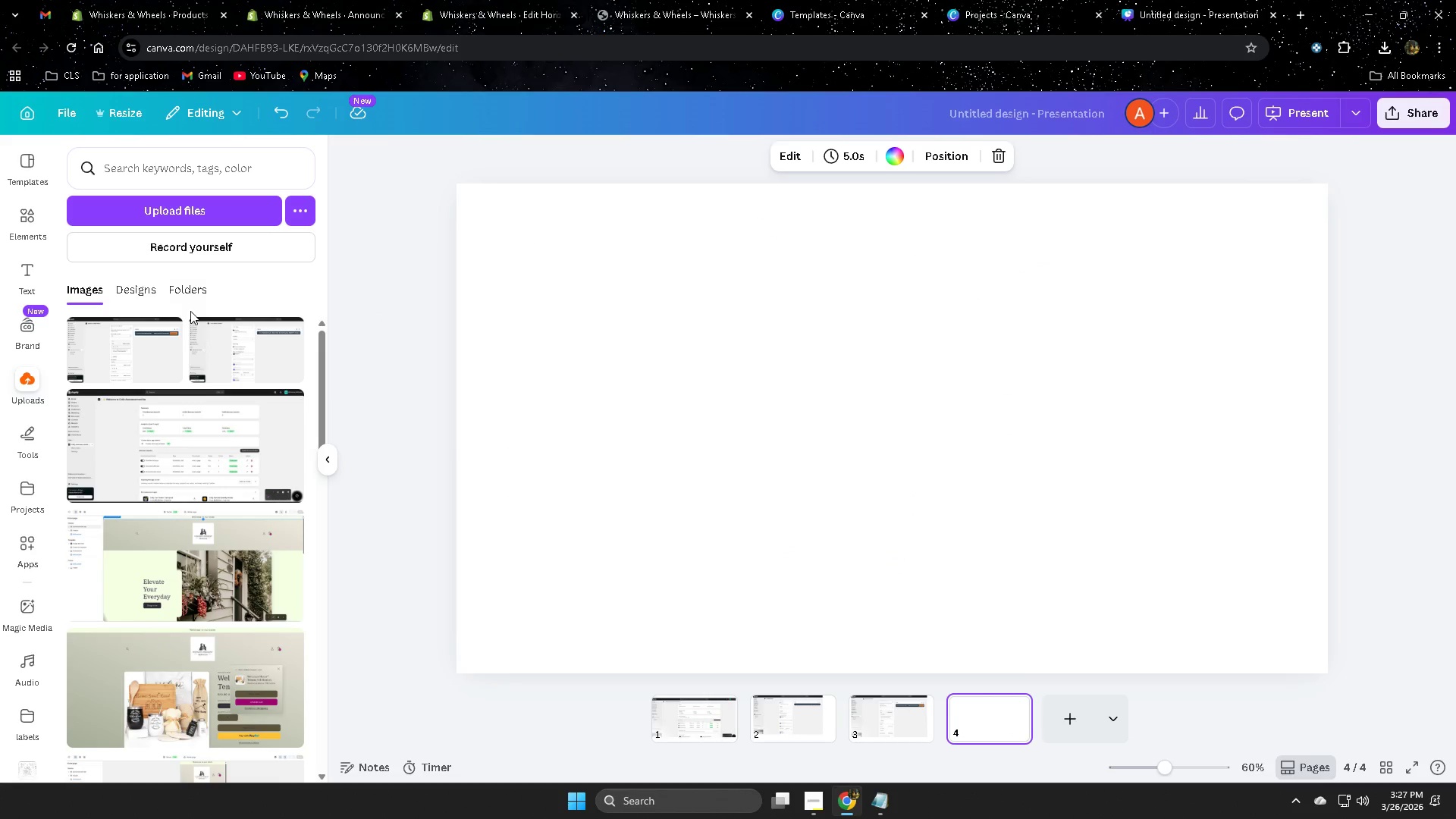 
left_click([172, 212])
 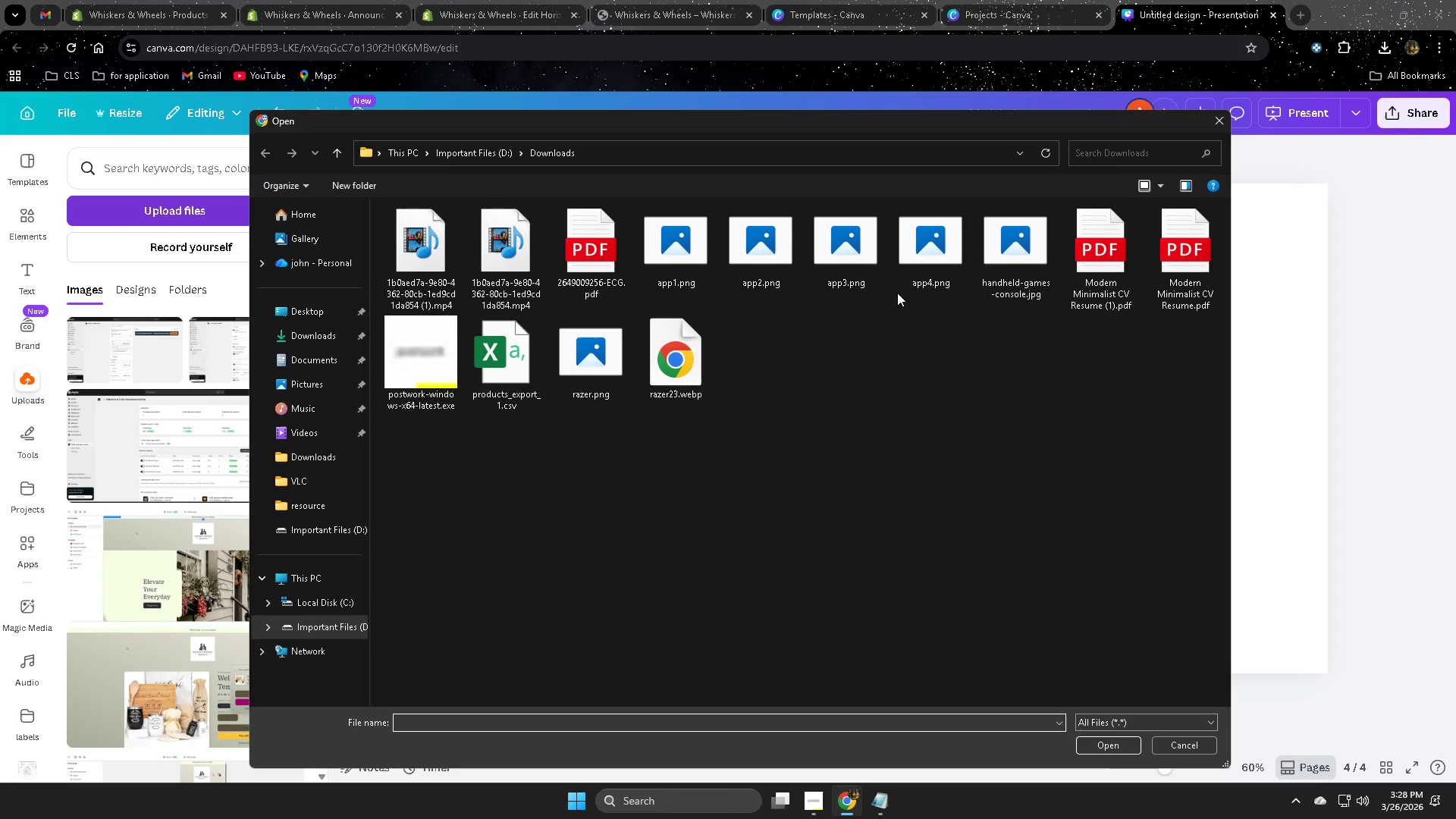 
left_click([916, 253])
 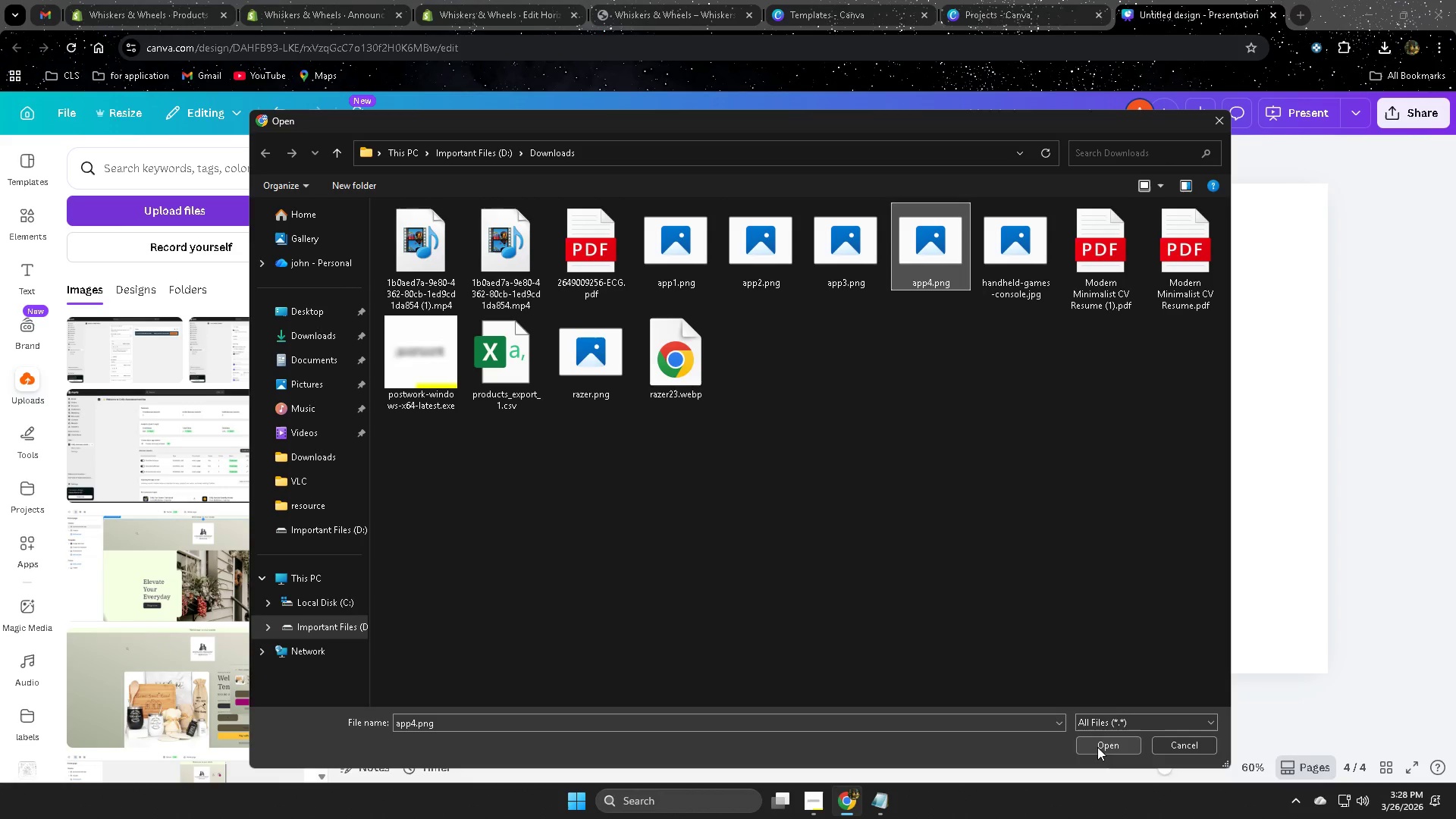 
left_click([1099, 747])
 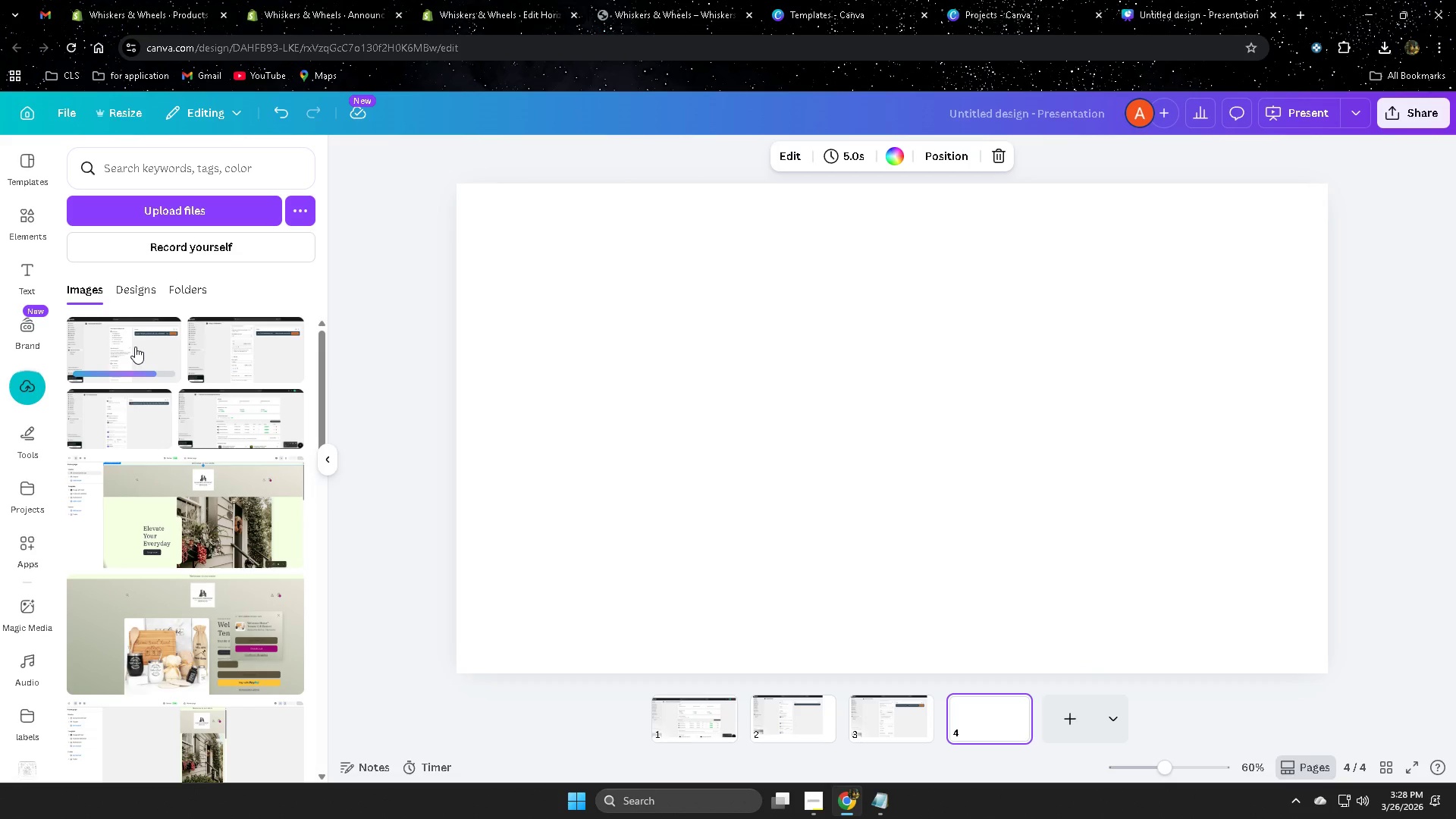 
left_click([135, 347])
 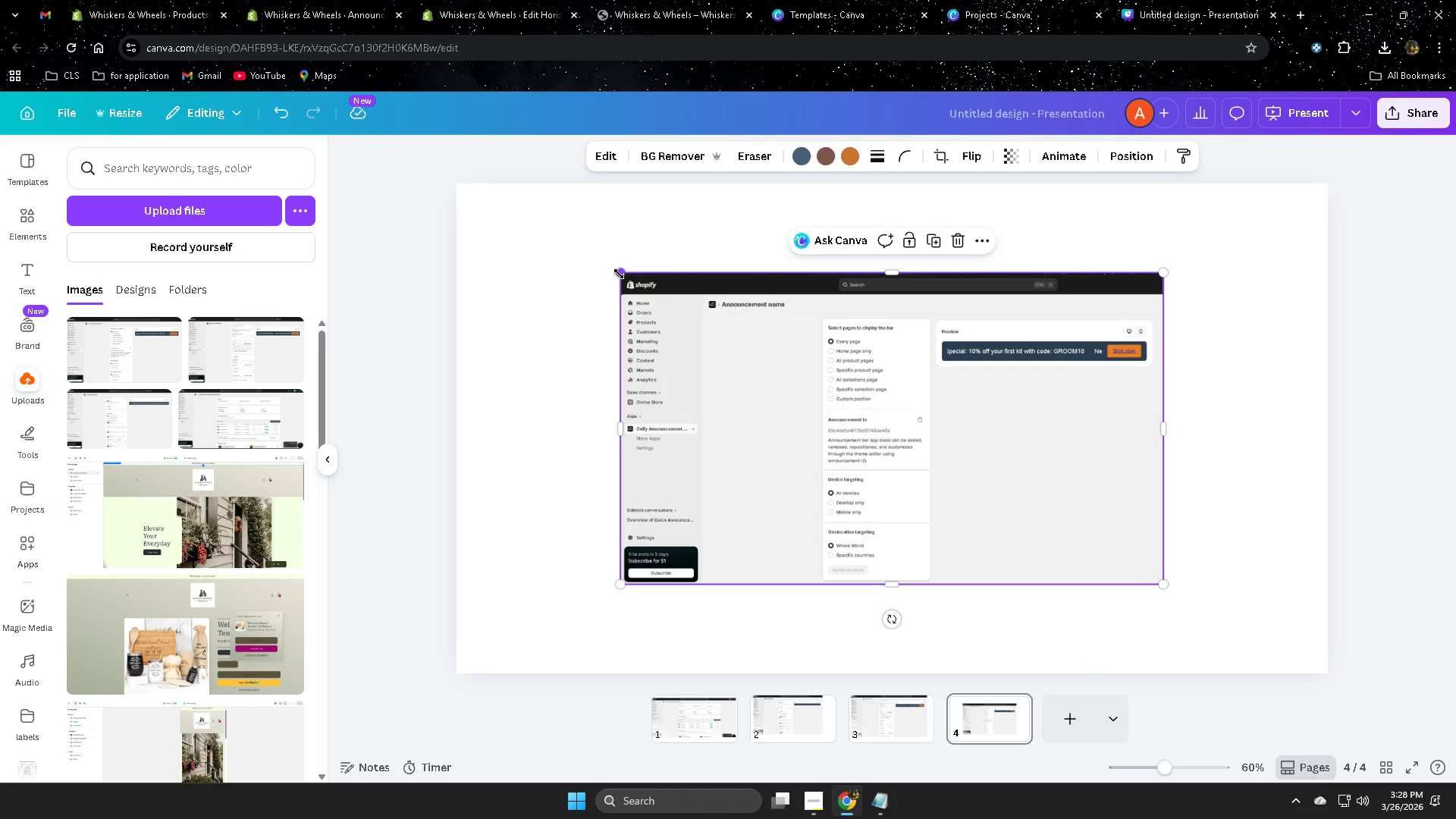 
left_click_drag(start_coordinate=[619, 274], to_coordinate=[463, 201])
 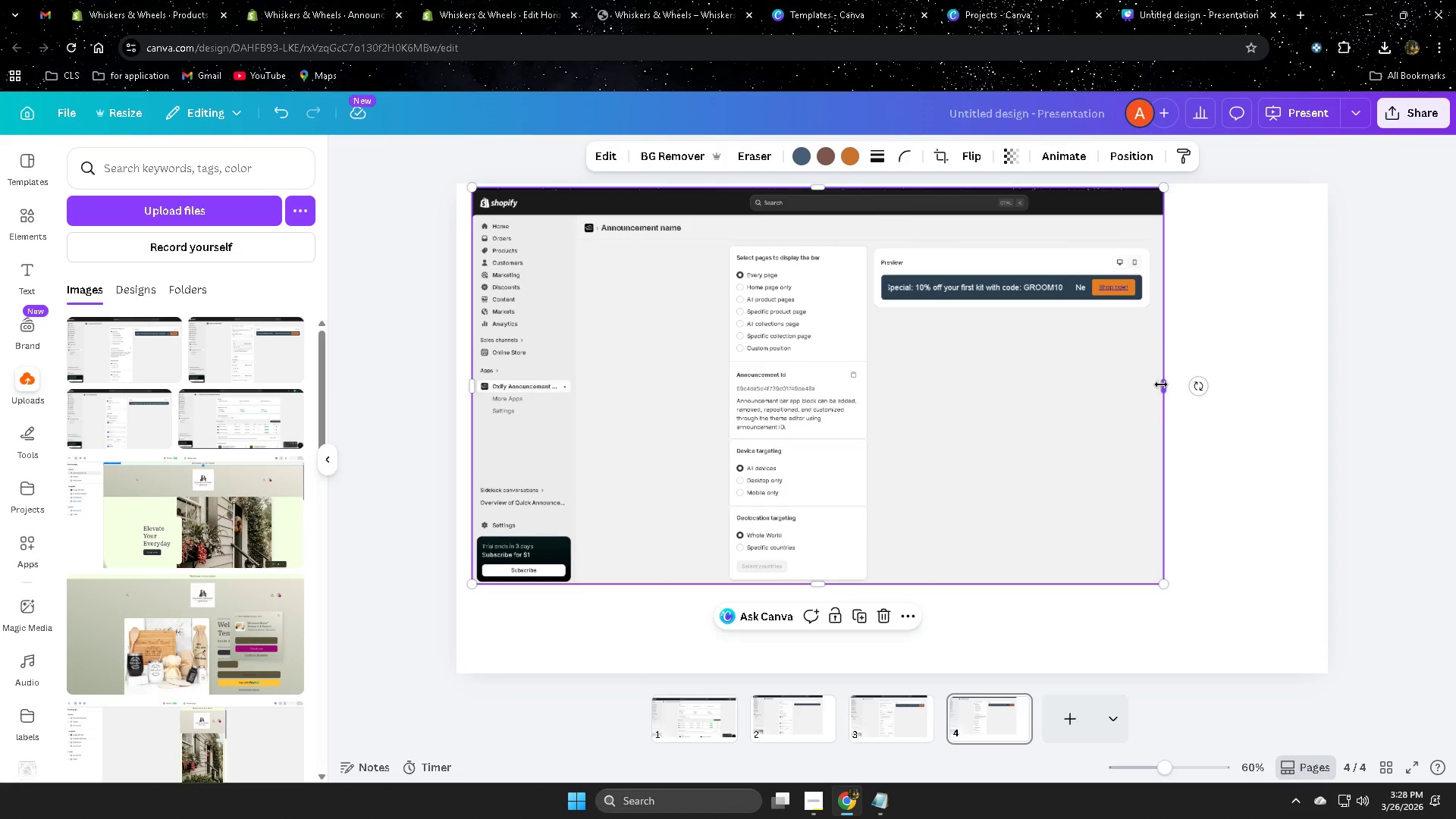 
left_click_drag(start_coordinate=[1164, 384], to_coordinate=[1250, 400])
 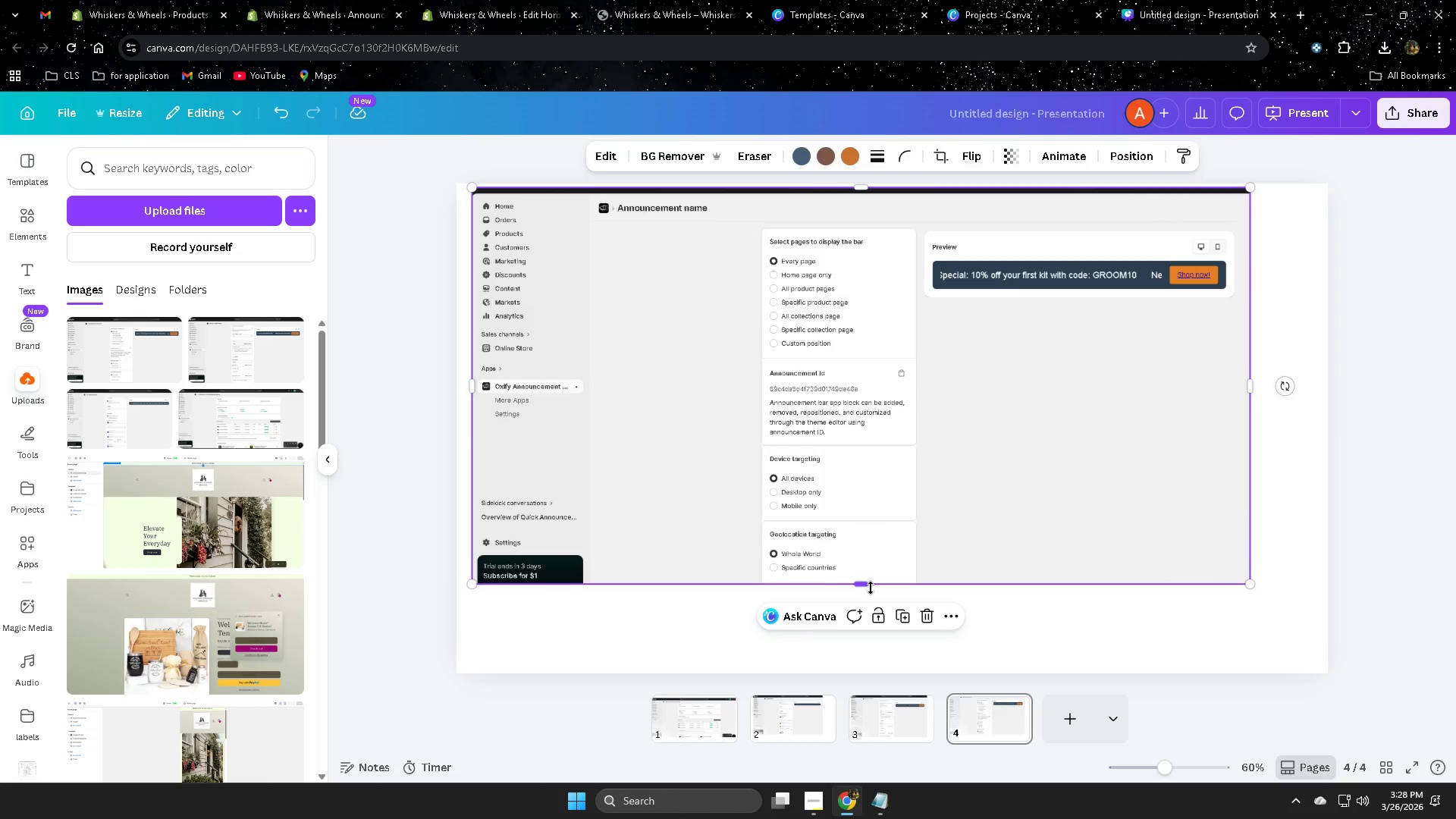 
left_click_drag(start_coordinate=[868, 588], to_coordinate=[853, 620])
 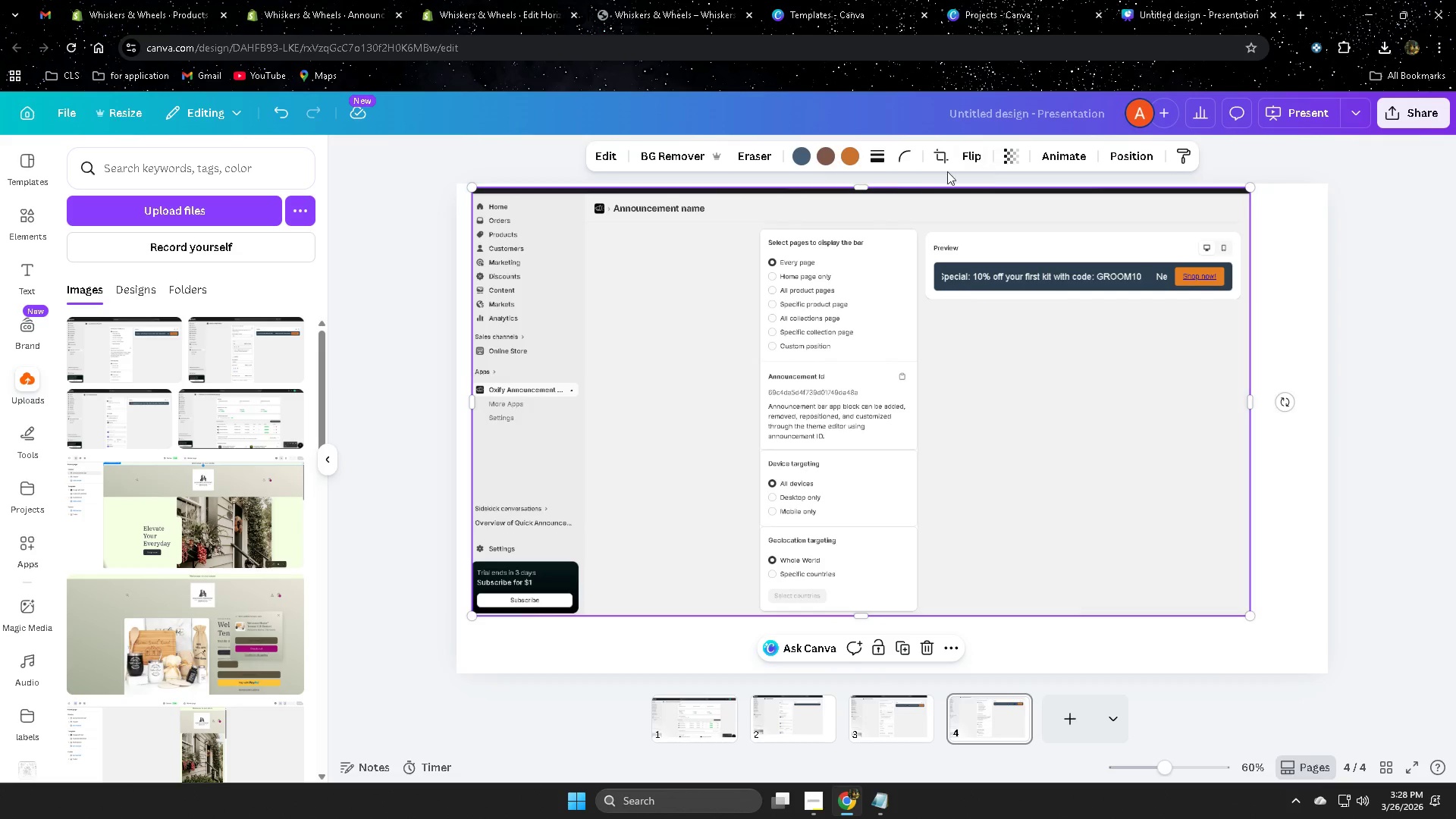 
left_click_drag(start_coordinate=[907, 204], to_coordinate=[999, 256])
 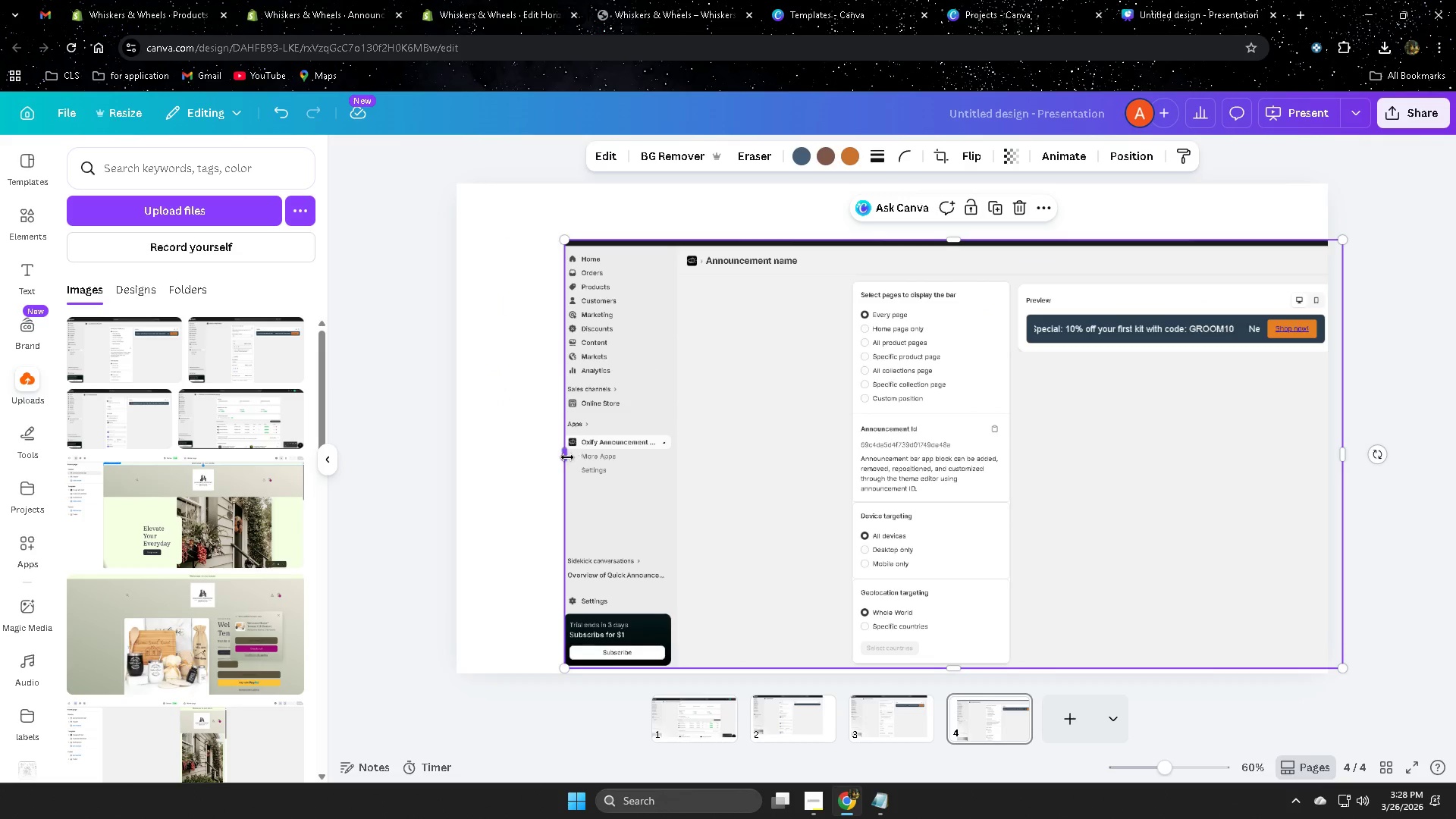 
left_click_drag(start_coordinate=[564, 454], to_coordinate=[547, 449])
 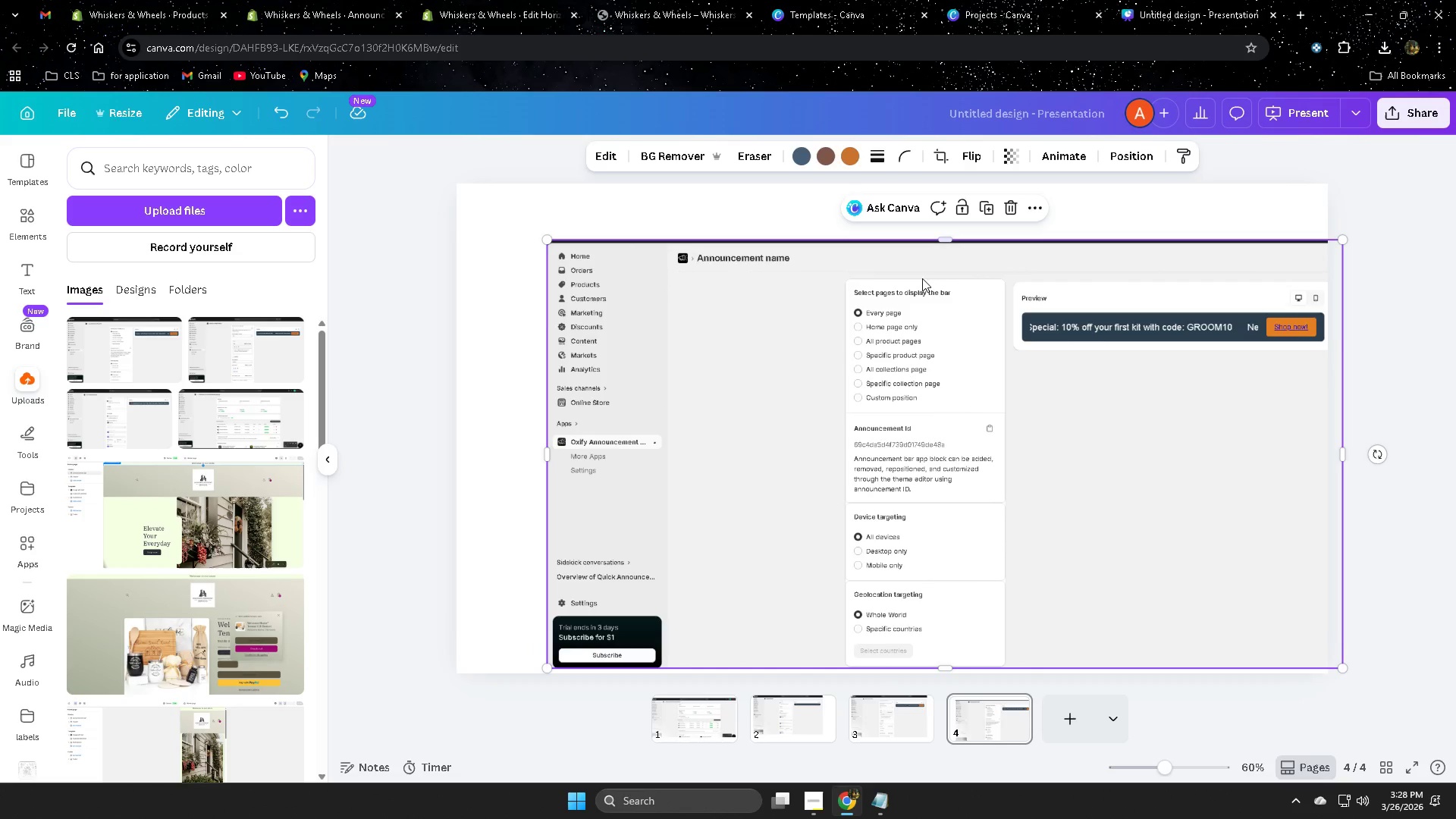 
left_click_drag(start_coordinate=[855, 254], to_coordinate=[811, 228])
 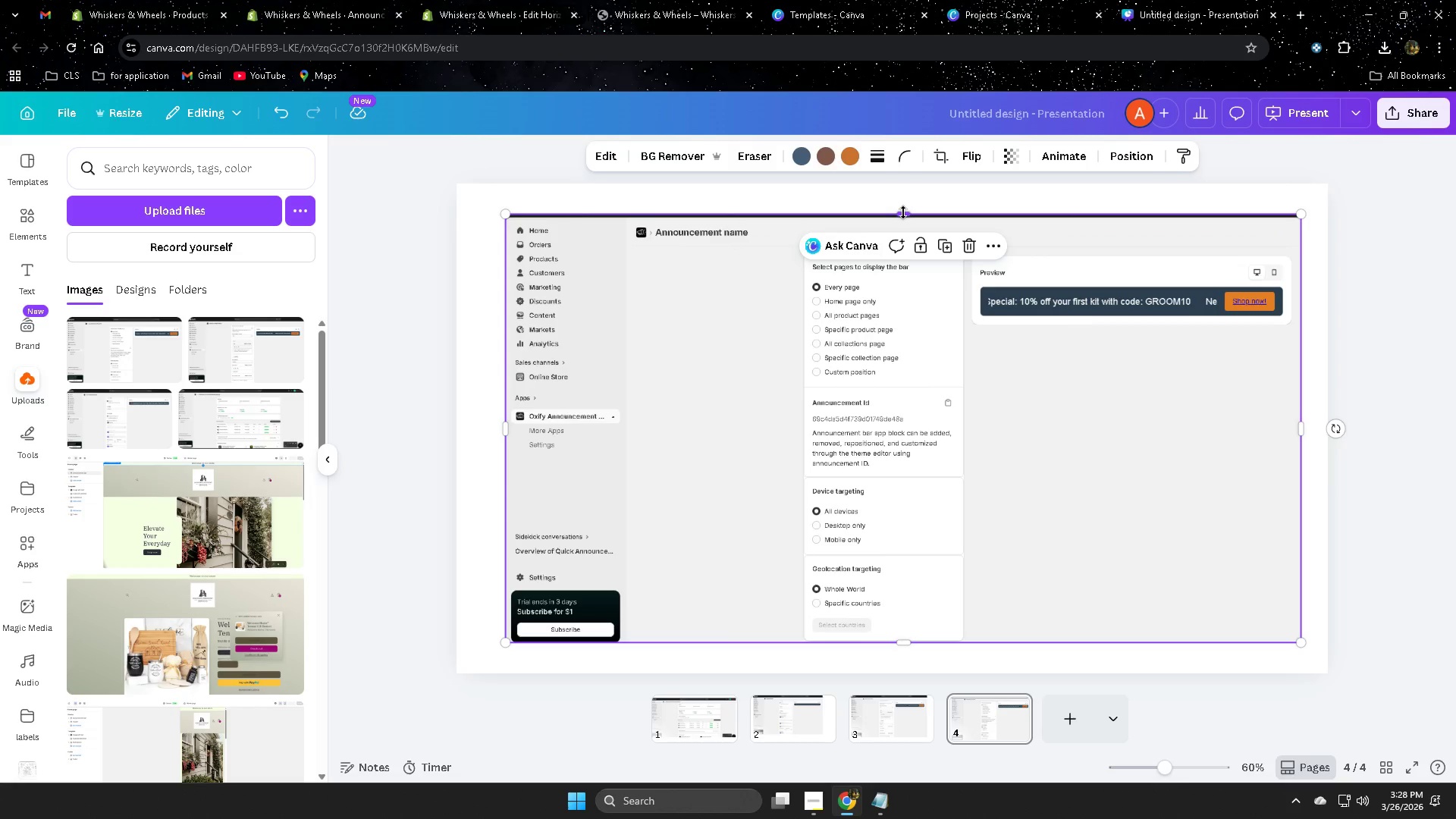 
left_click_drag(start_coordinate=[903, 212], to_coordinate=[904, 206])
 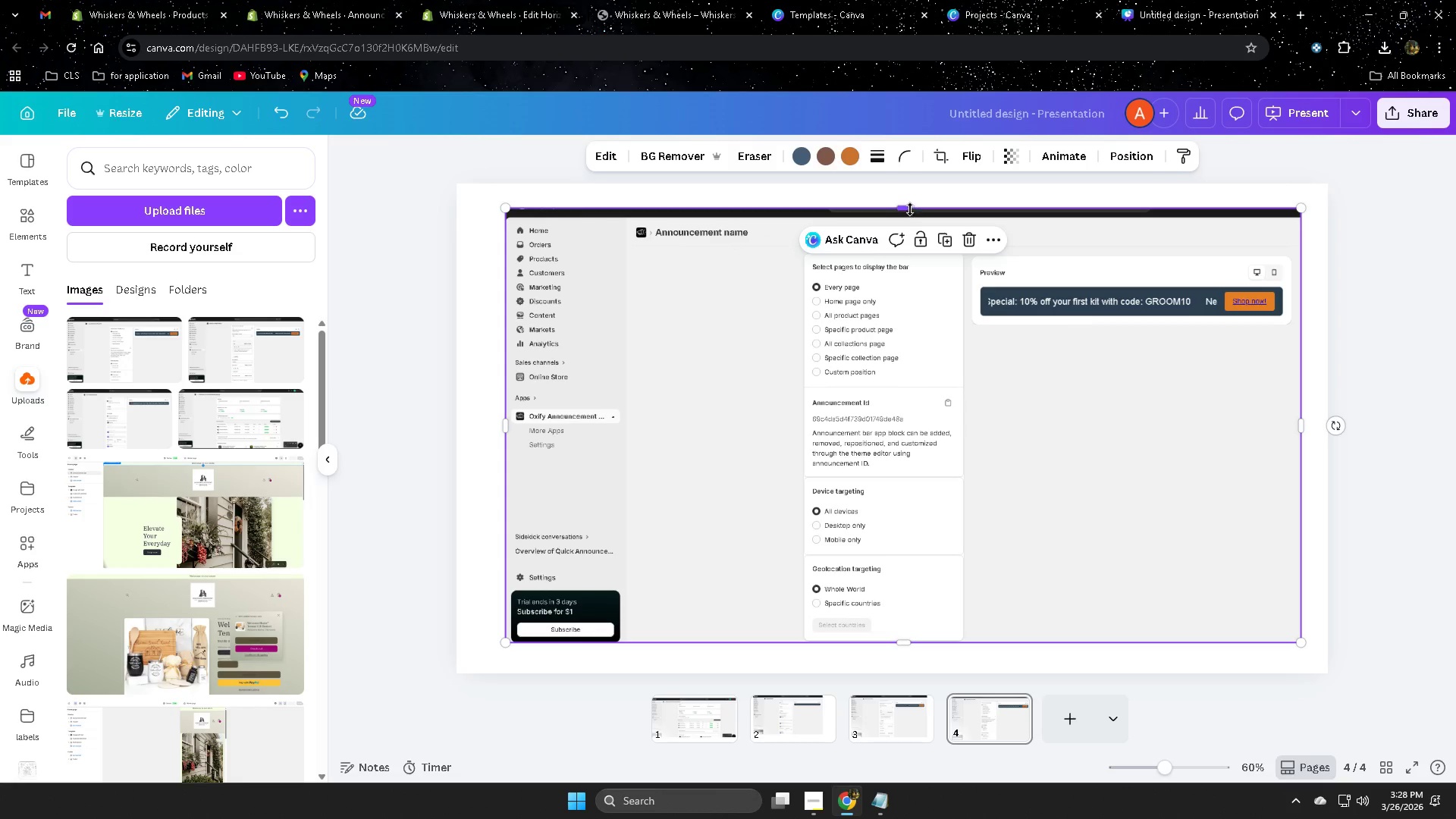 
left_click_drag(start_coordinate=[909, 206], to_coordinate=[914, 182])
 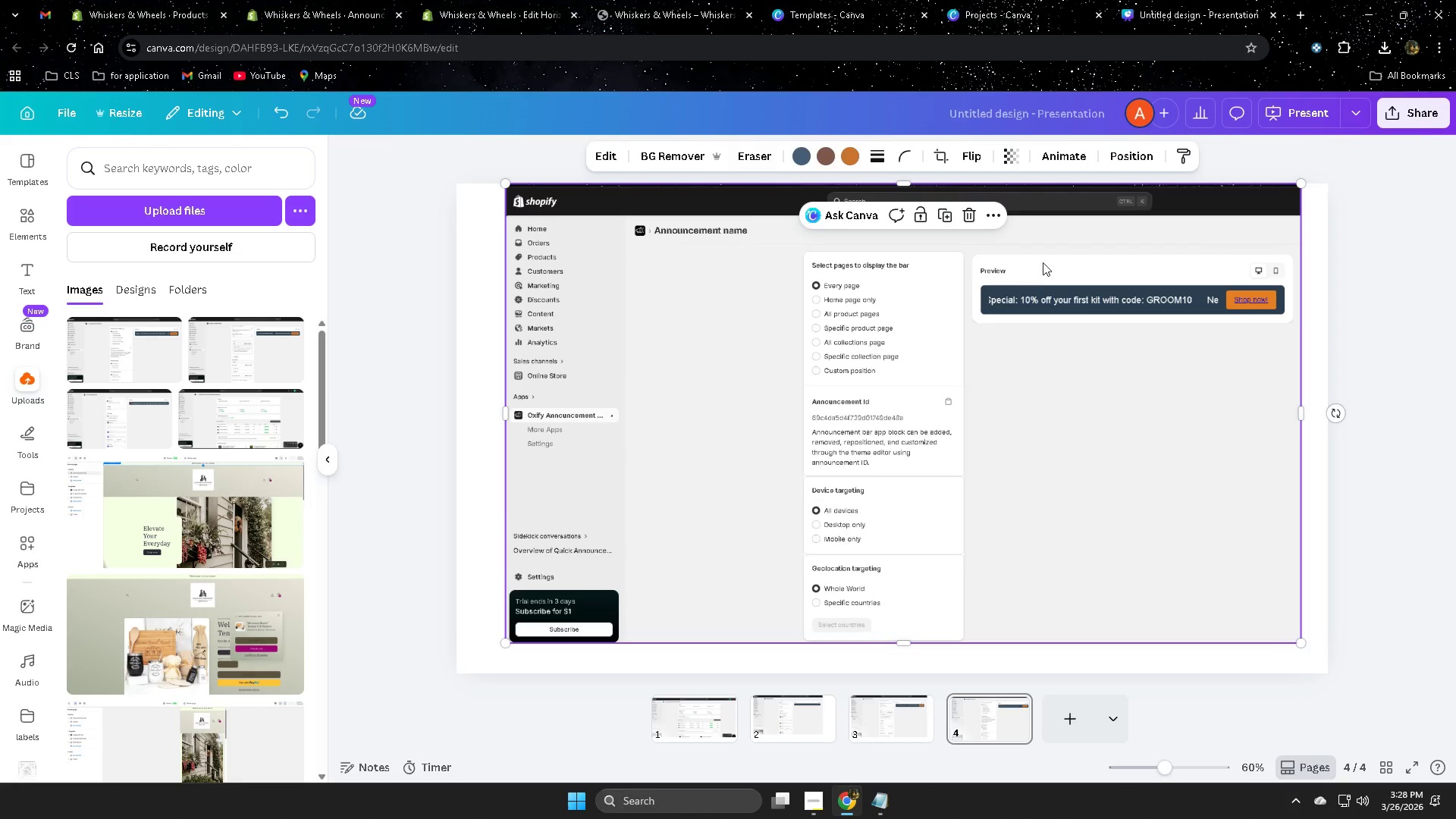 
left_click_drag(start_coordinate=[1046, 260], to_coordinate=[1046, 270])
 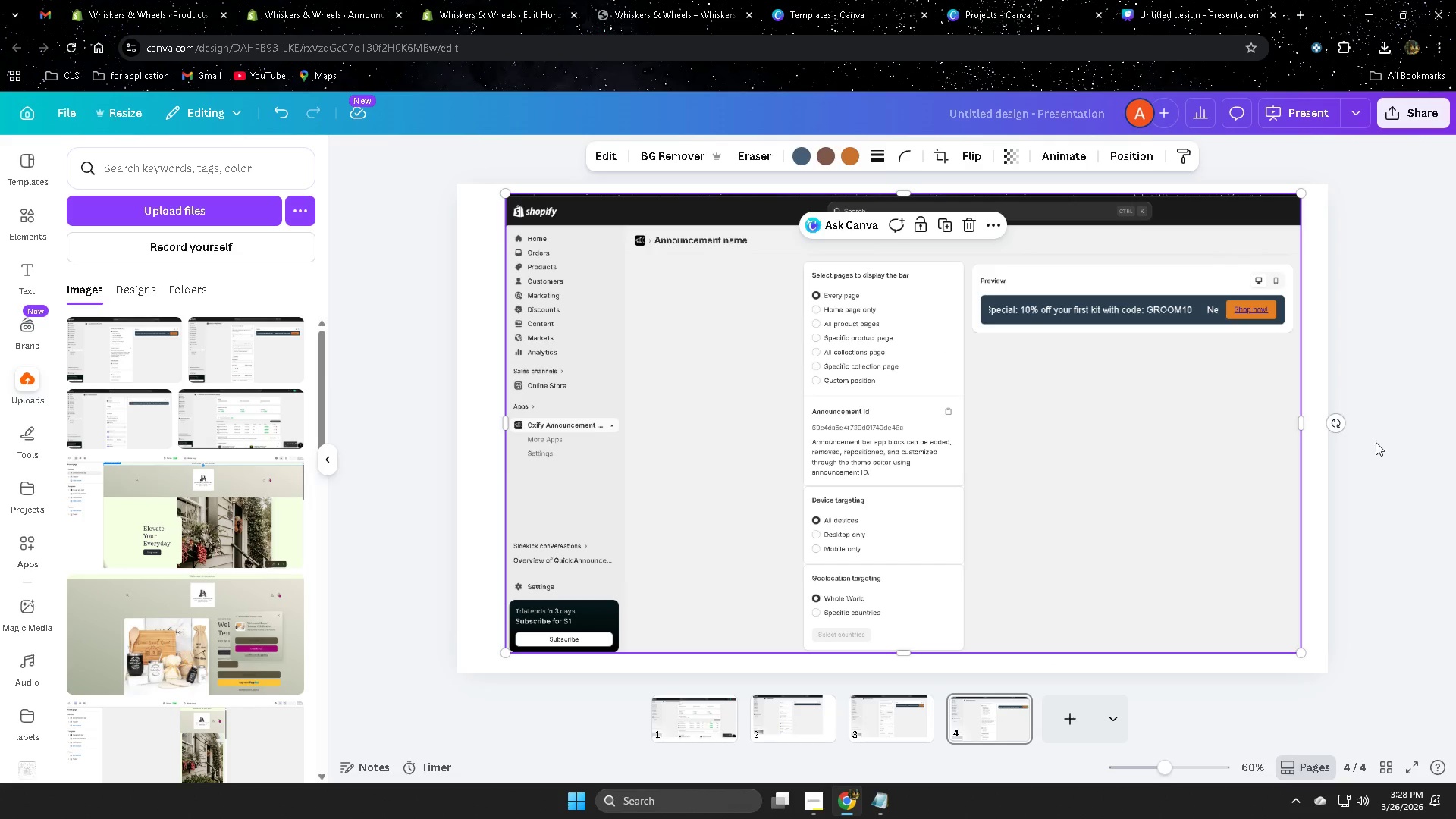 
wait(12.19)
 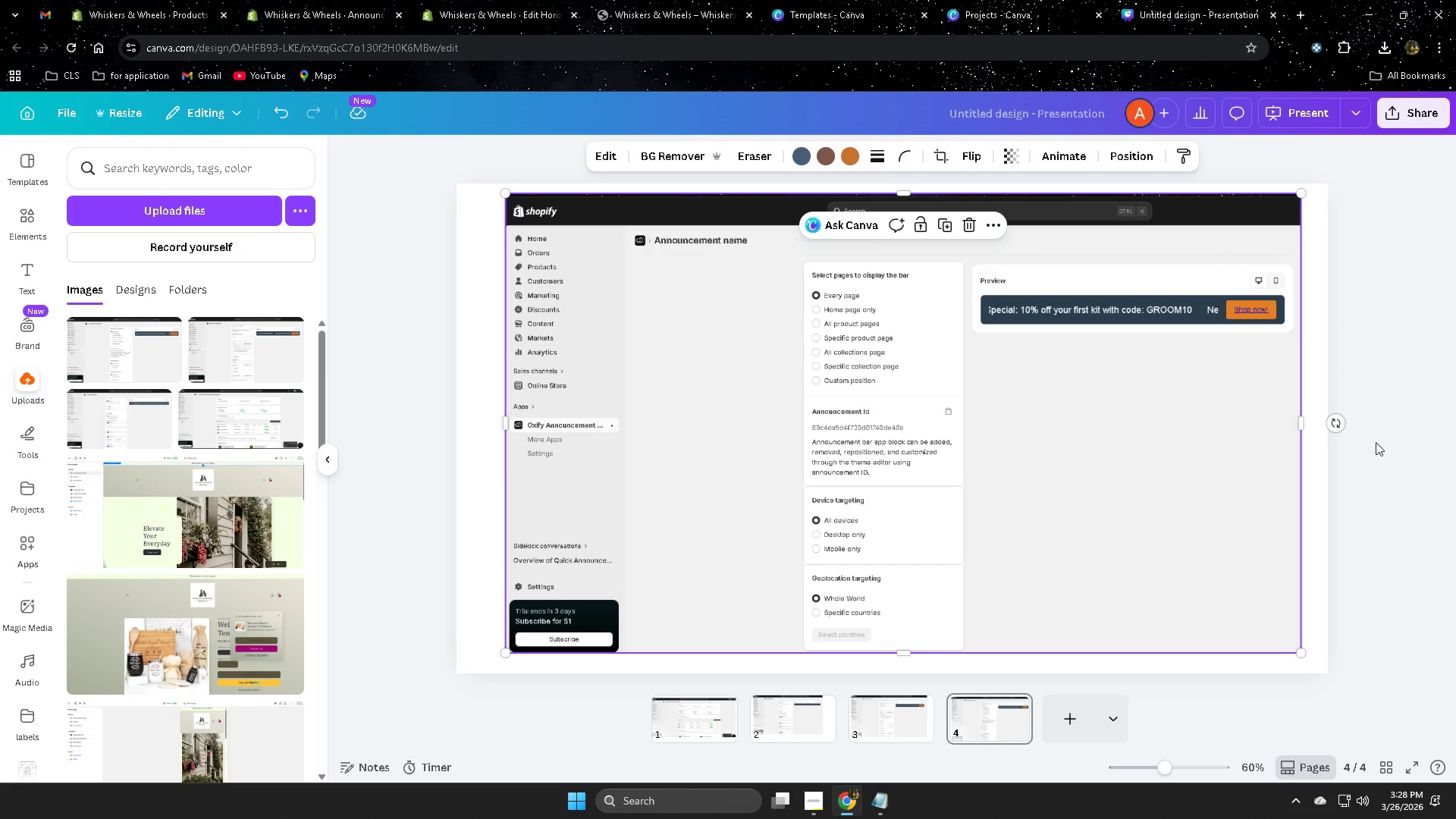 
left_click([1416, 111])
 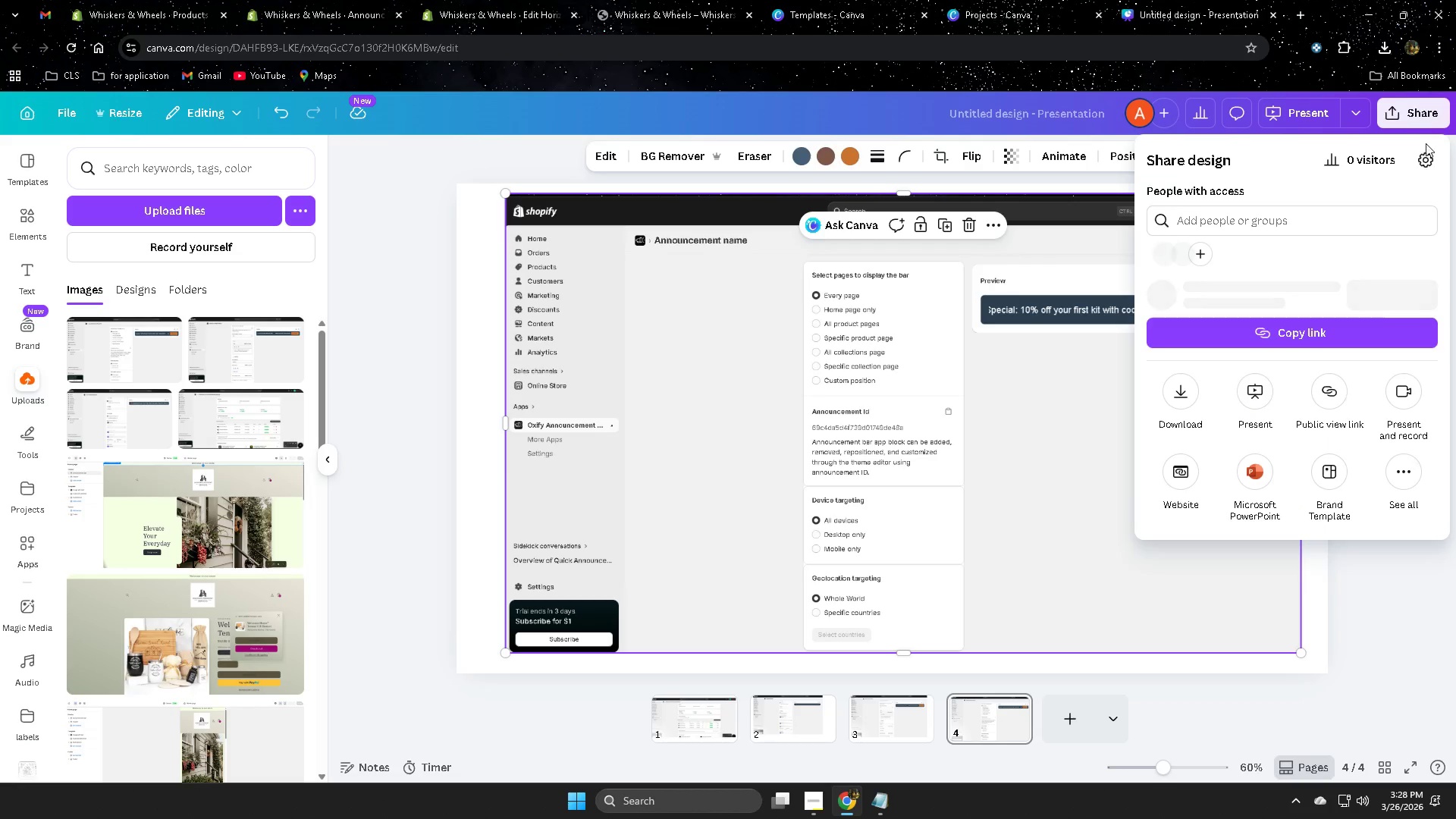 
mouse_move([1385, 263])
 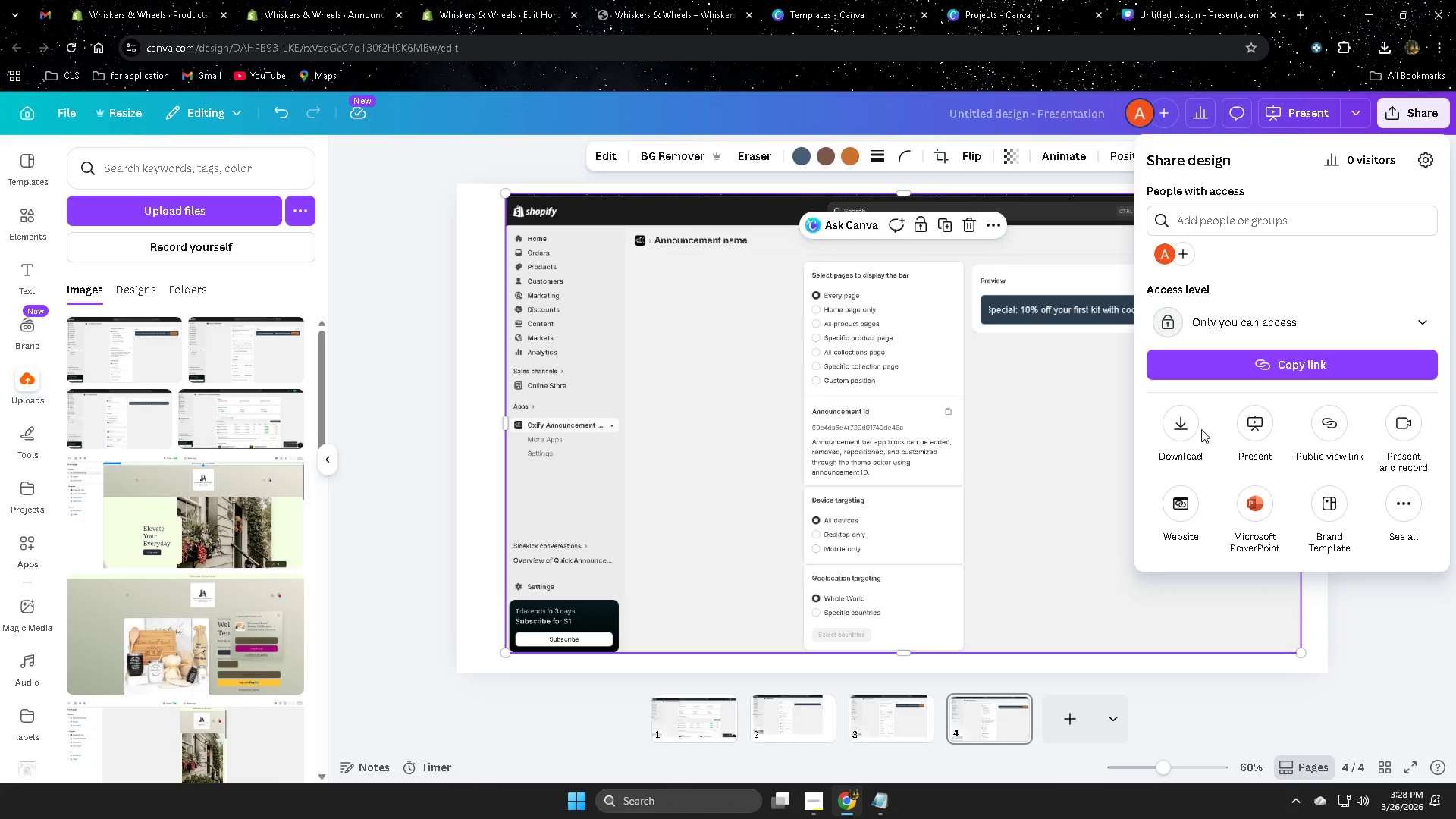 
wait(10.38)
 